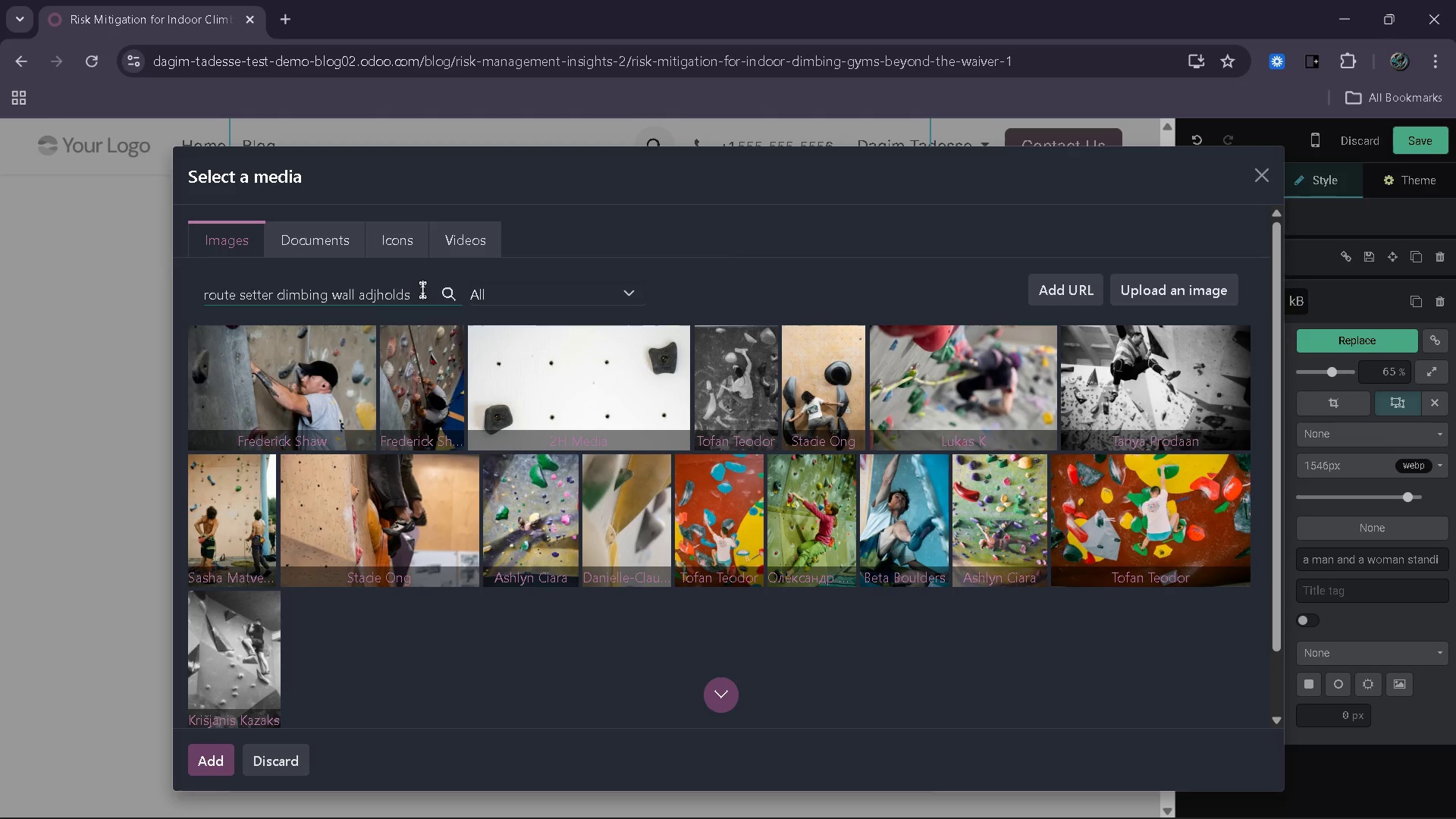 
key(Backspace)
 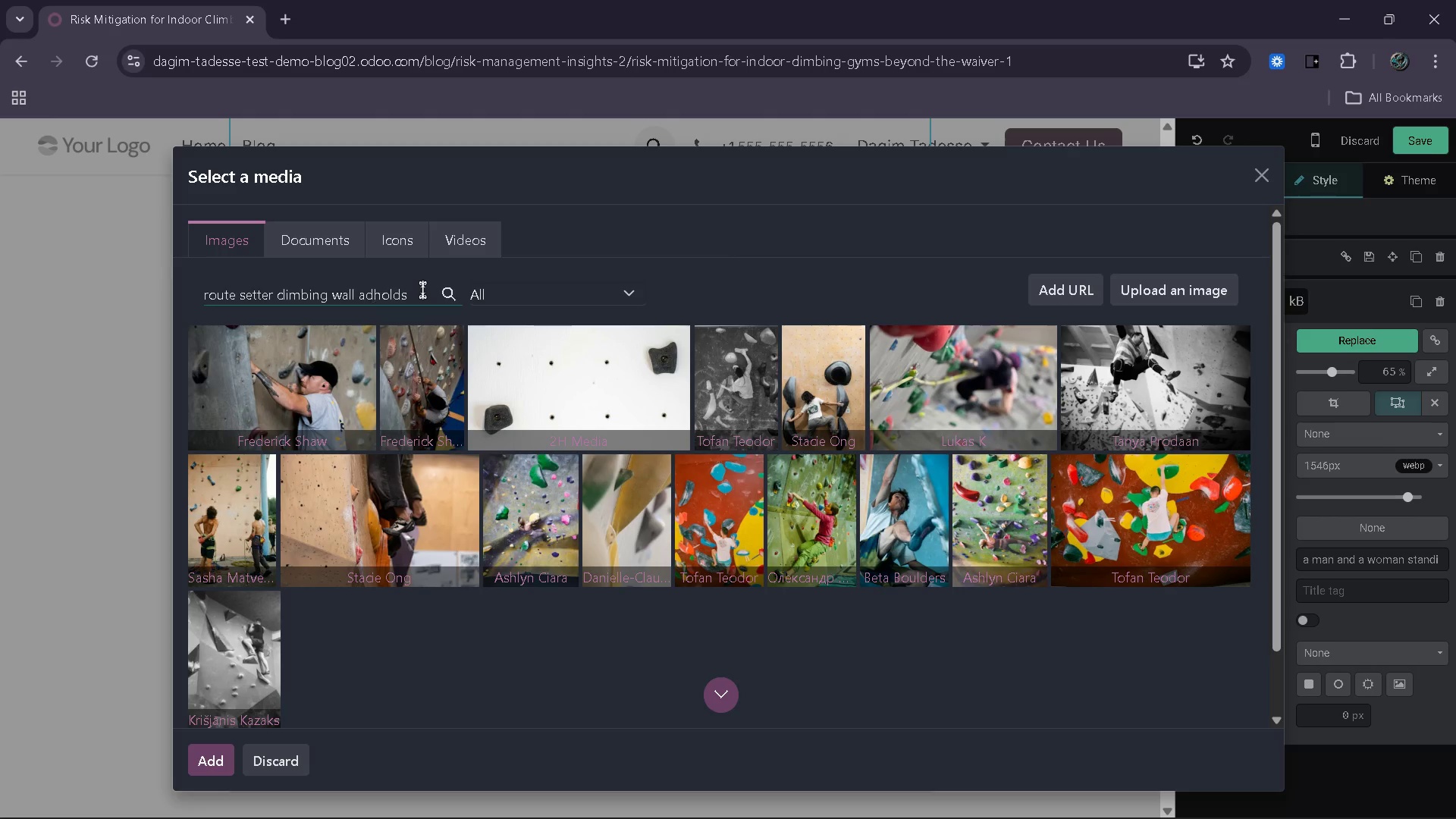 
key(Backspace)
 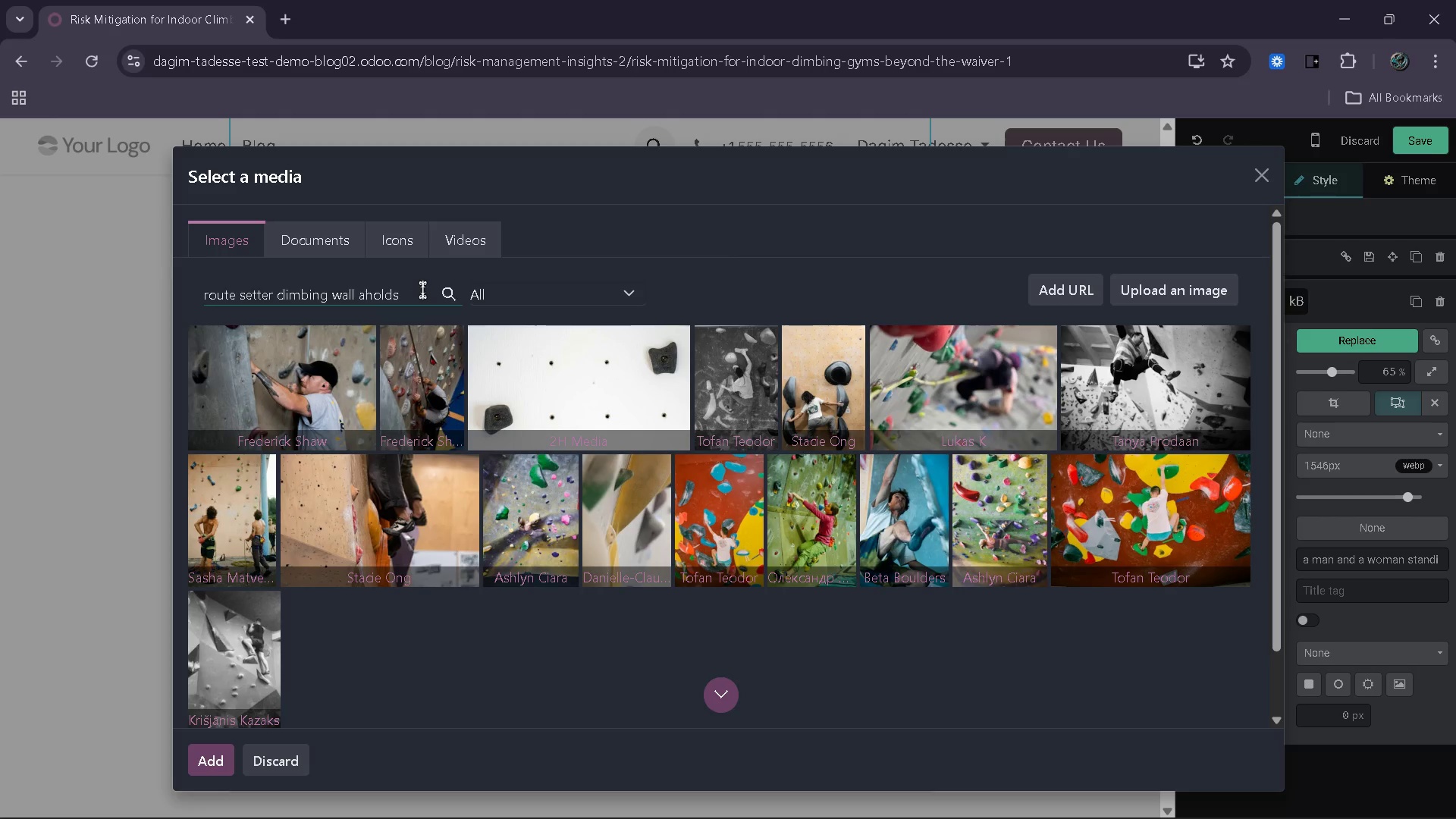 
key(Backspace)
 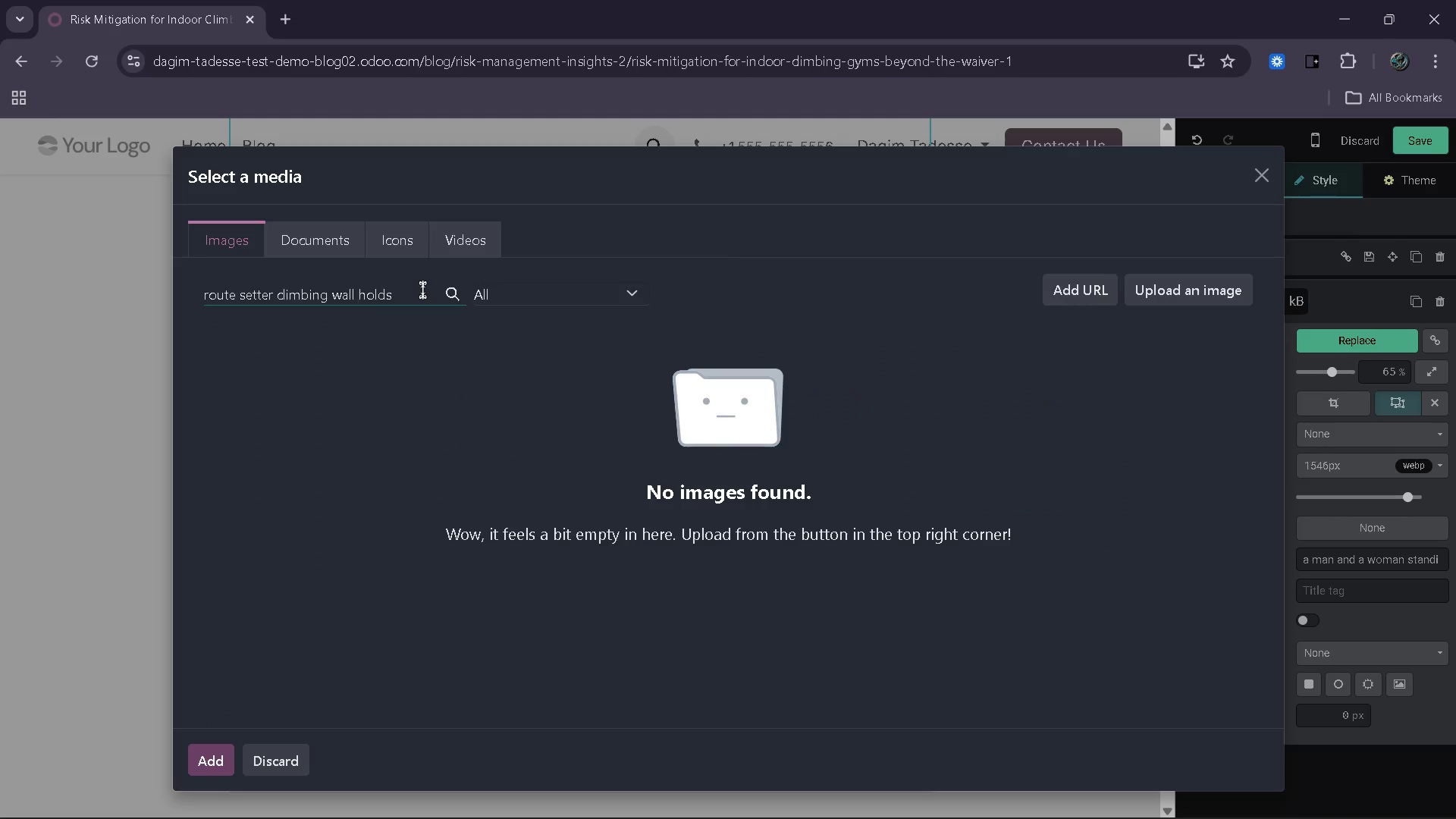 
wait(5.06)
 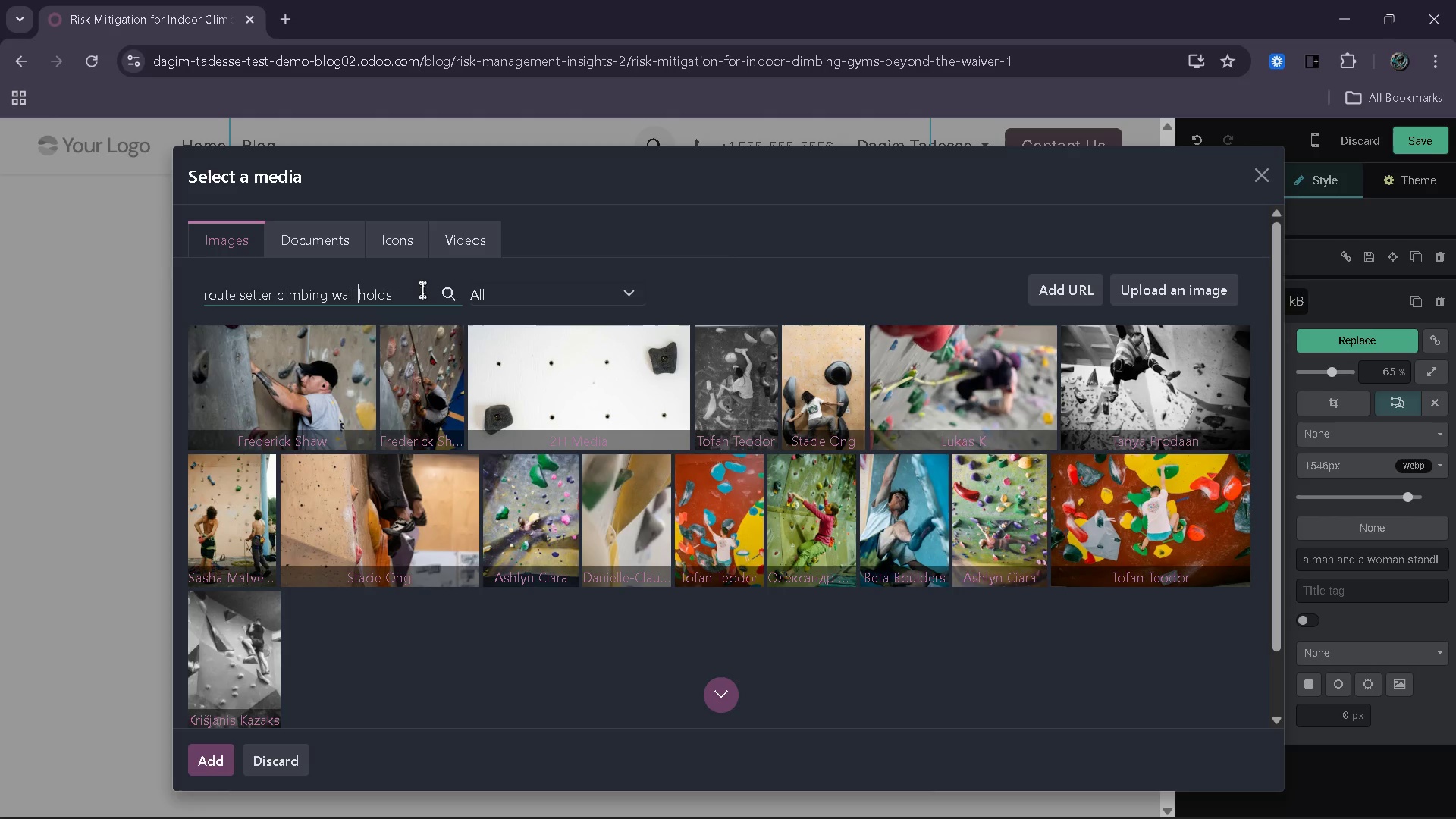 
left_click([422, 290])
 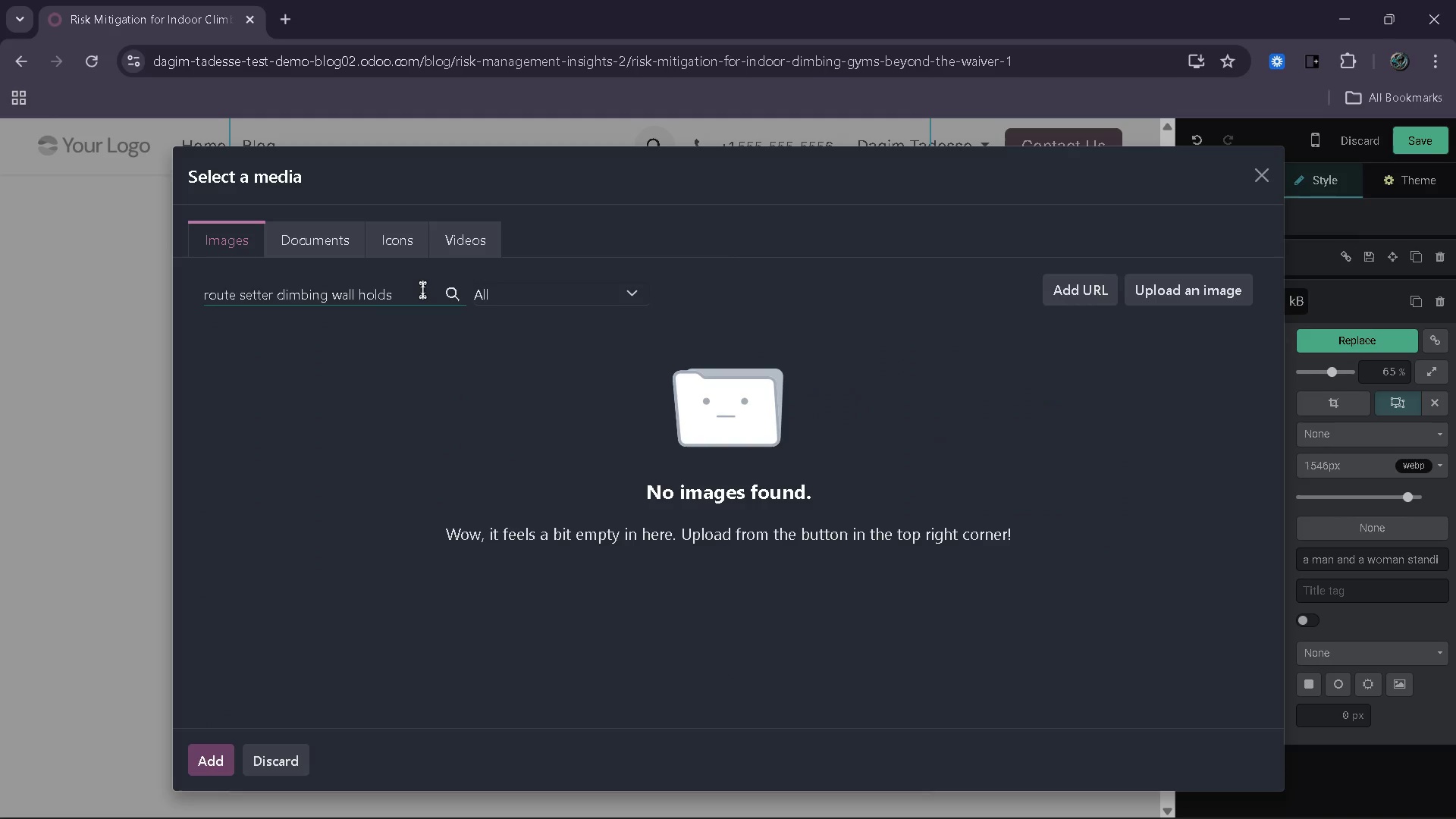 
key(Backspace)
 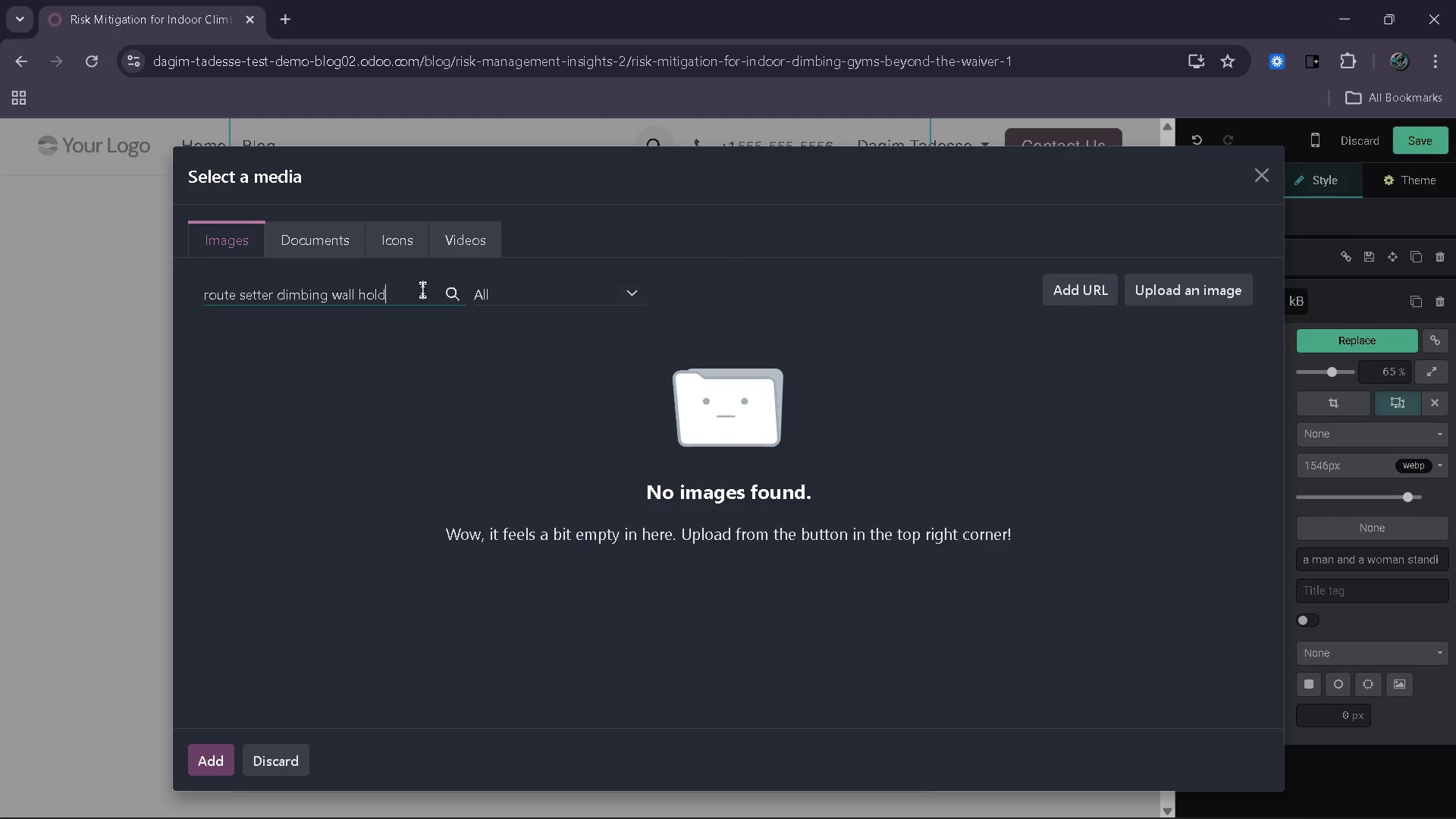 
key(S)
 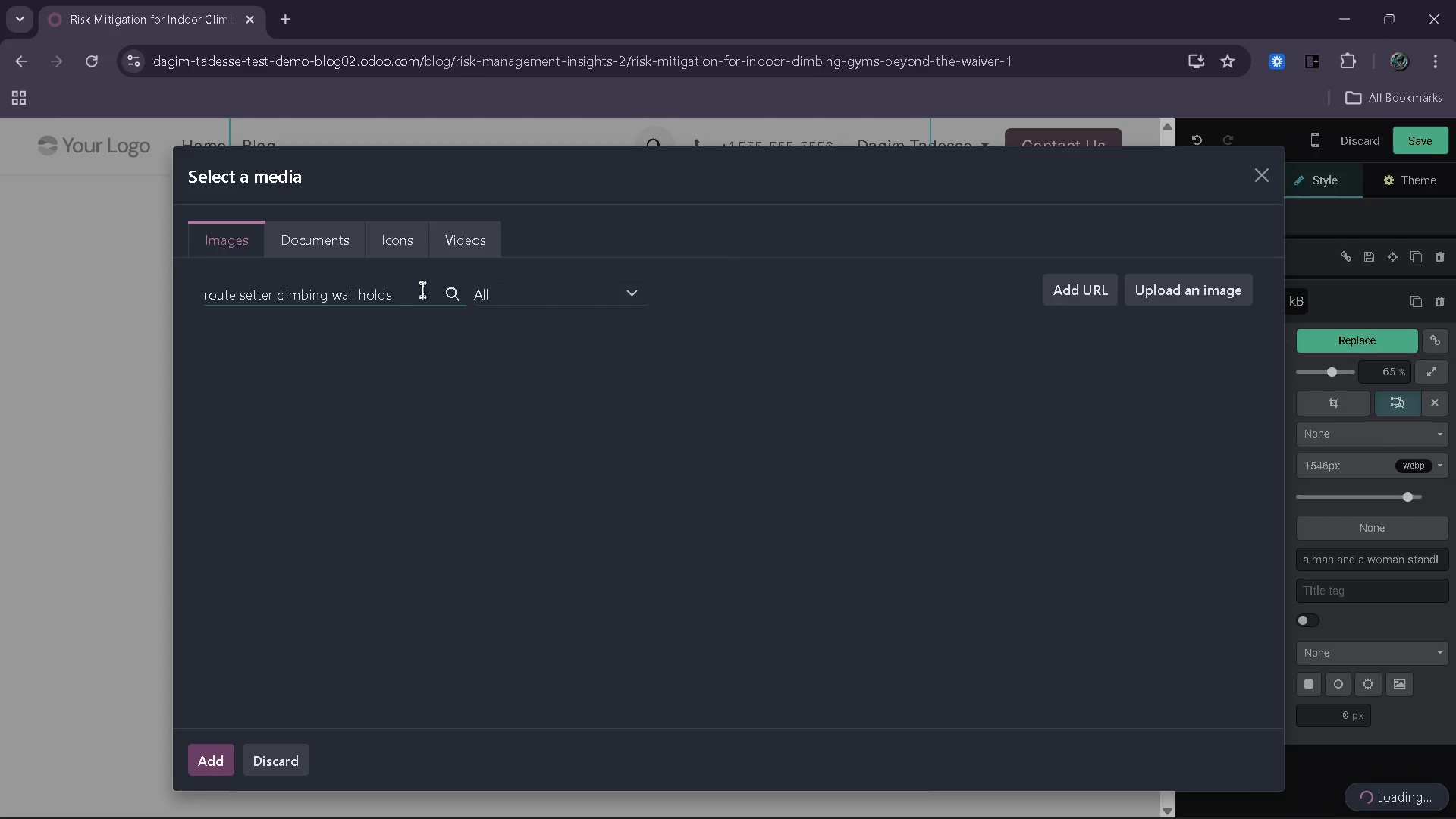 
key(Backspace)
 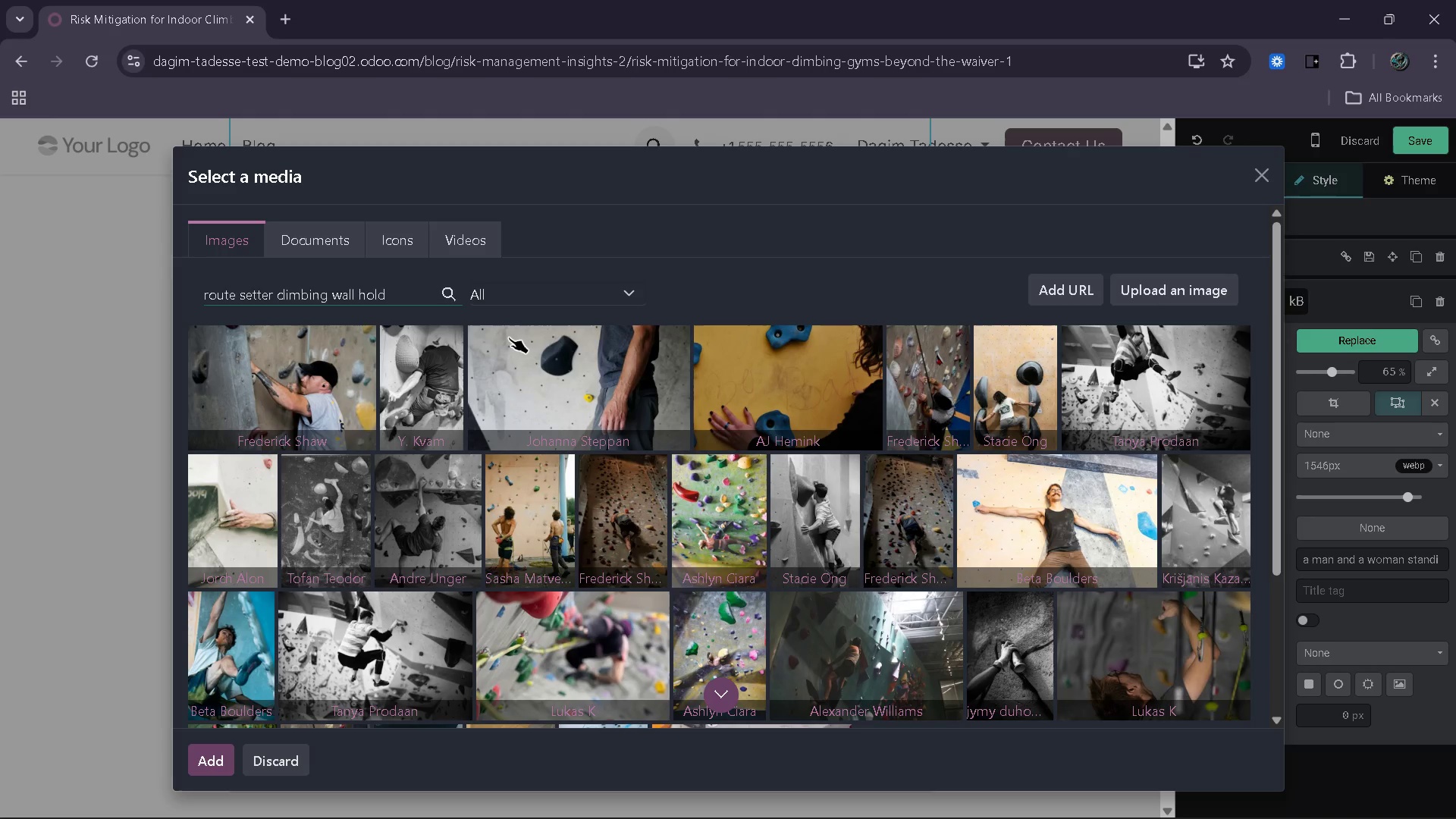 
wait(12.86)
 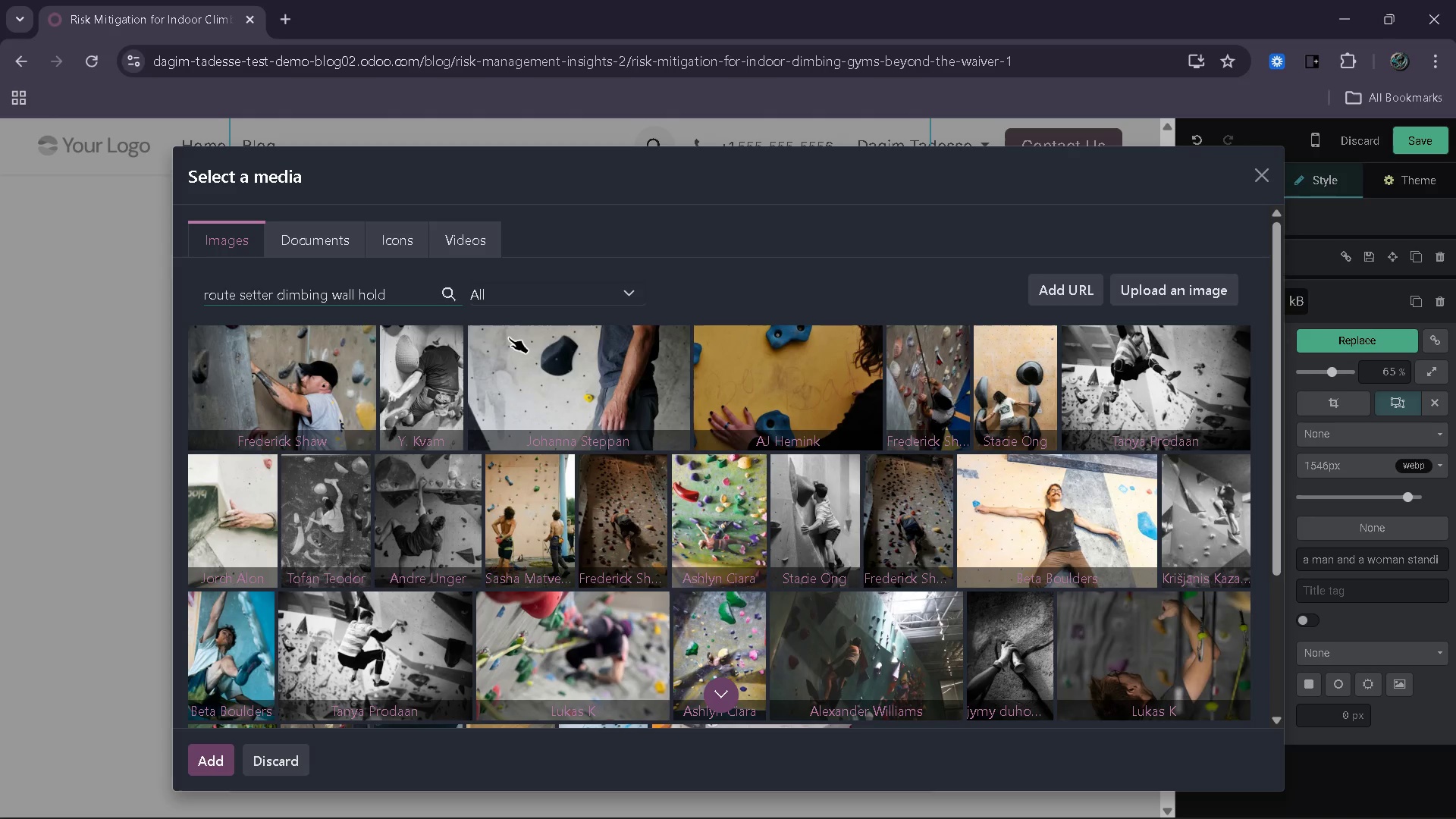 
mouse_move([632, 441])
 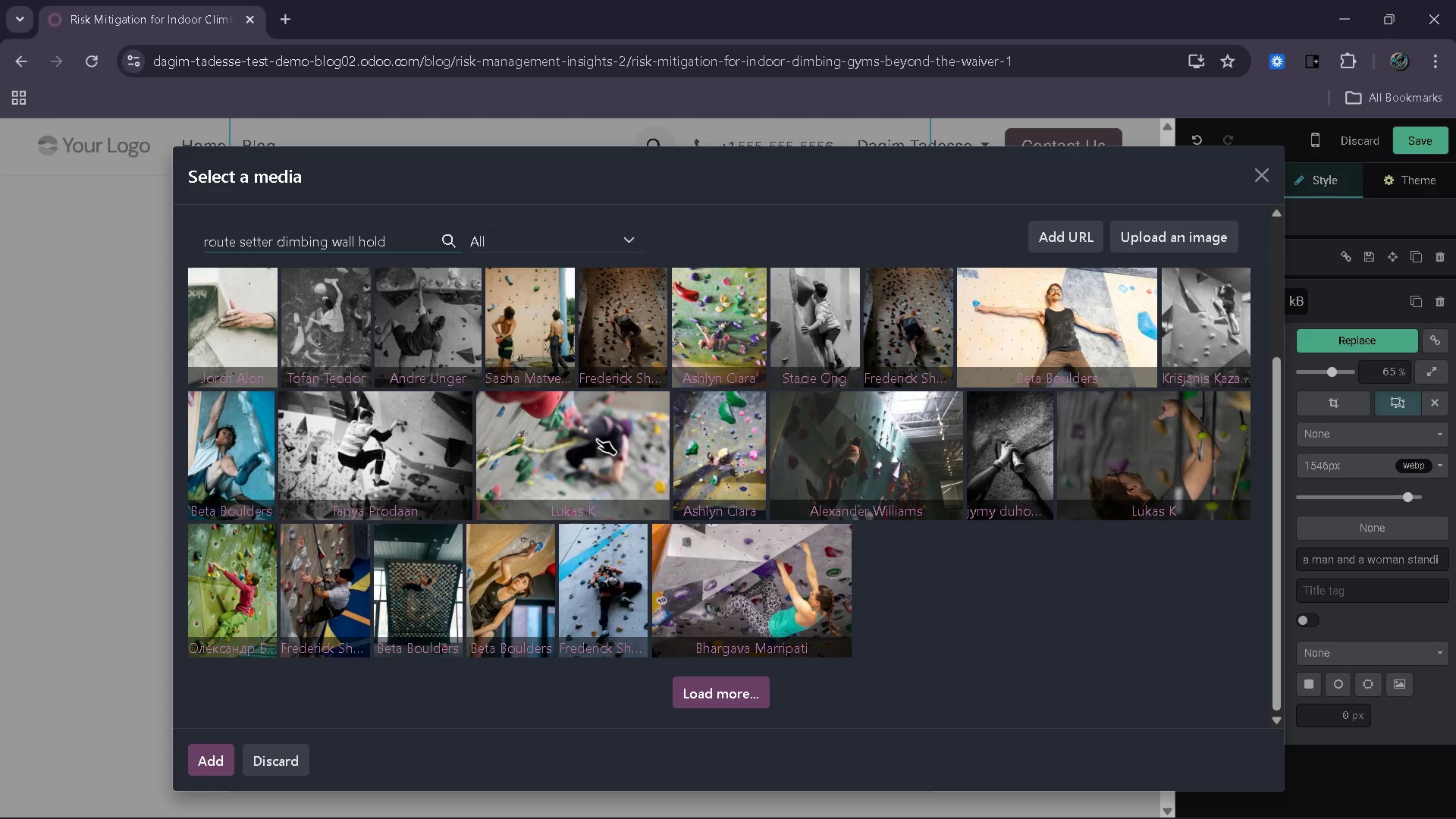 
wait(6.77)
 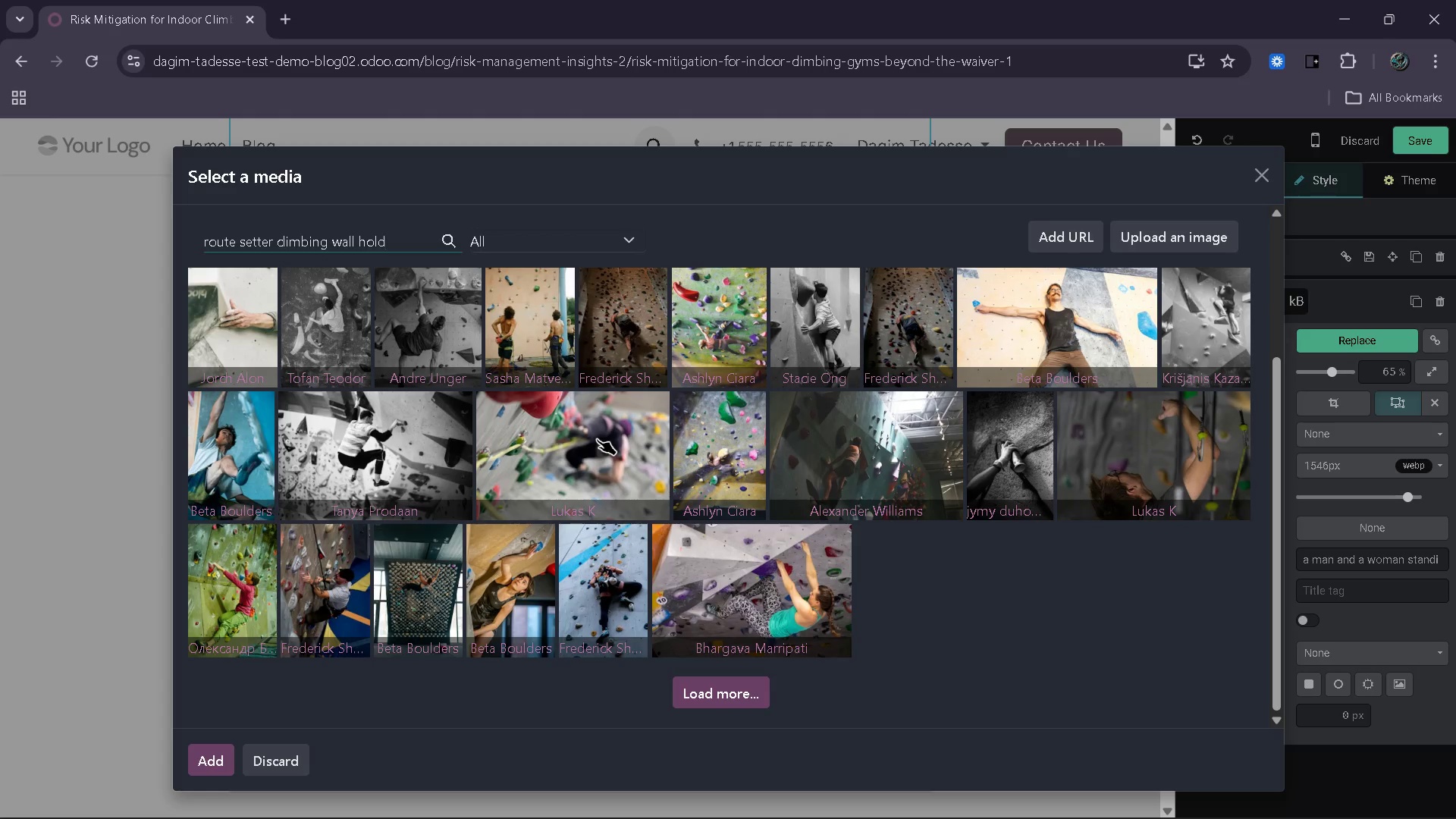 
left_click([597, 439])
 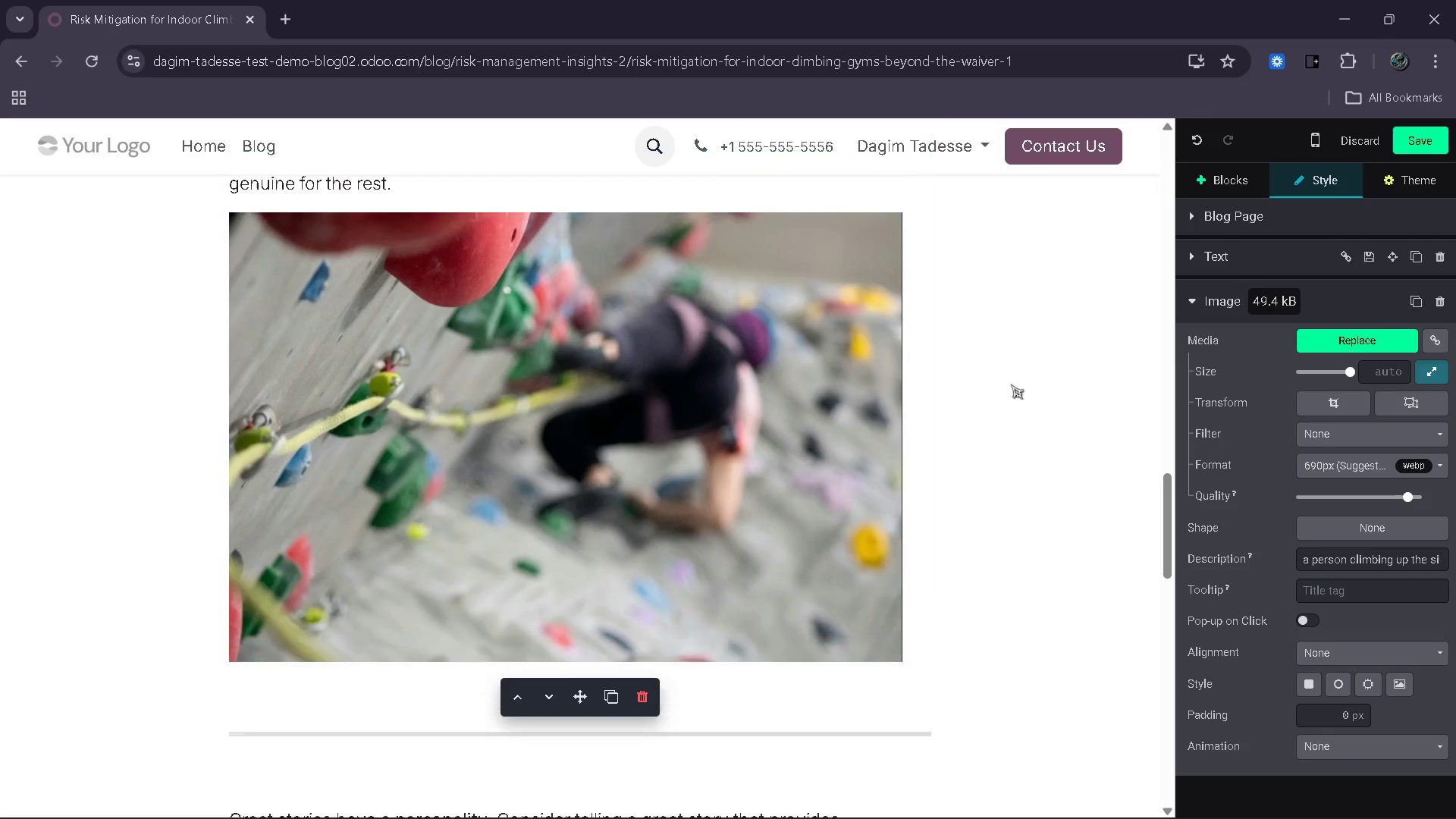 
wait(12.61)
 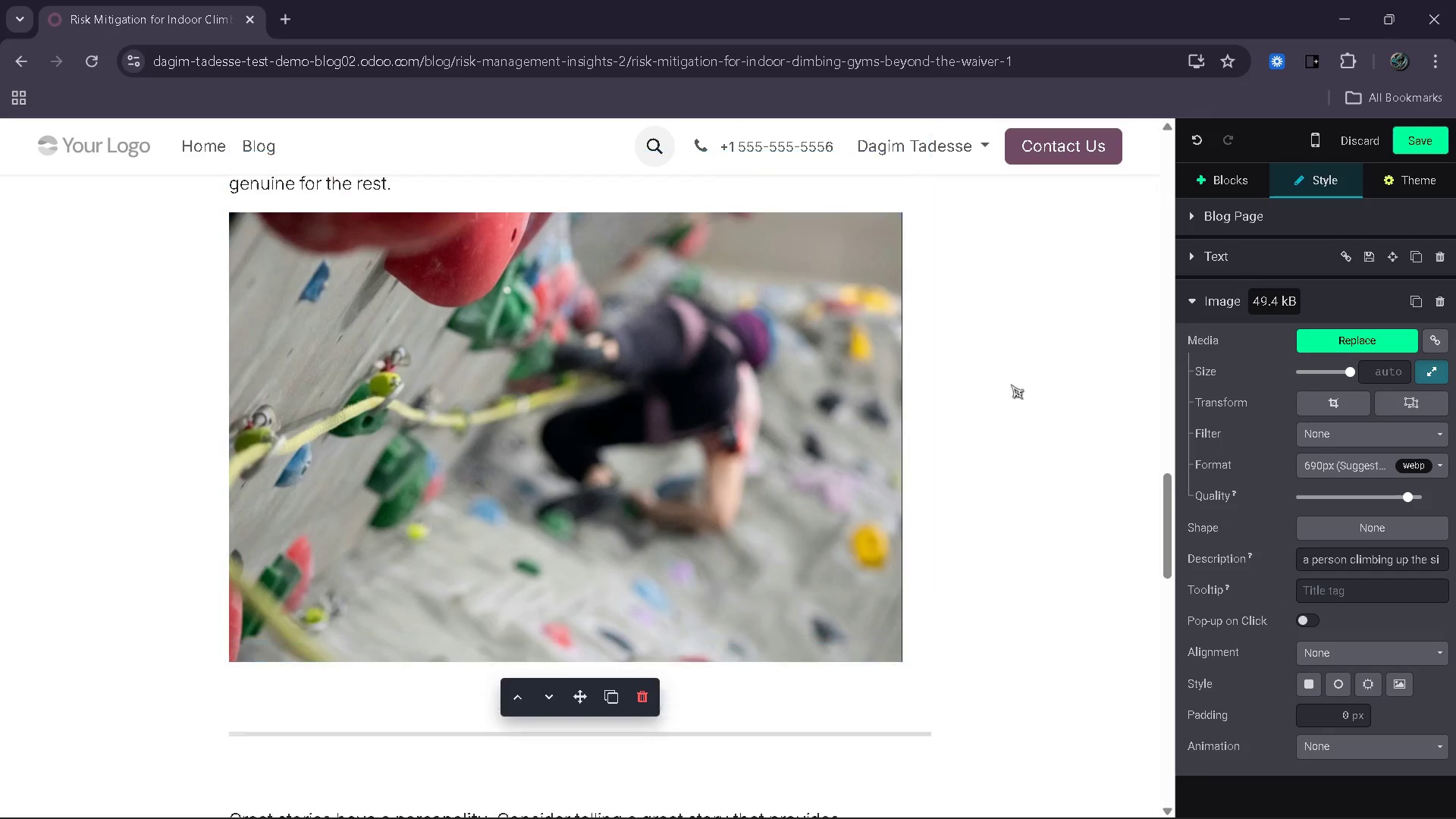 
left_click([1250, 175])
 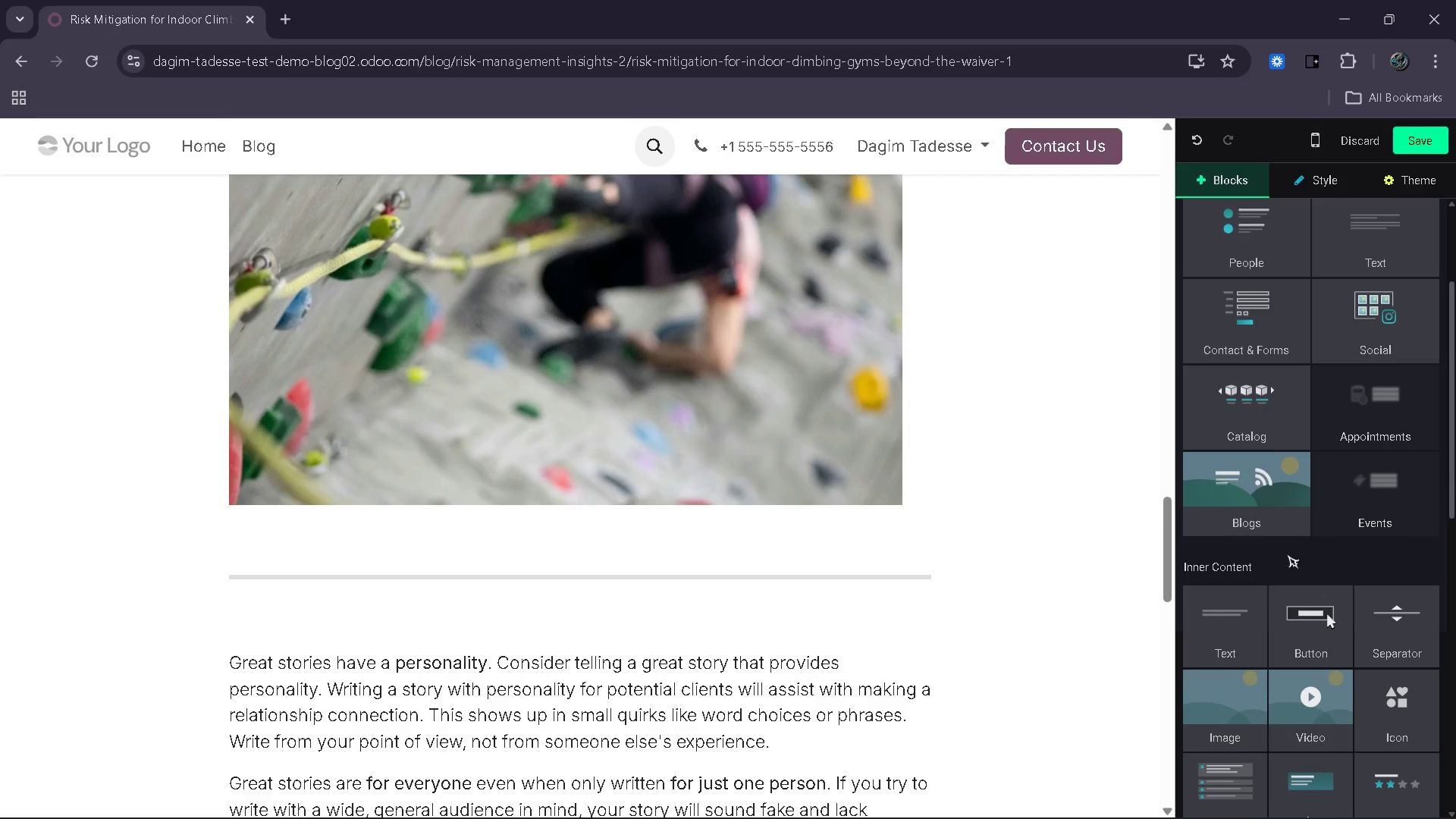 
left_click_drag(start_coordinate=[1213, 604], to_coordinate=[436, 552])
 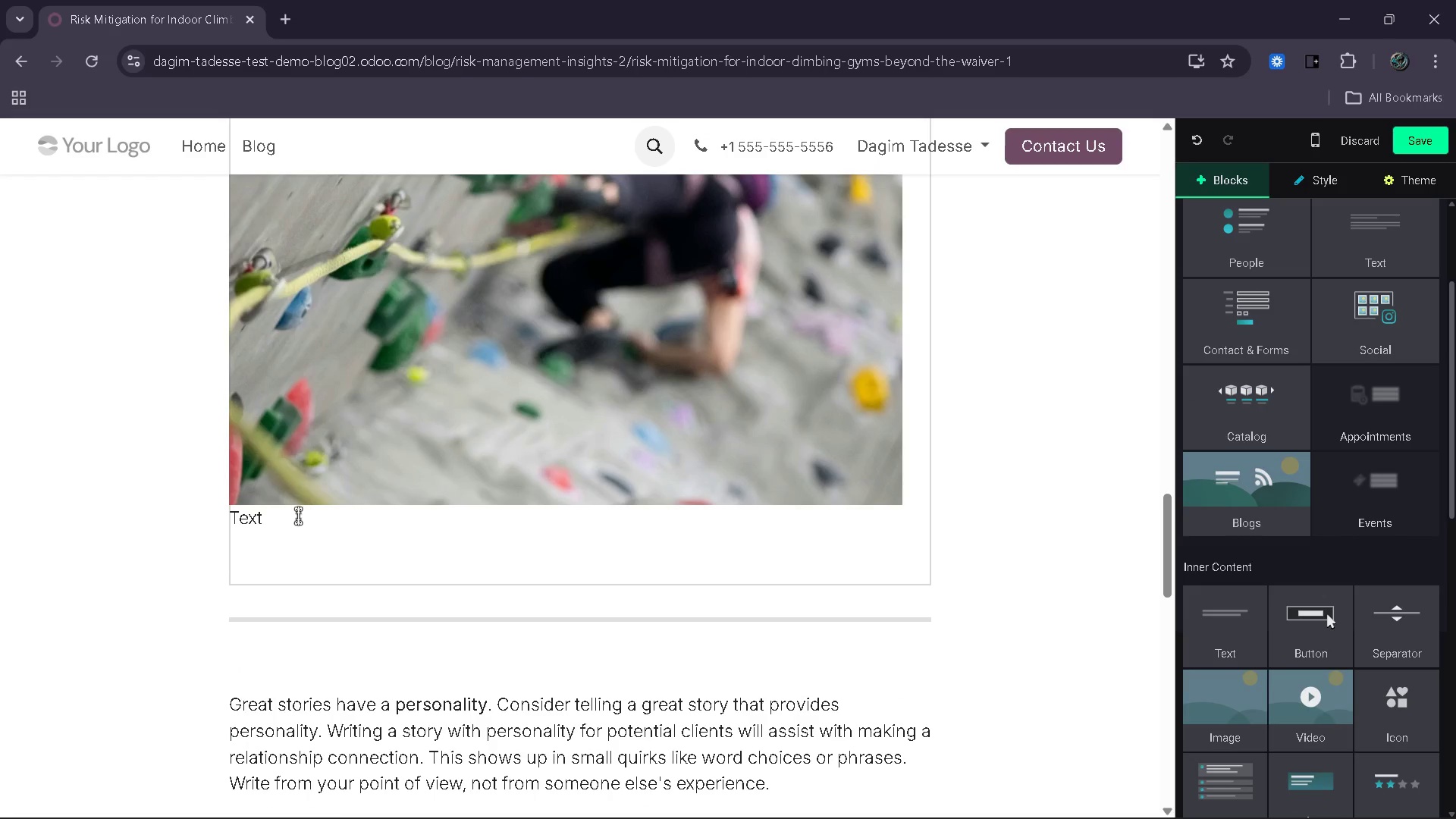 
left_click_drag(start_coordinate=[298, 516], to_coordinate=[228, 514])
 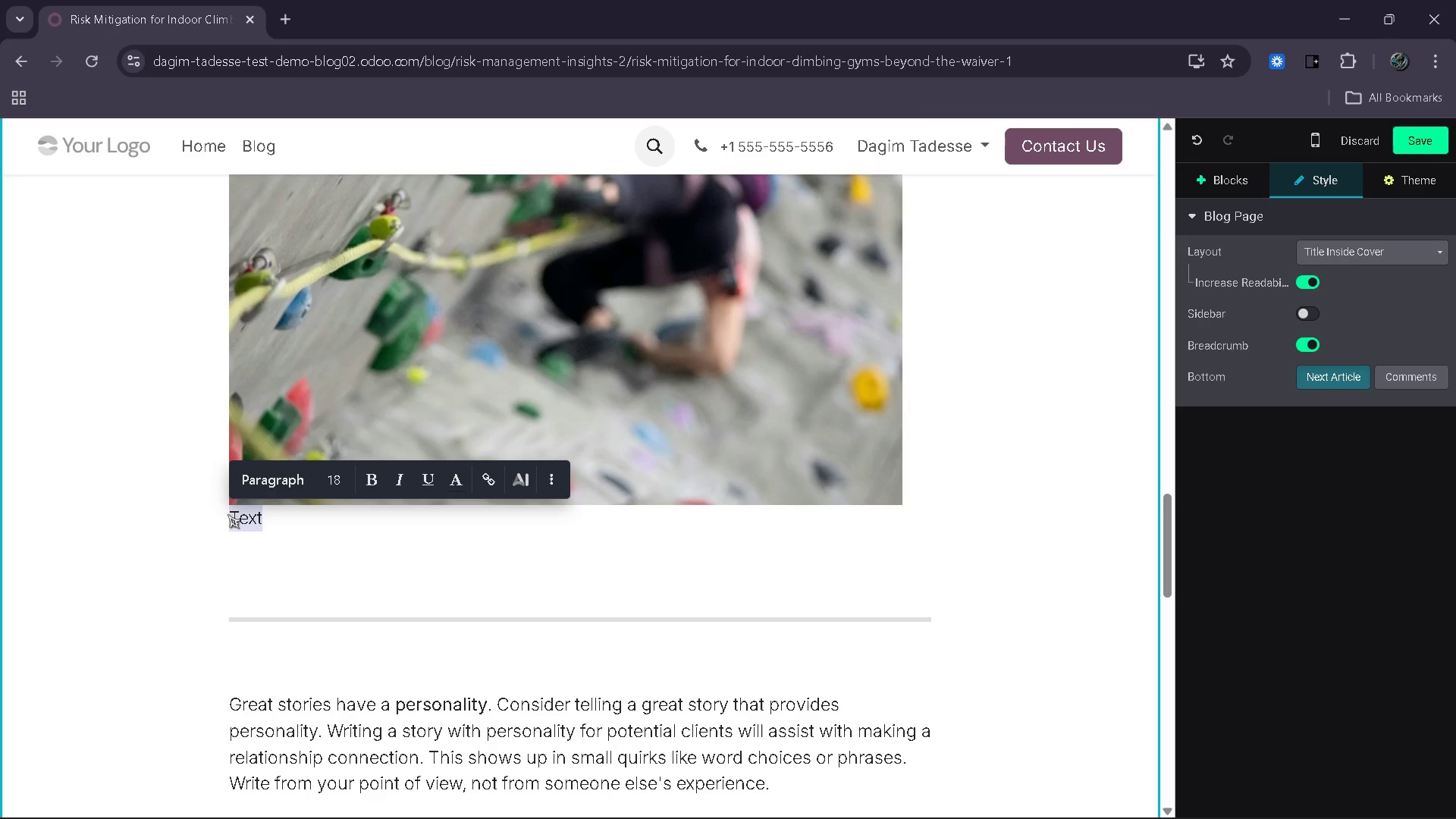 
key(Control+V)
 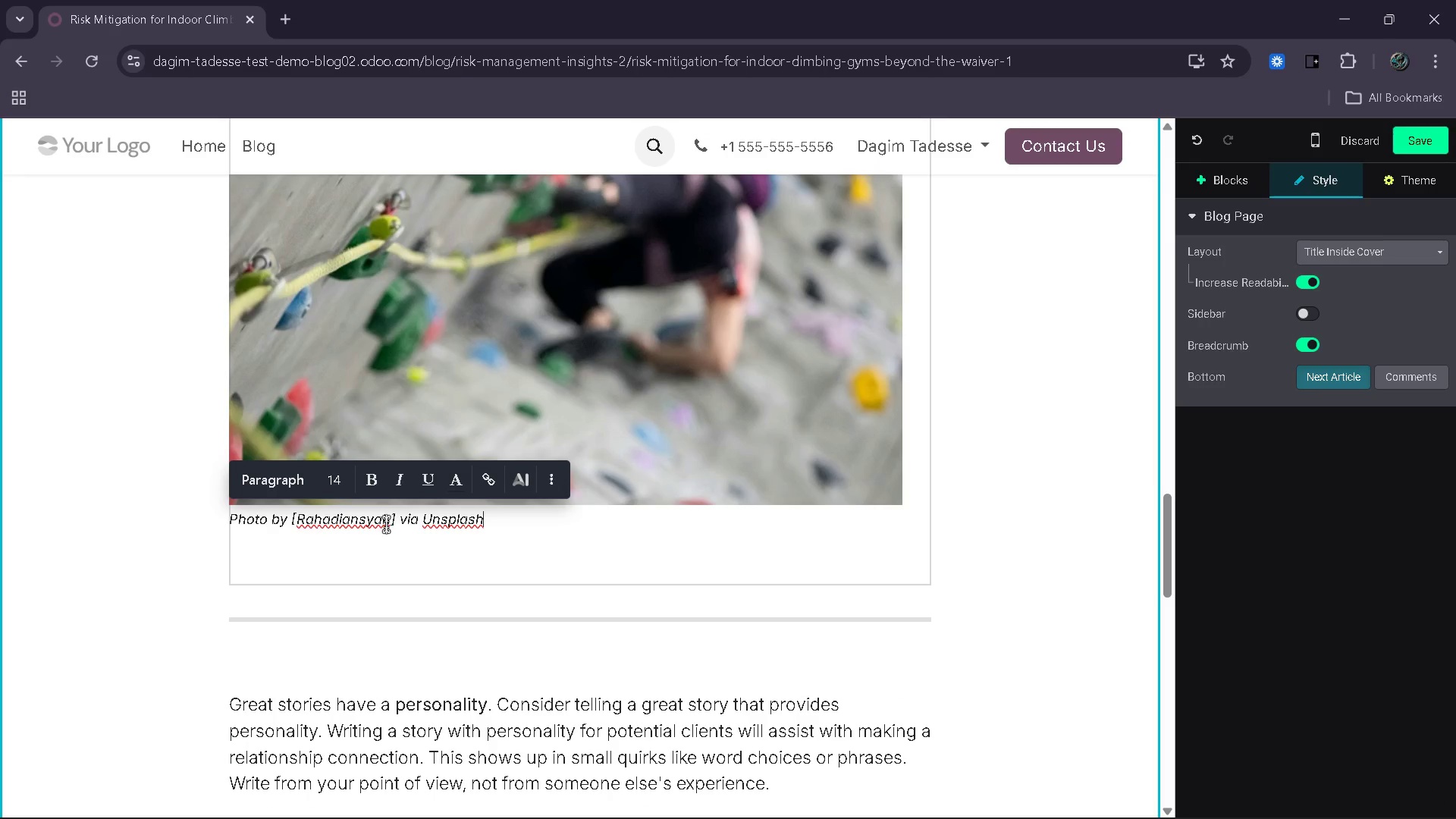 
left_click([388, 522])
 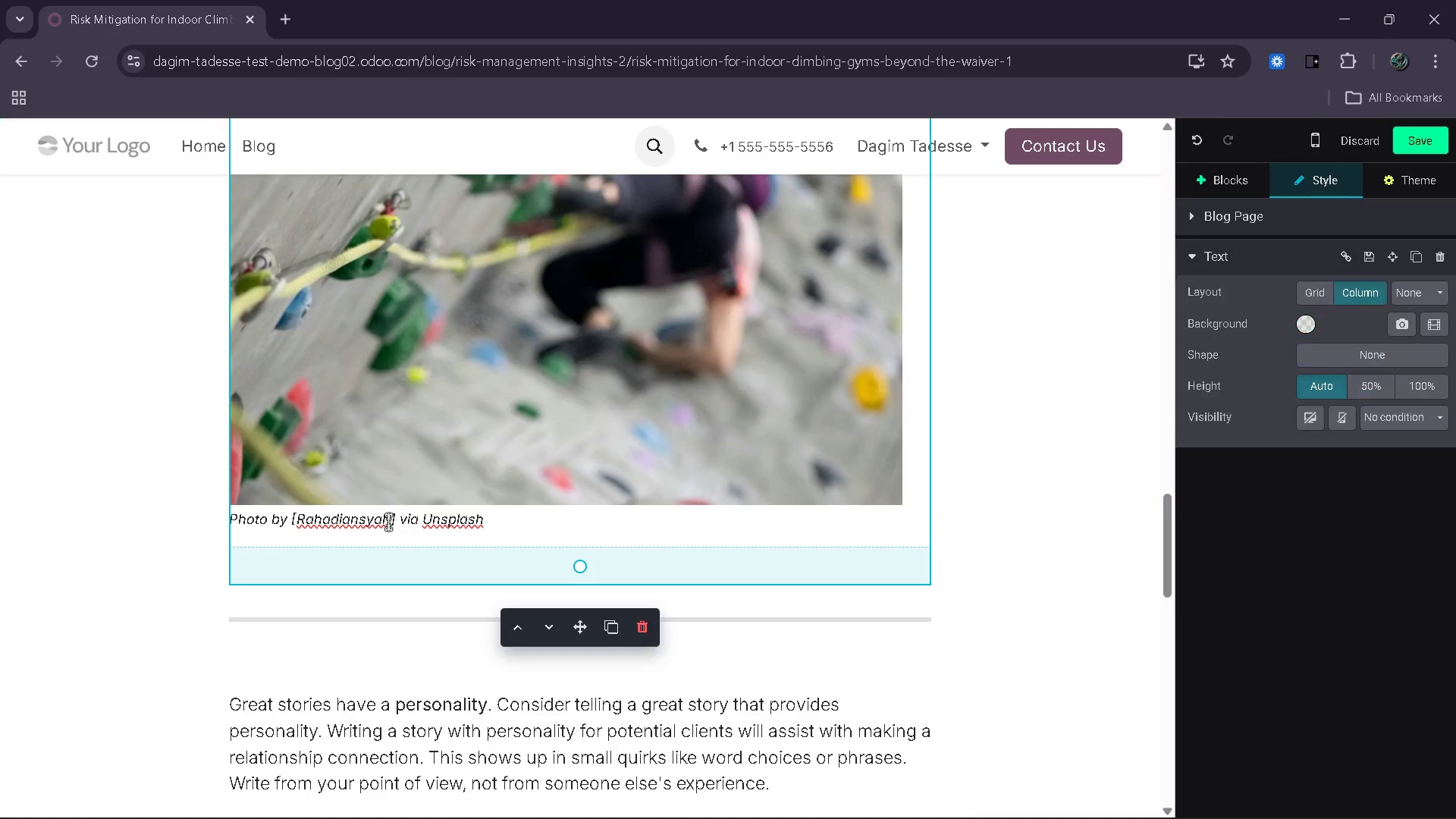 
key(Backspace)
key(Backspace)
key(Backspace)
key(Backspace)
key(Backspace)
key(Backspace)
key(Backspace)
key(Backspace)
key(Backspace)
key(Backspace)
key(Backspace)
key(Backspace)
type(Lukas K)
 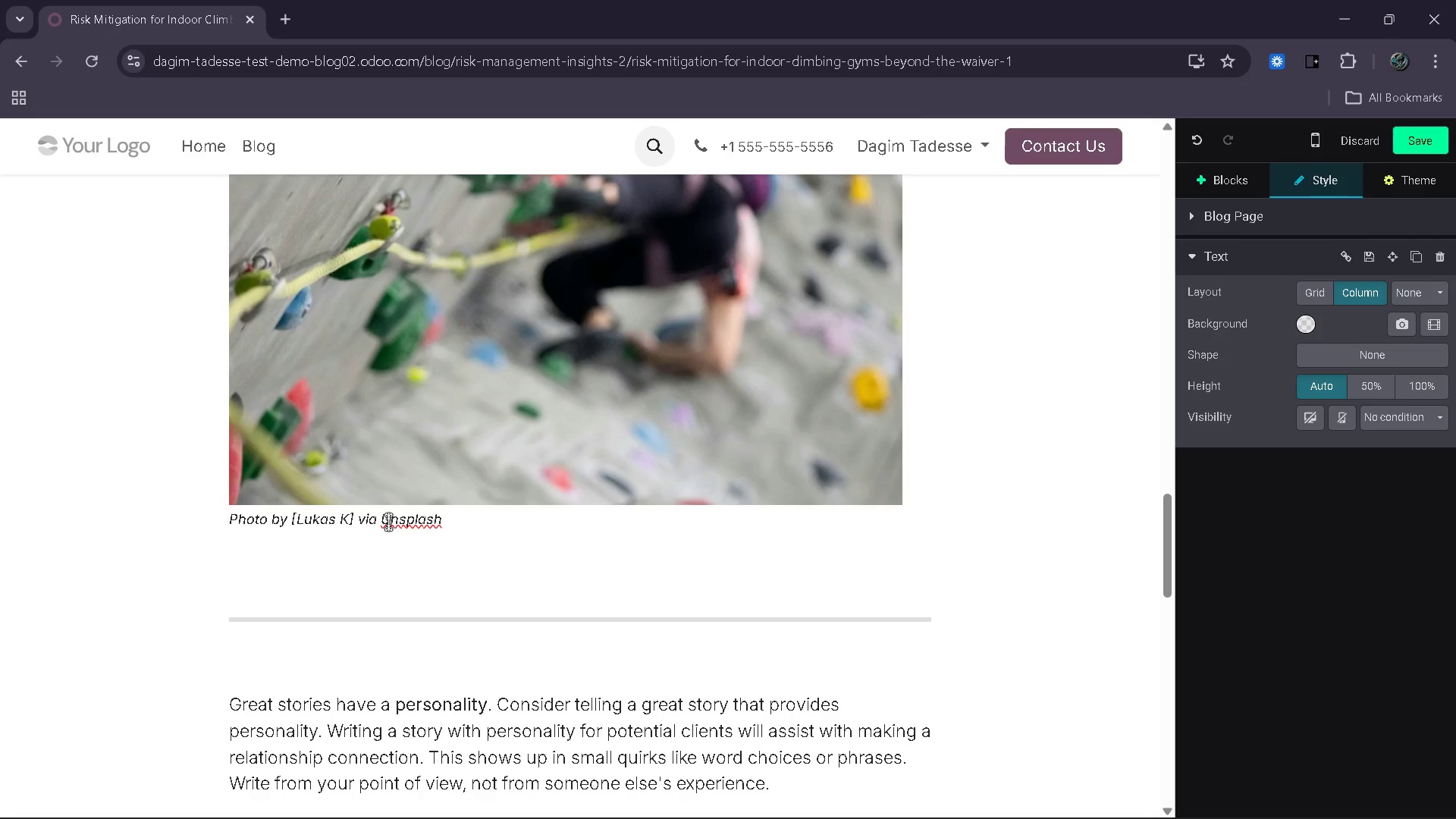 
left_click_drag(start_coordinate=[469, 528], to_coordinate=[223, 532])
 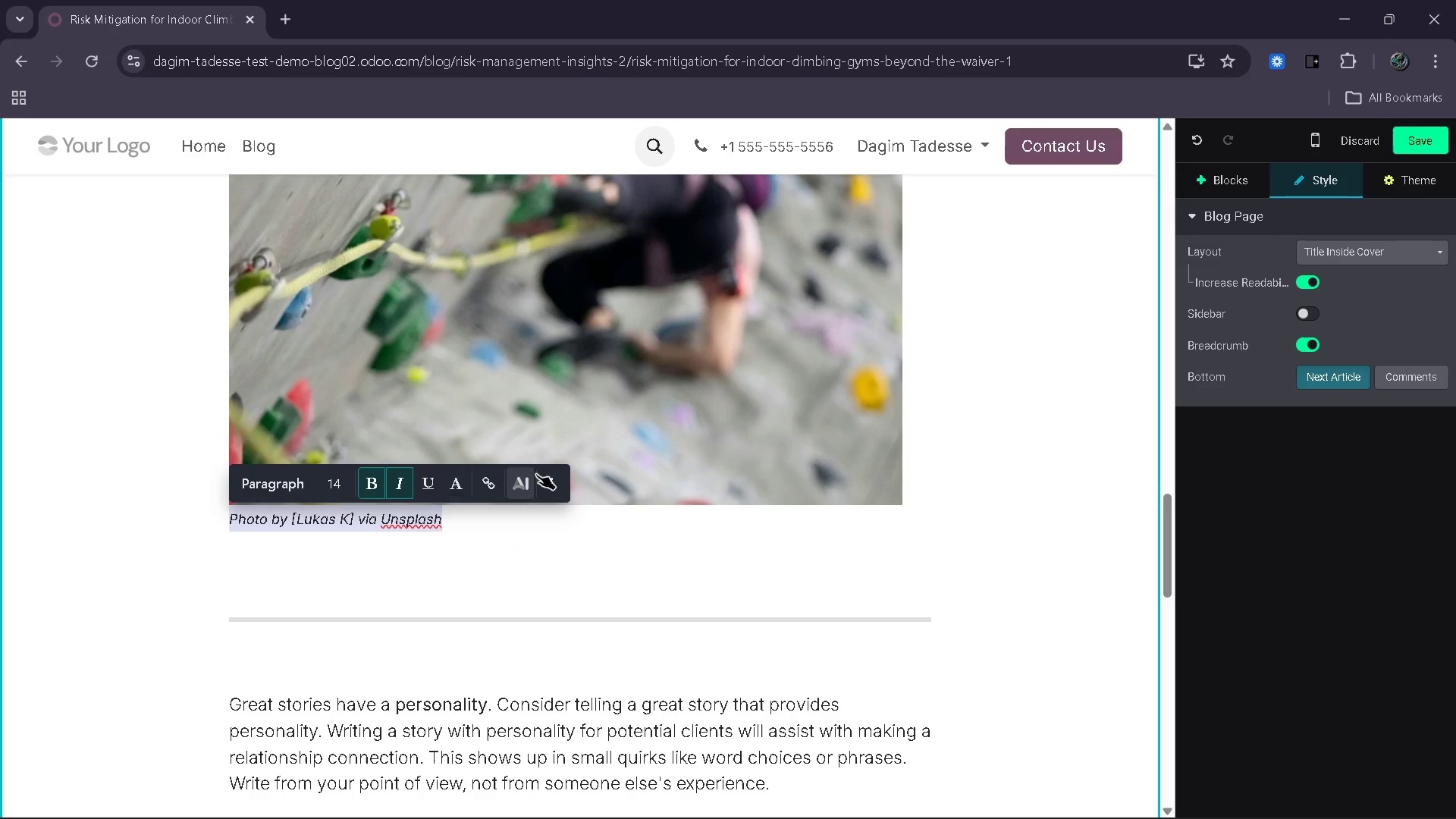 
left_click([548, 472])
 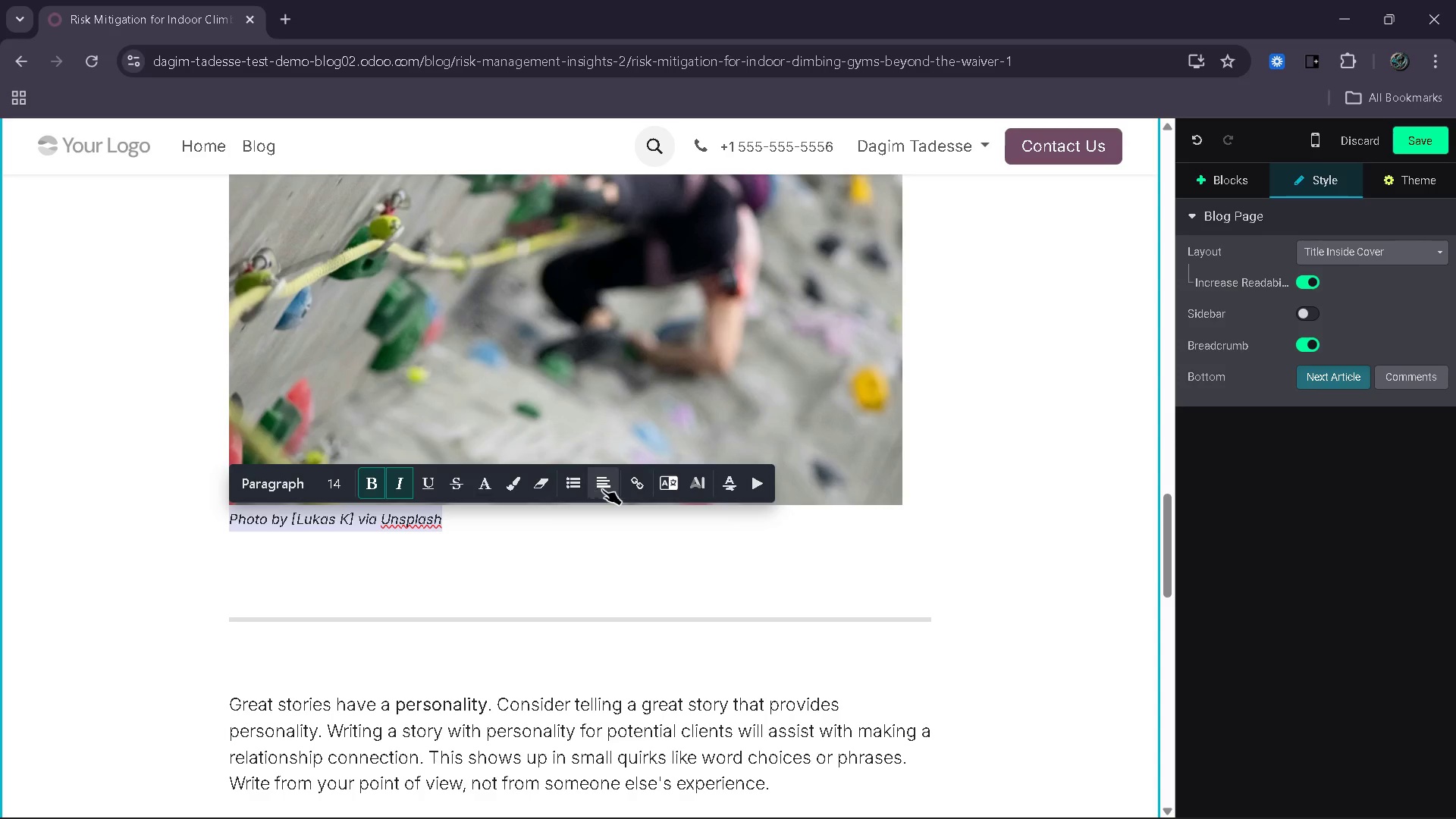 
left_click([610, 489])
 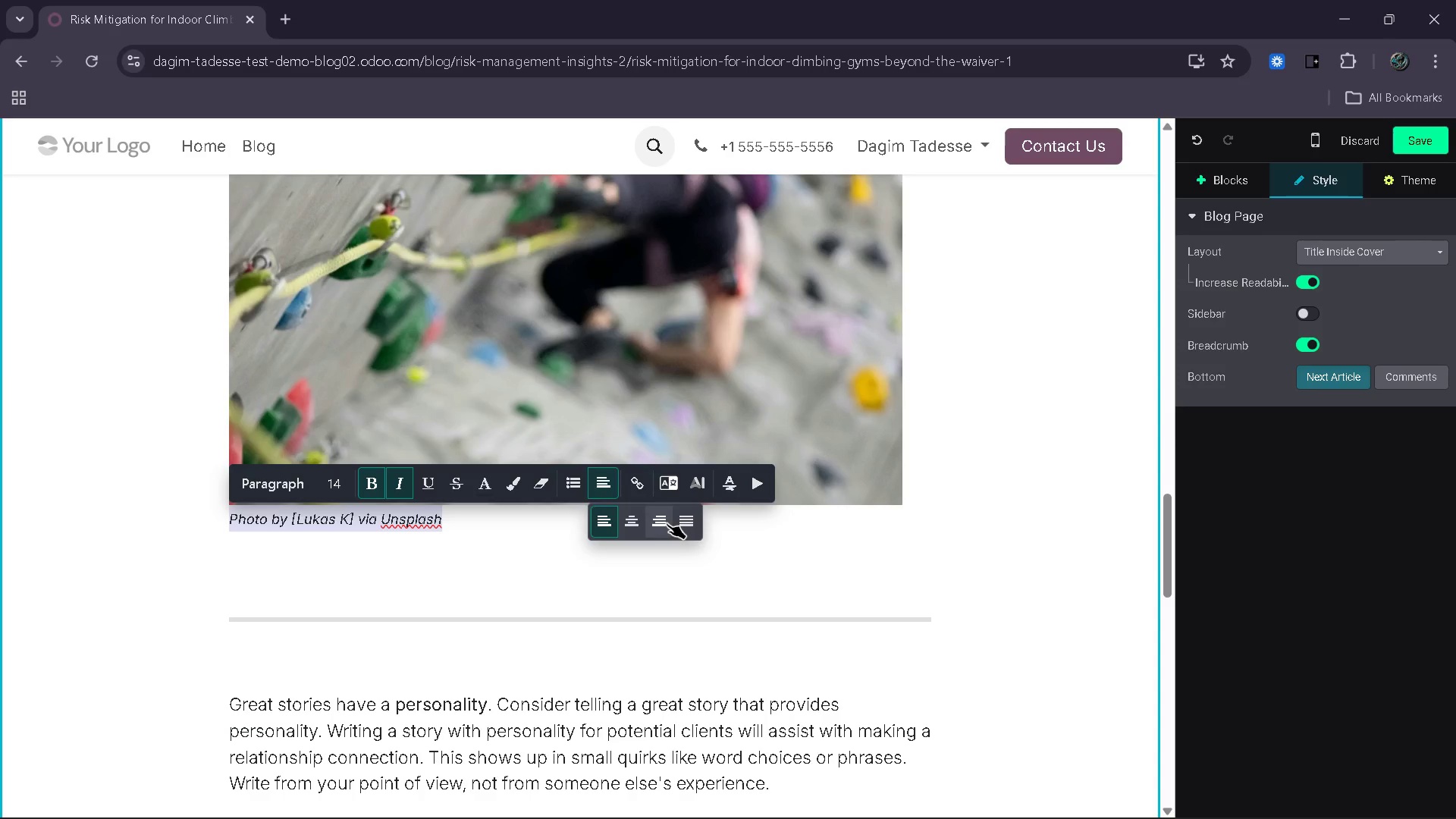 
left_click([666, 523])
 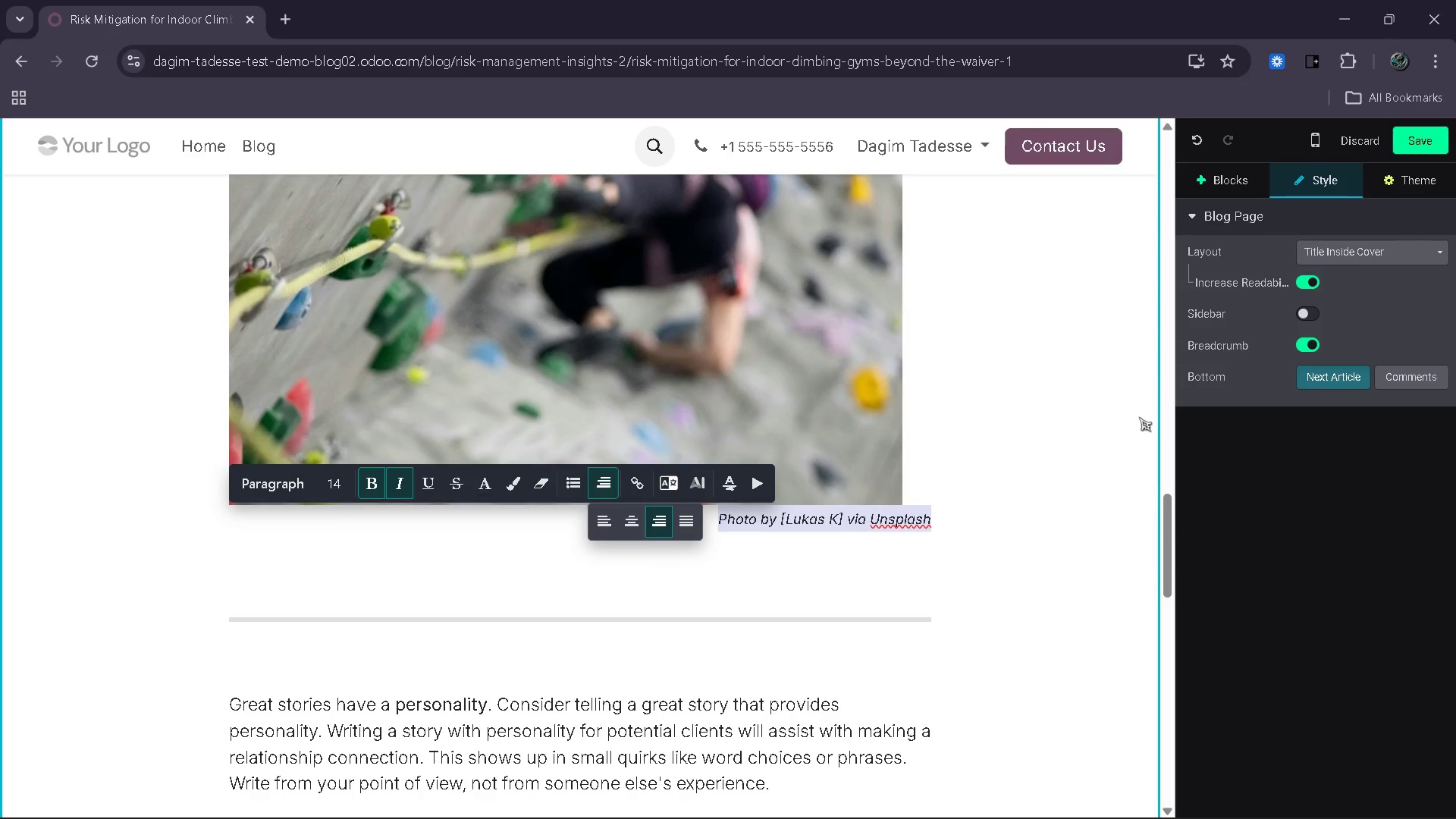 
left_click([1139, 417])
 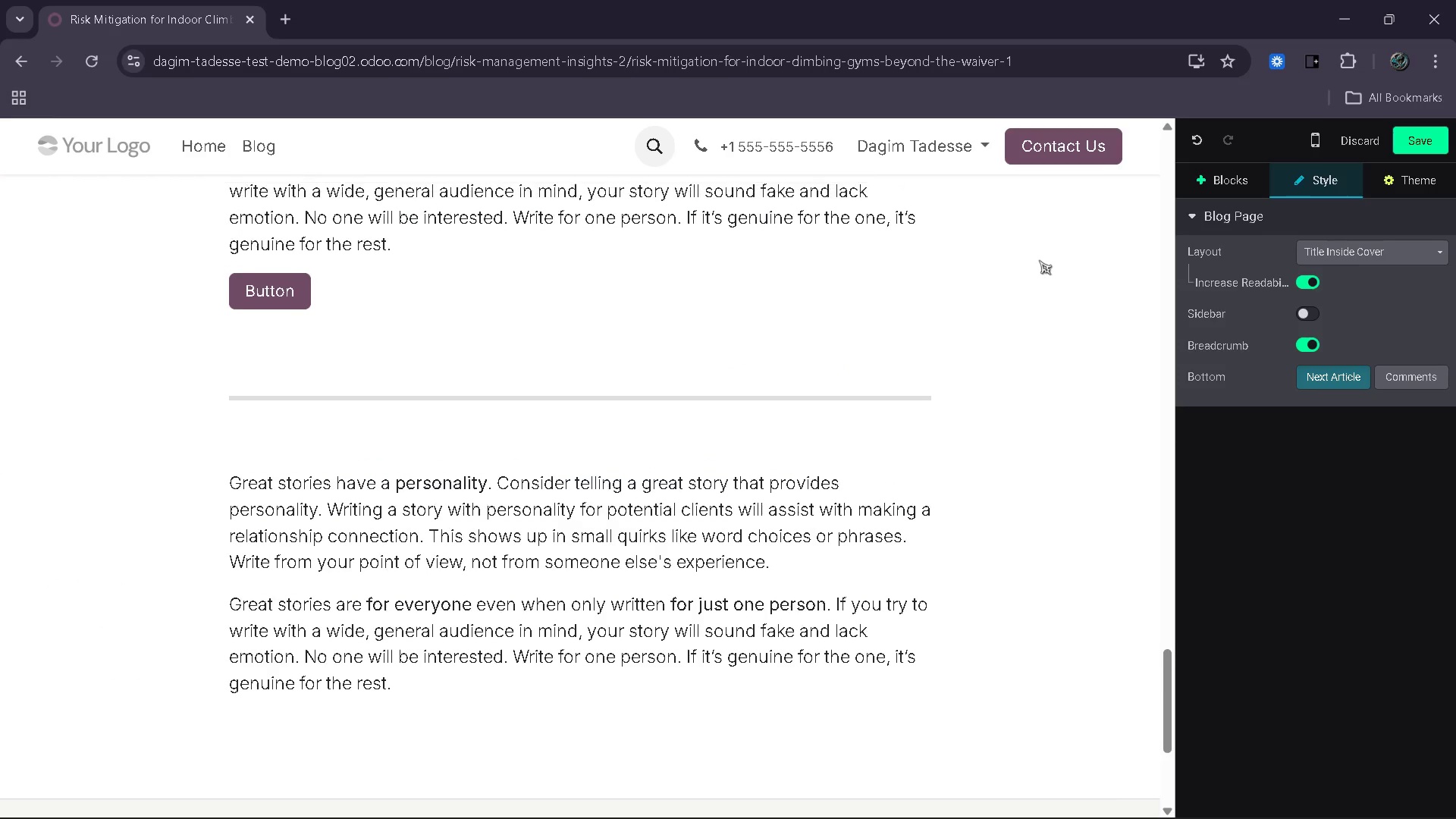 
wait(7.34)
 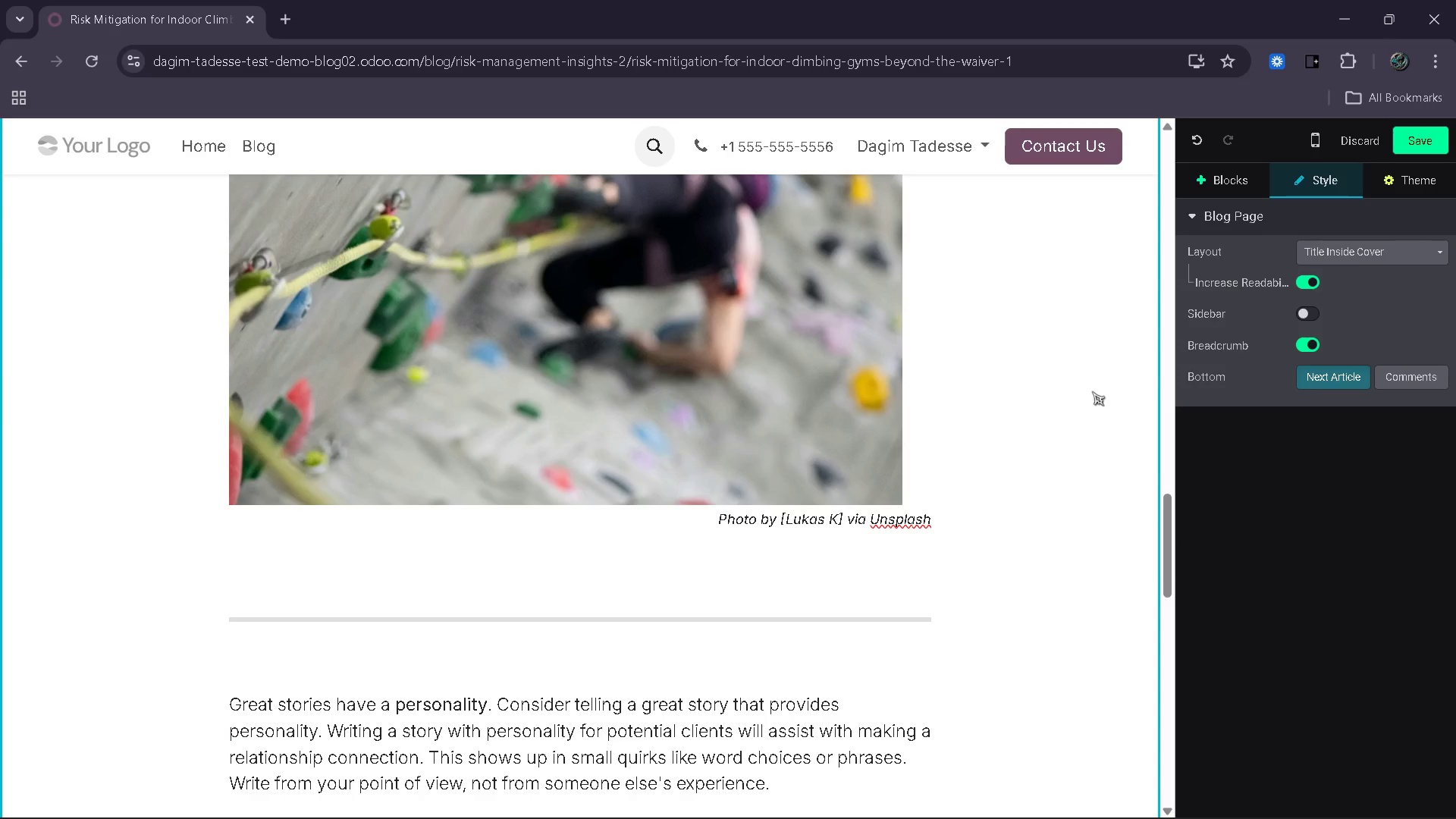 
left_click([1410, 140])
 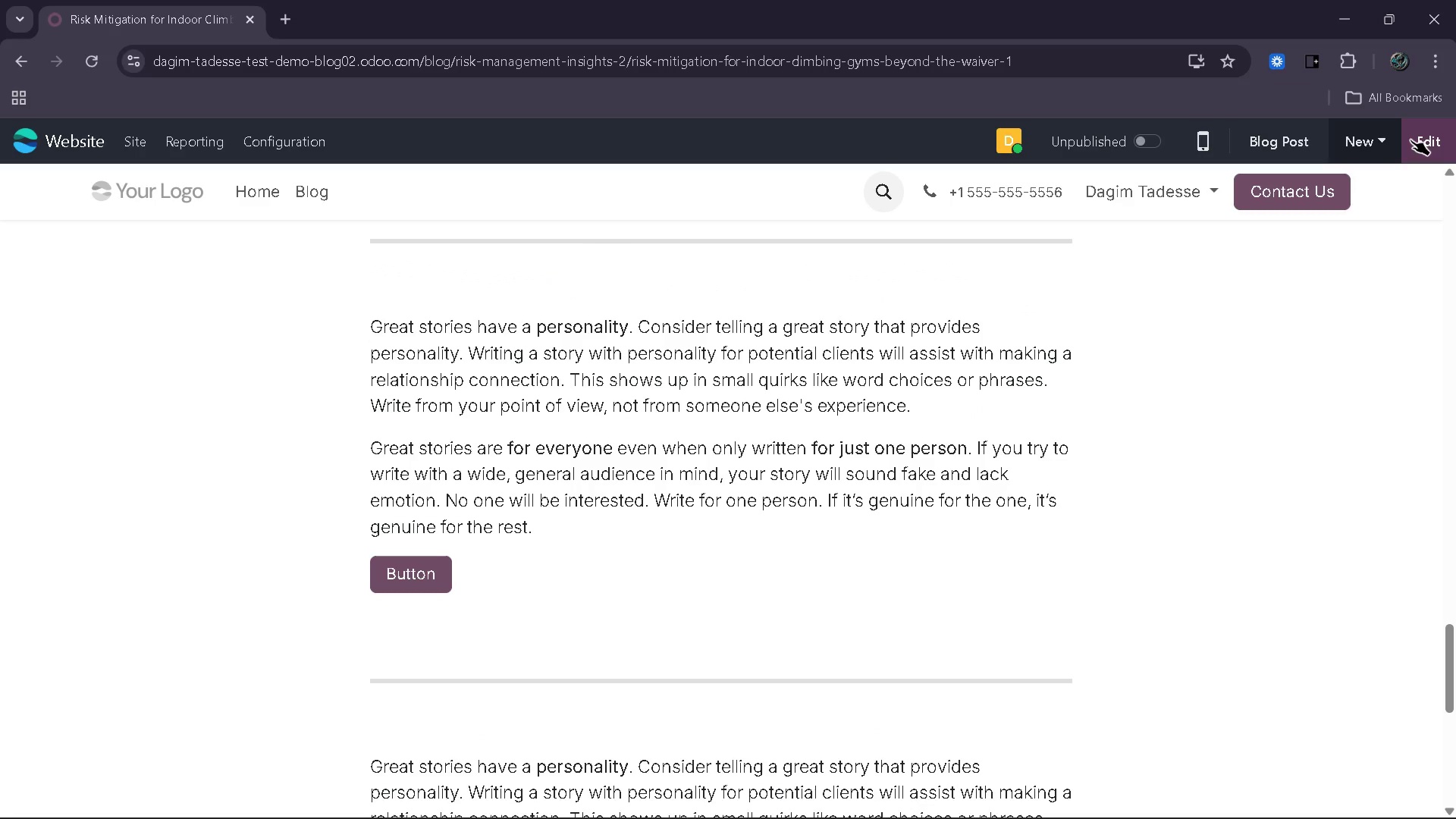 
wait(11.12)
 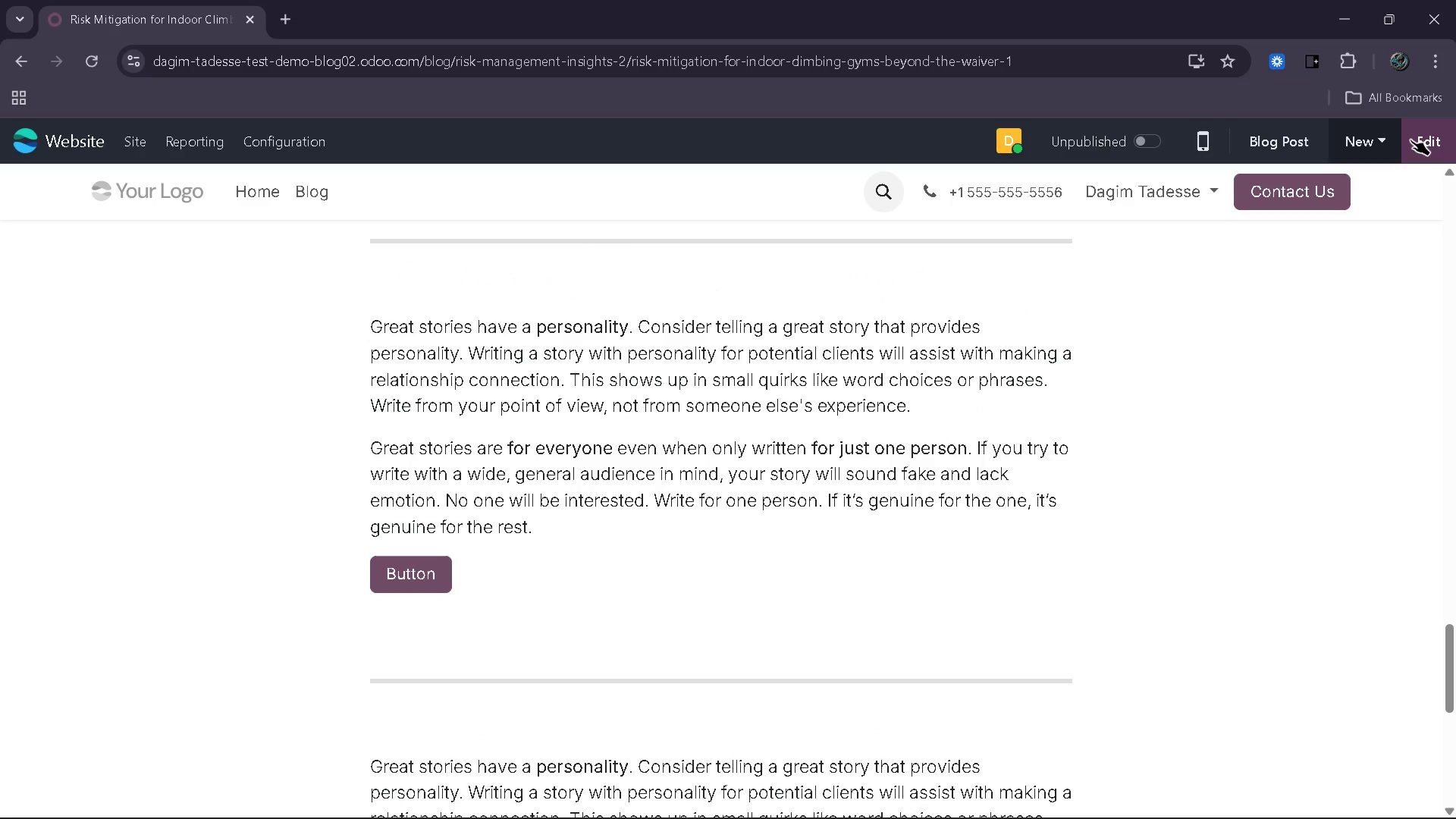 
left_click([1410, 140])
 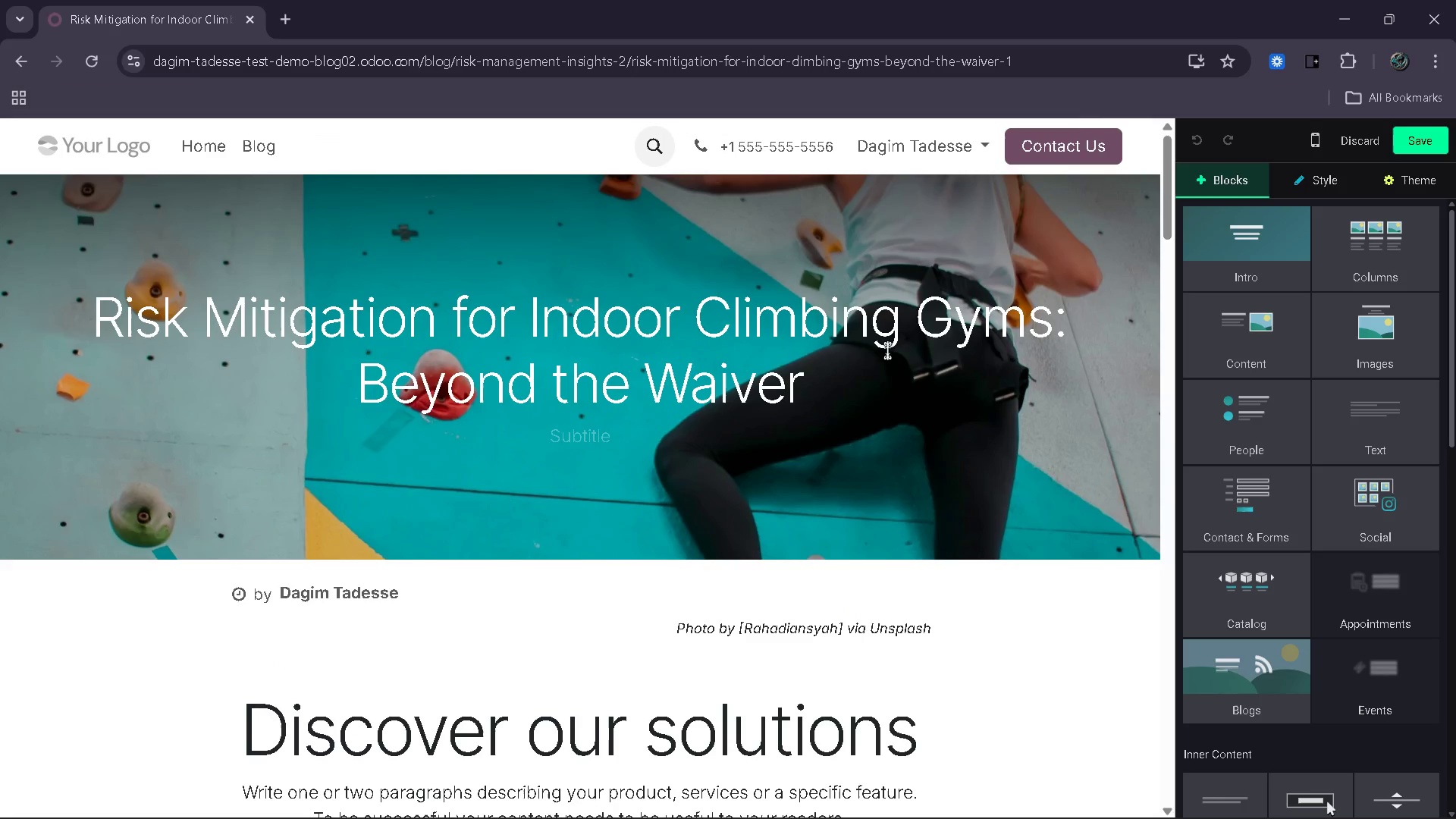 
wait(14.69)
 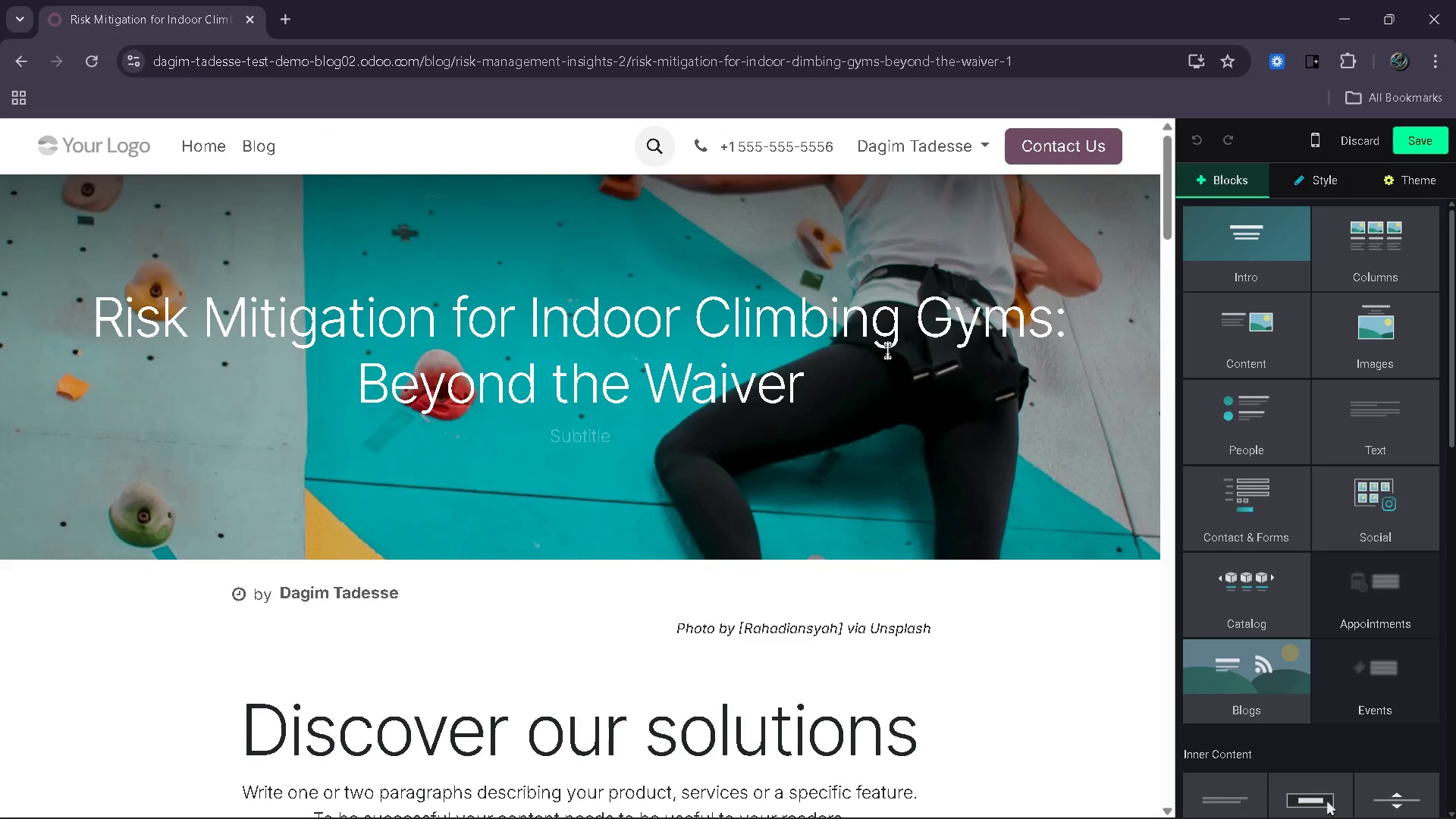 
left_click_drag(start_coordinate=[910, 379], to_coordinate=[241, 375])
 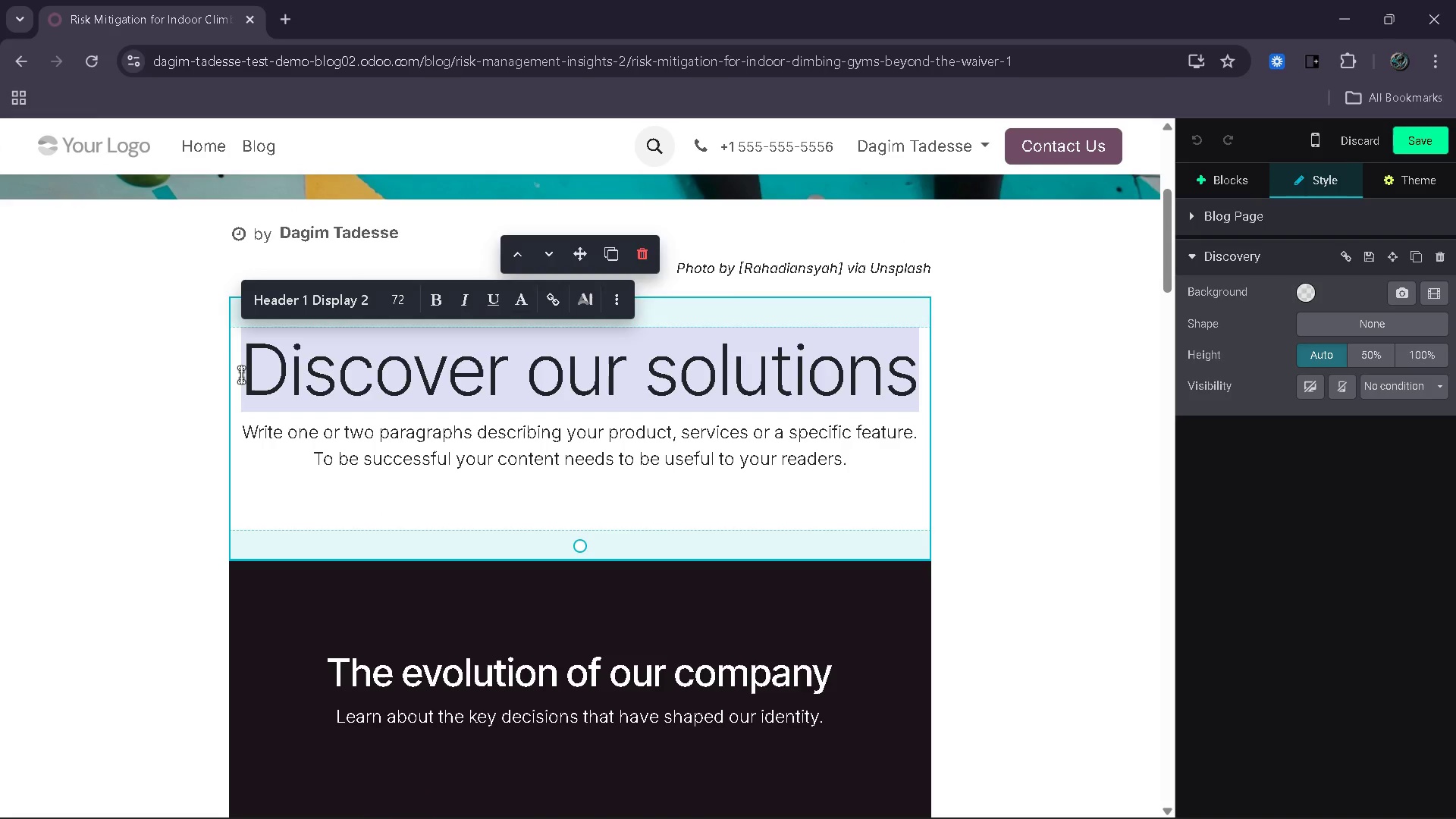 
type(Liablity )
key(Backspace)
key(Backspace)
key(Backspace)
key(Backspace)
key(Backspace)
type(ility Starts Where Assumptions End)
 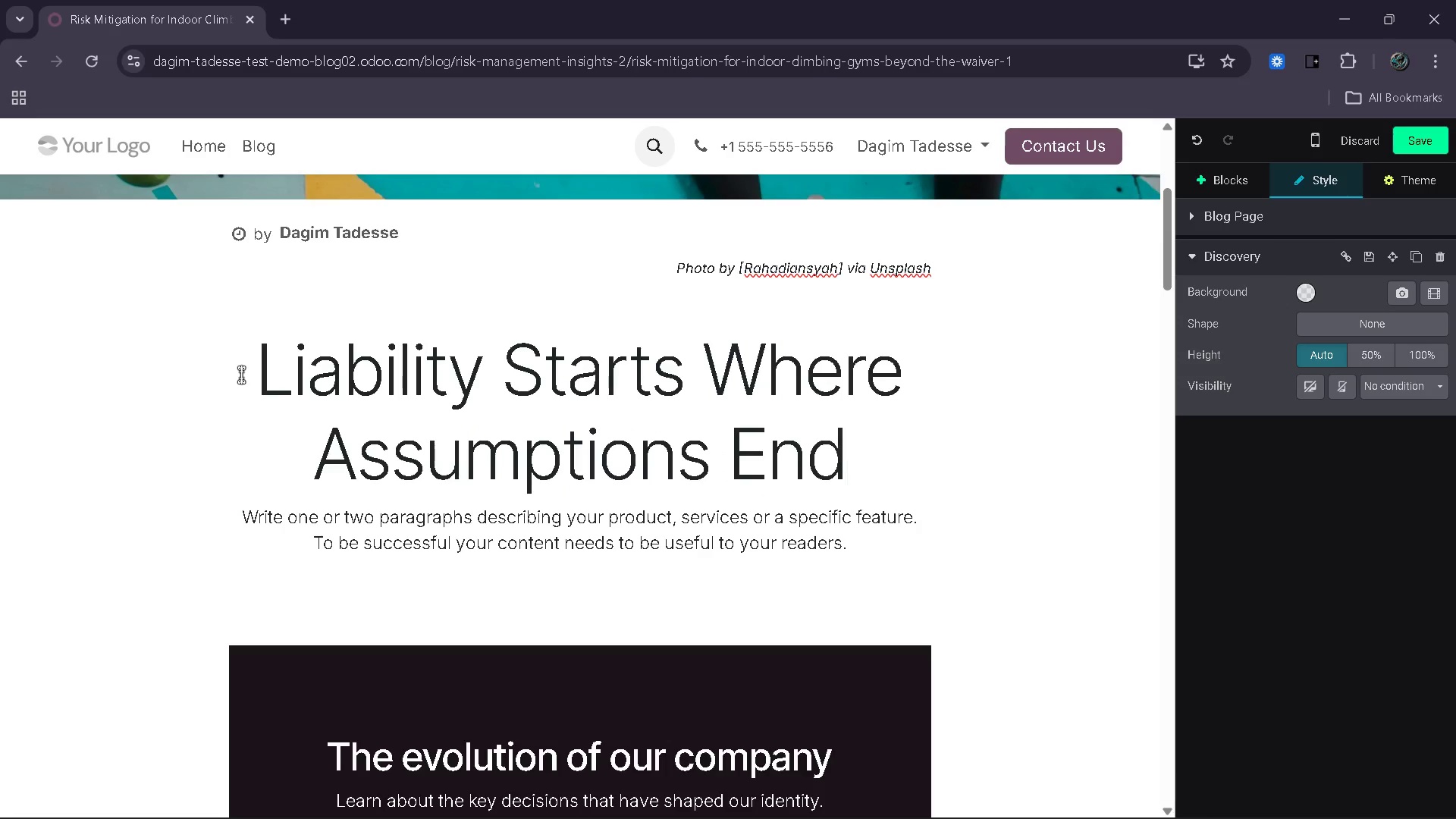 
left_click_drag(start_coordinate=[874, 556], to_coordinate=[242, 522])
 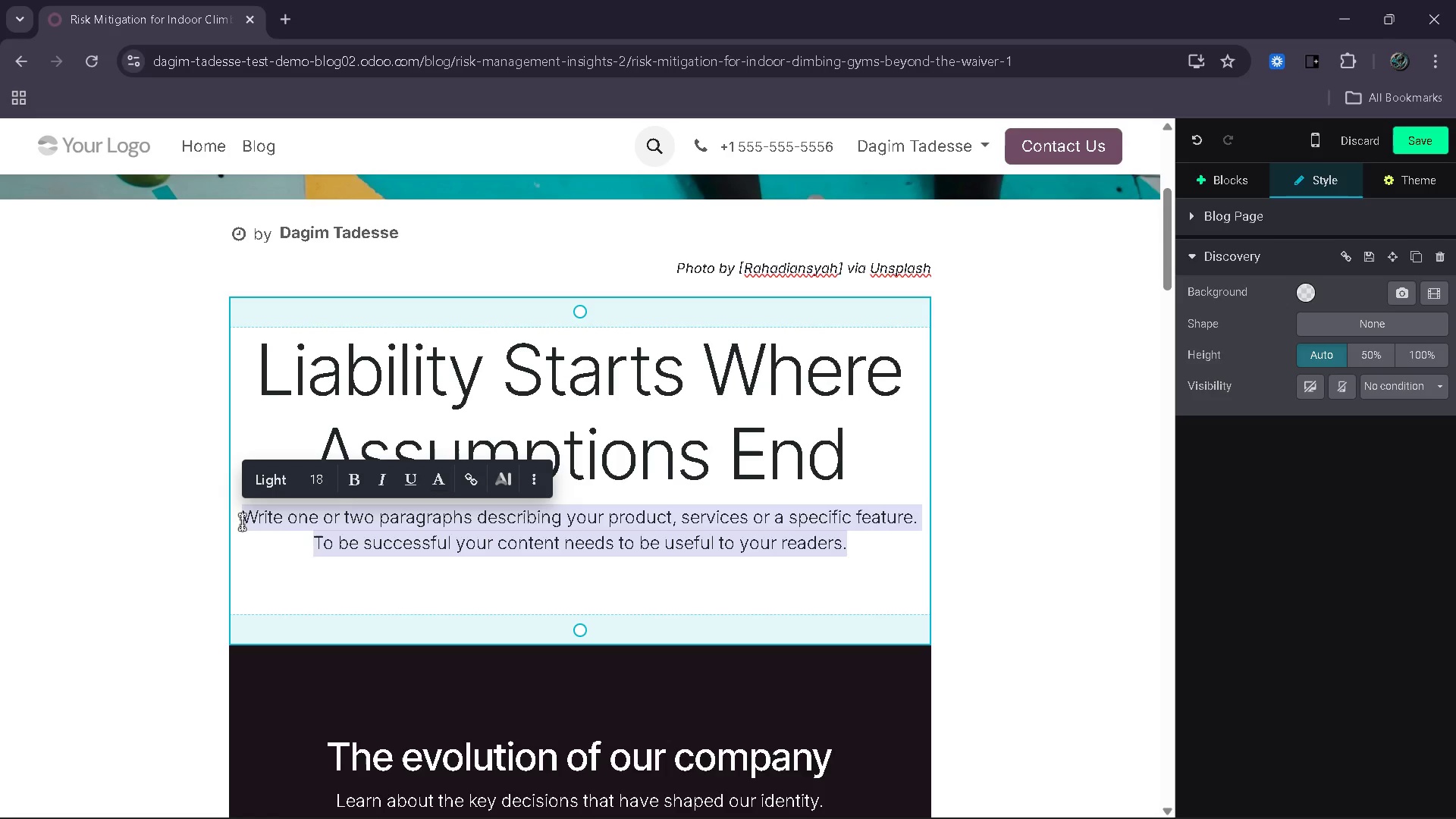 
type(Why operational disciplinee matters)
 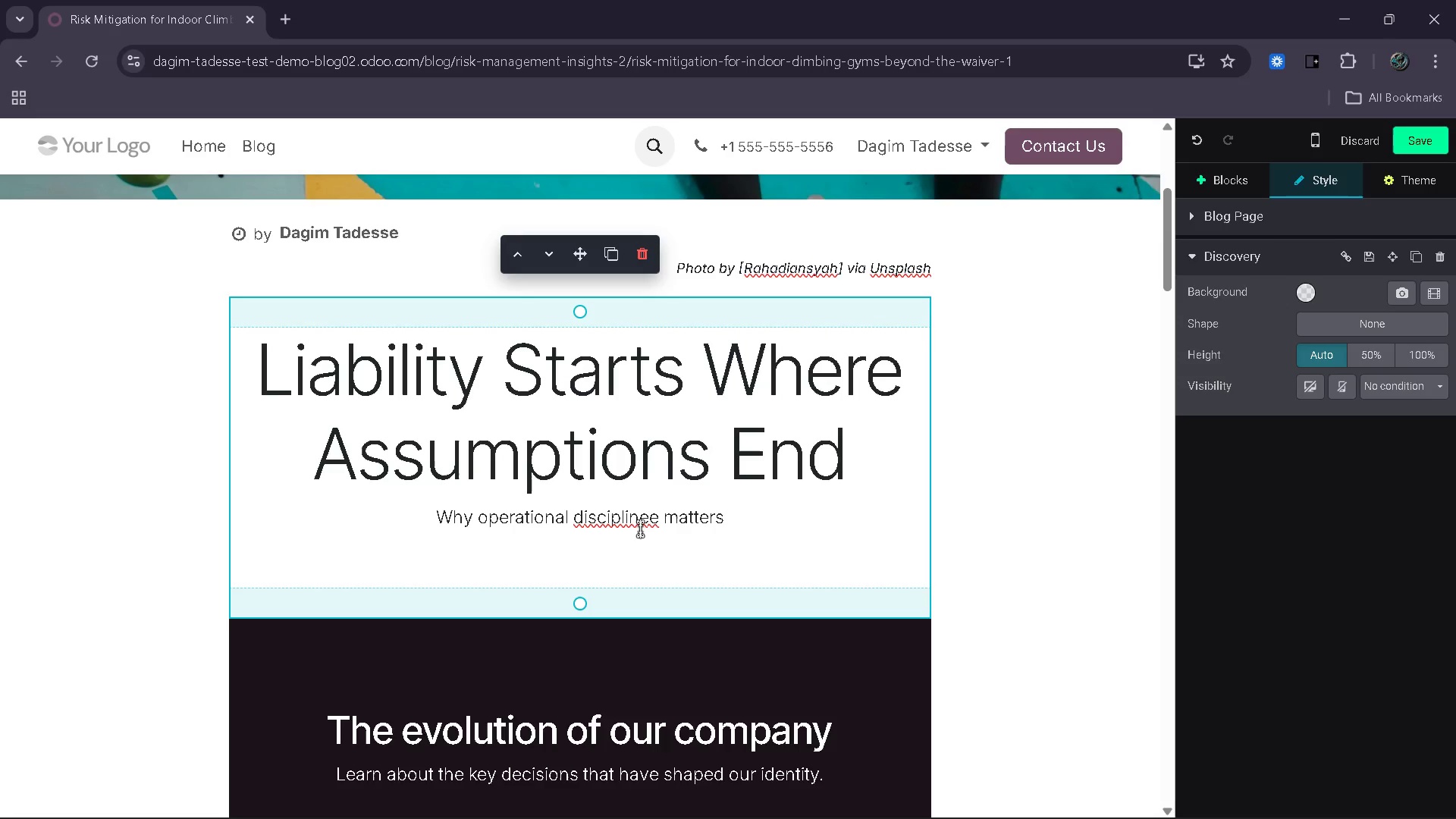 
left_click([651, 526])
 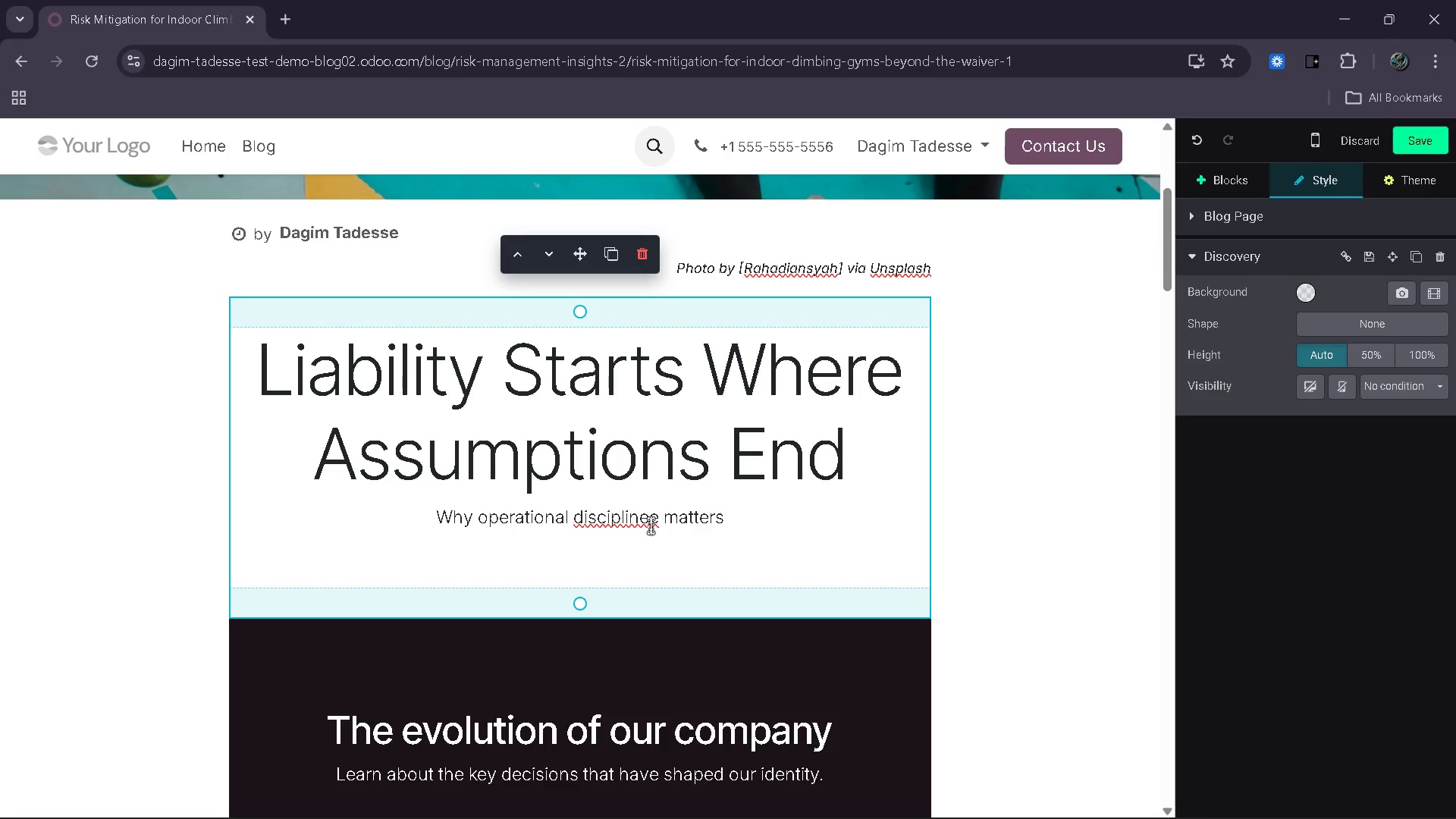 
key(Backspace)
 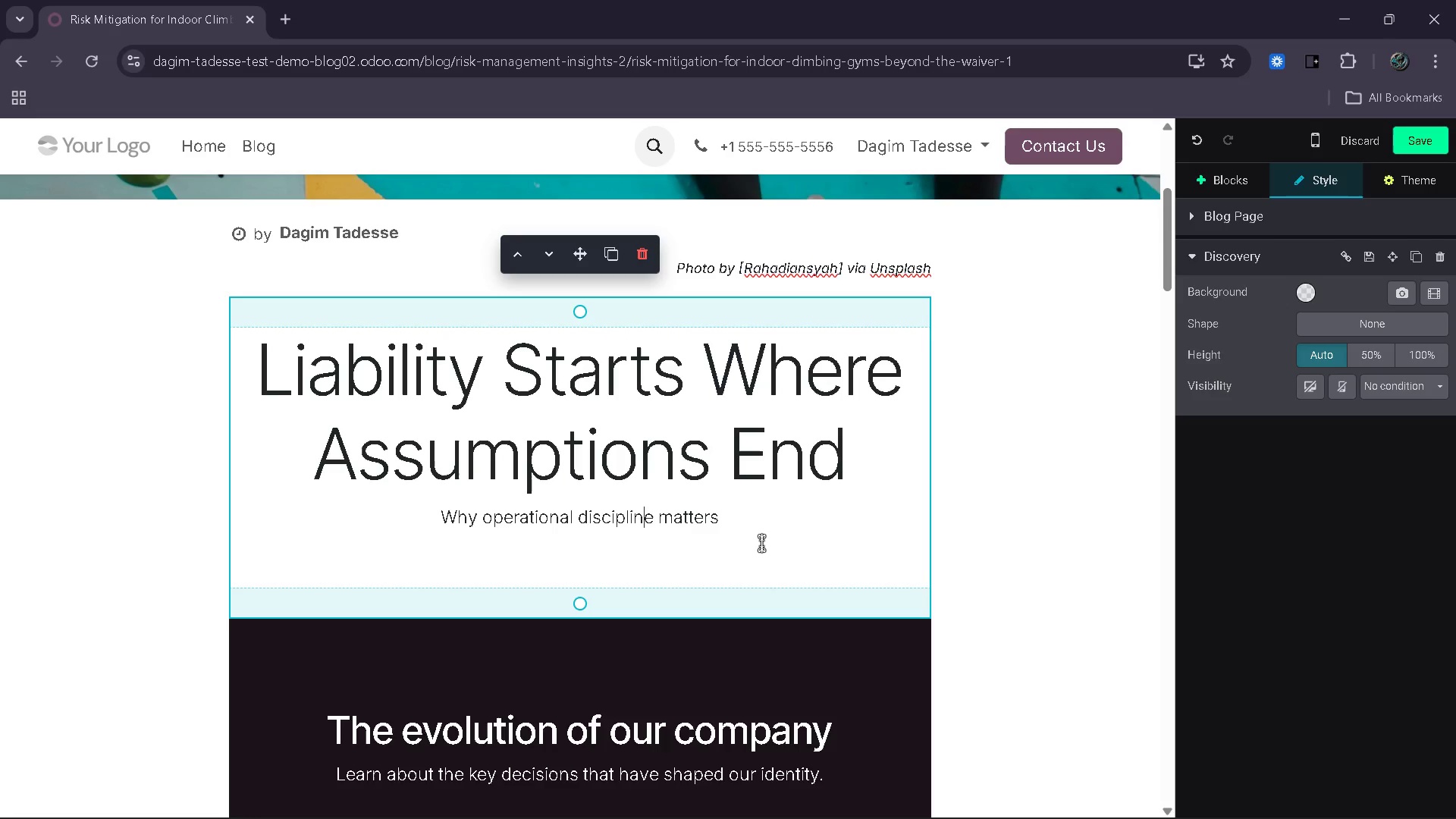 
wait(9.5)
 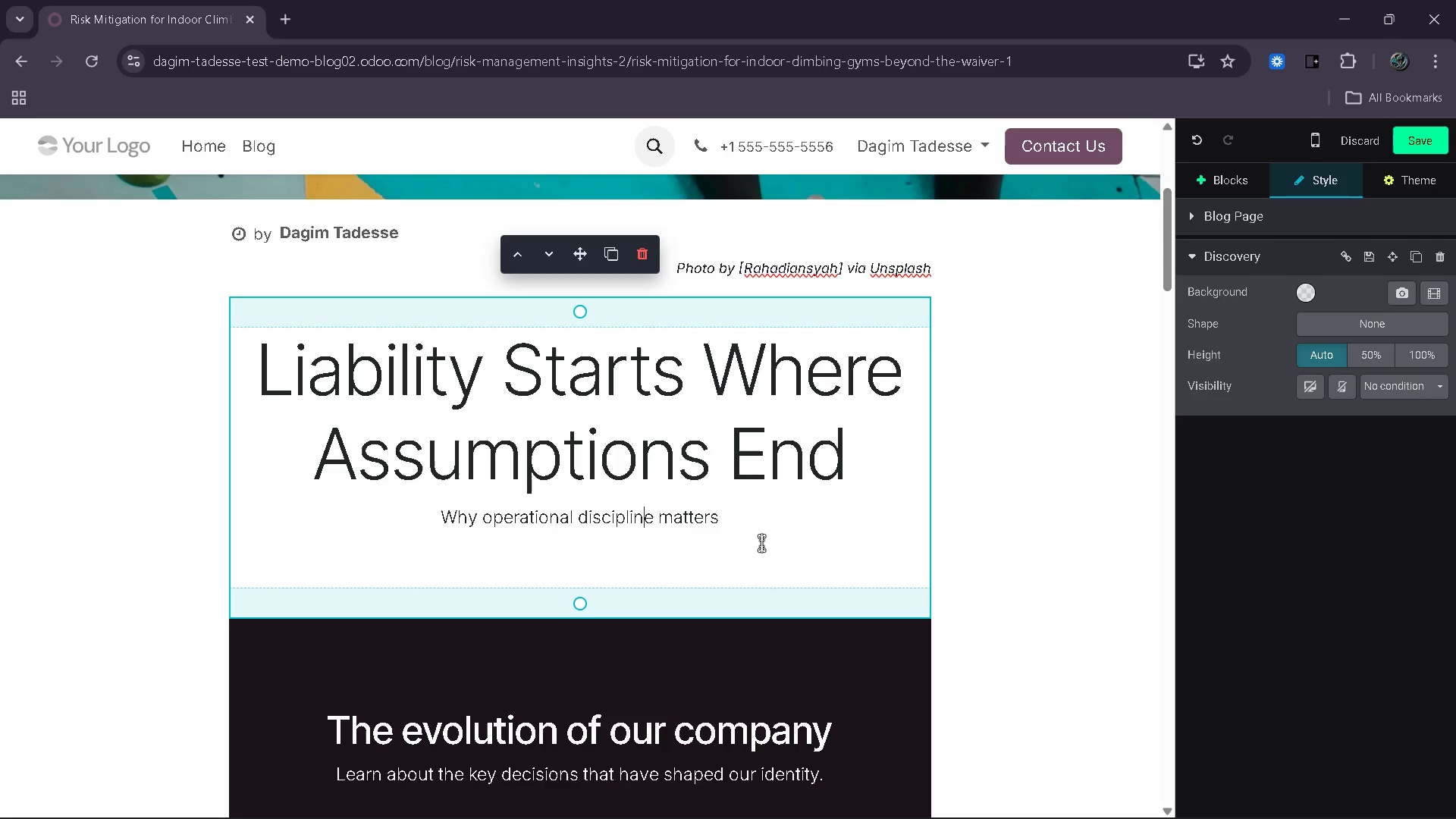 
left_click([775, 508])
 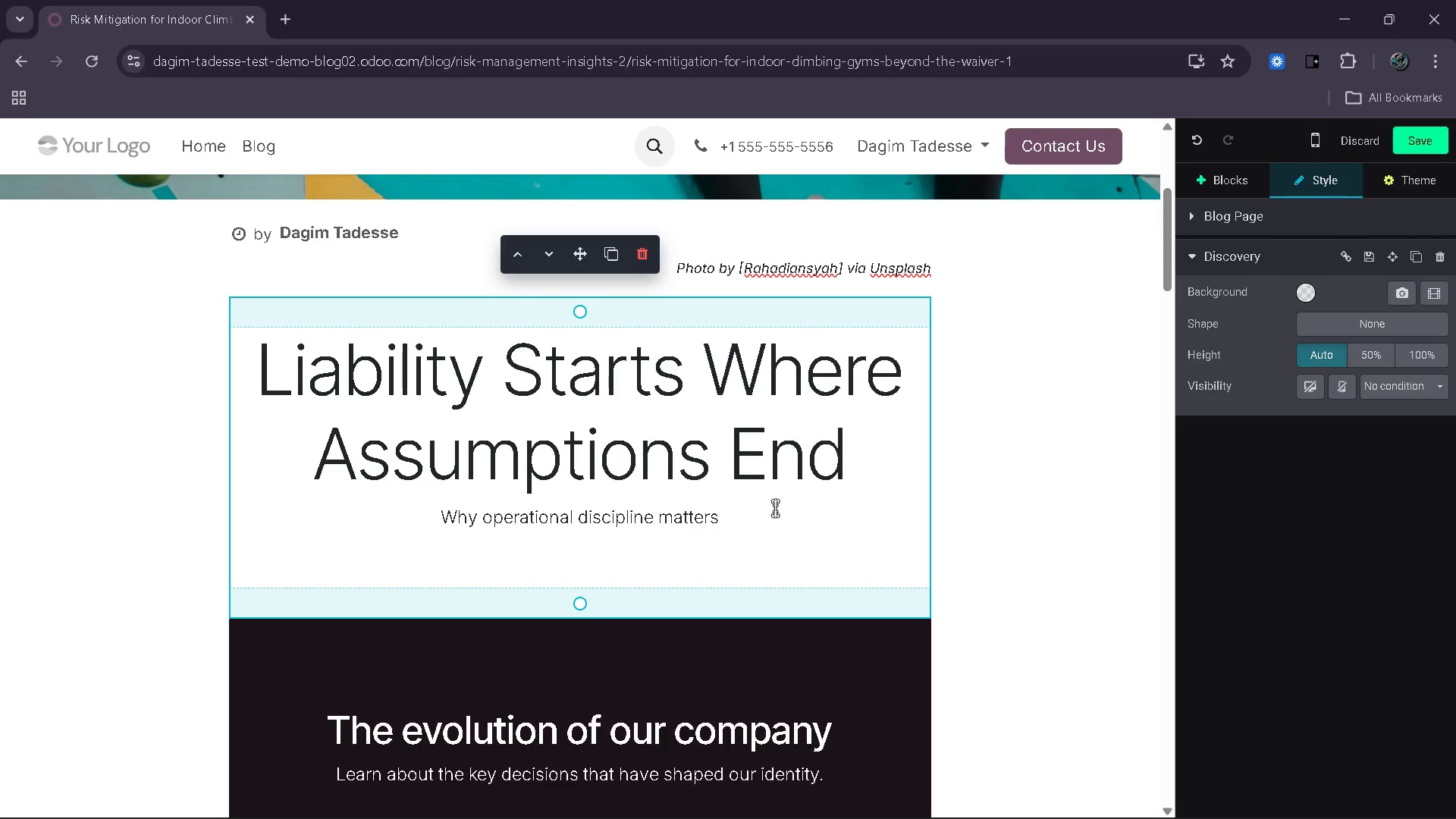 
type( more than p)
key(Backspace)
type(legal paper )
key(Backspace)
type(work in climbing gym risk management)
 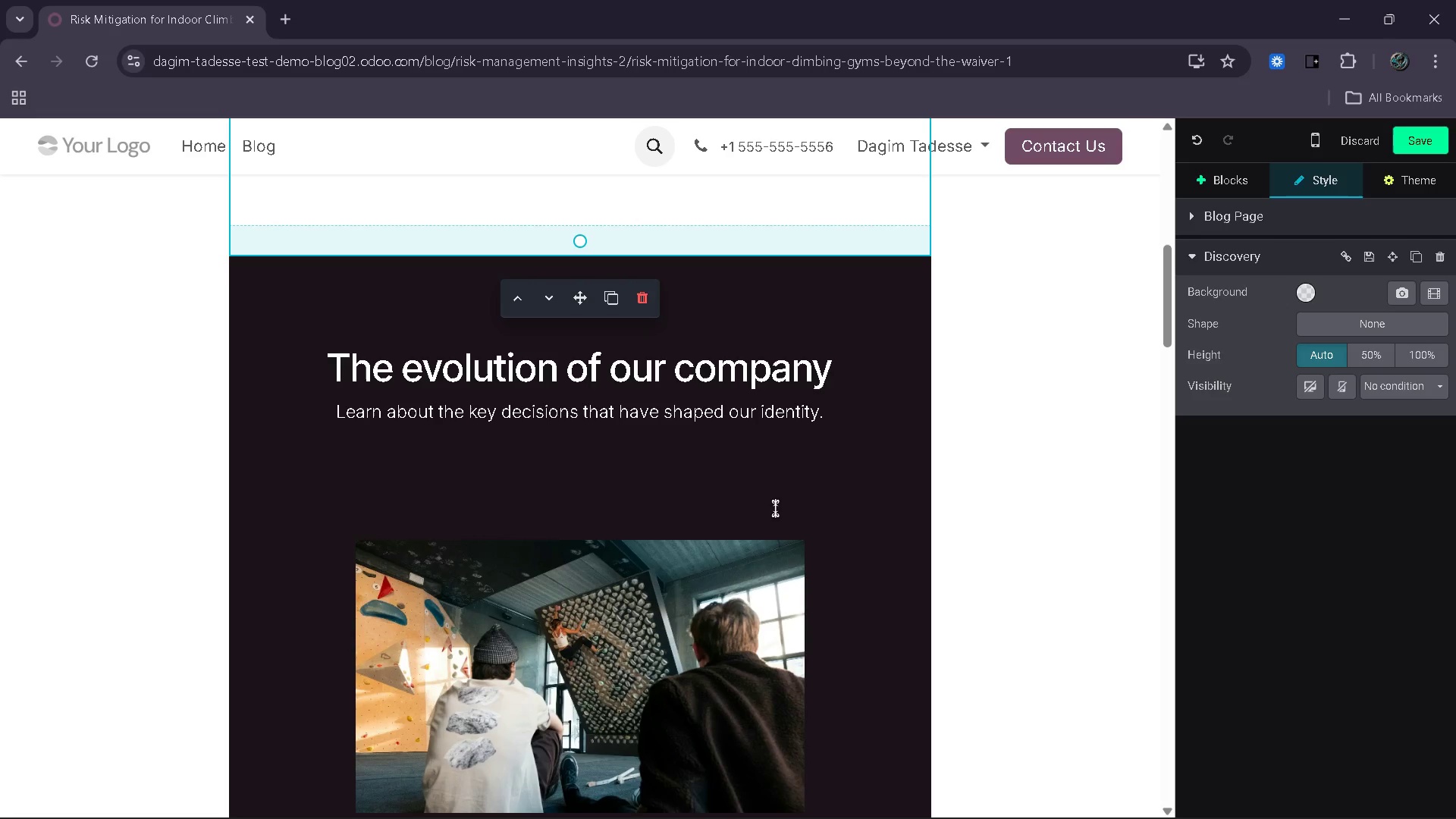 
wait(33.06)
 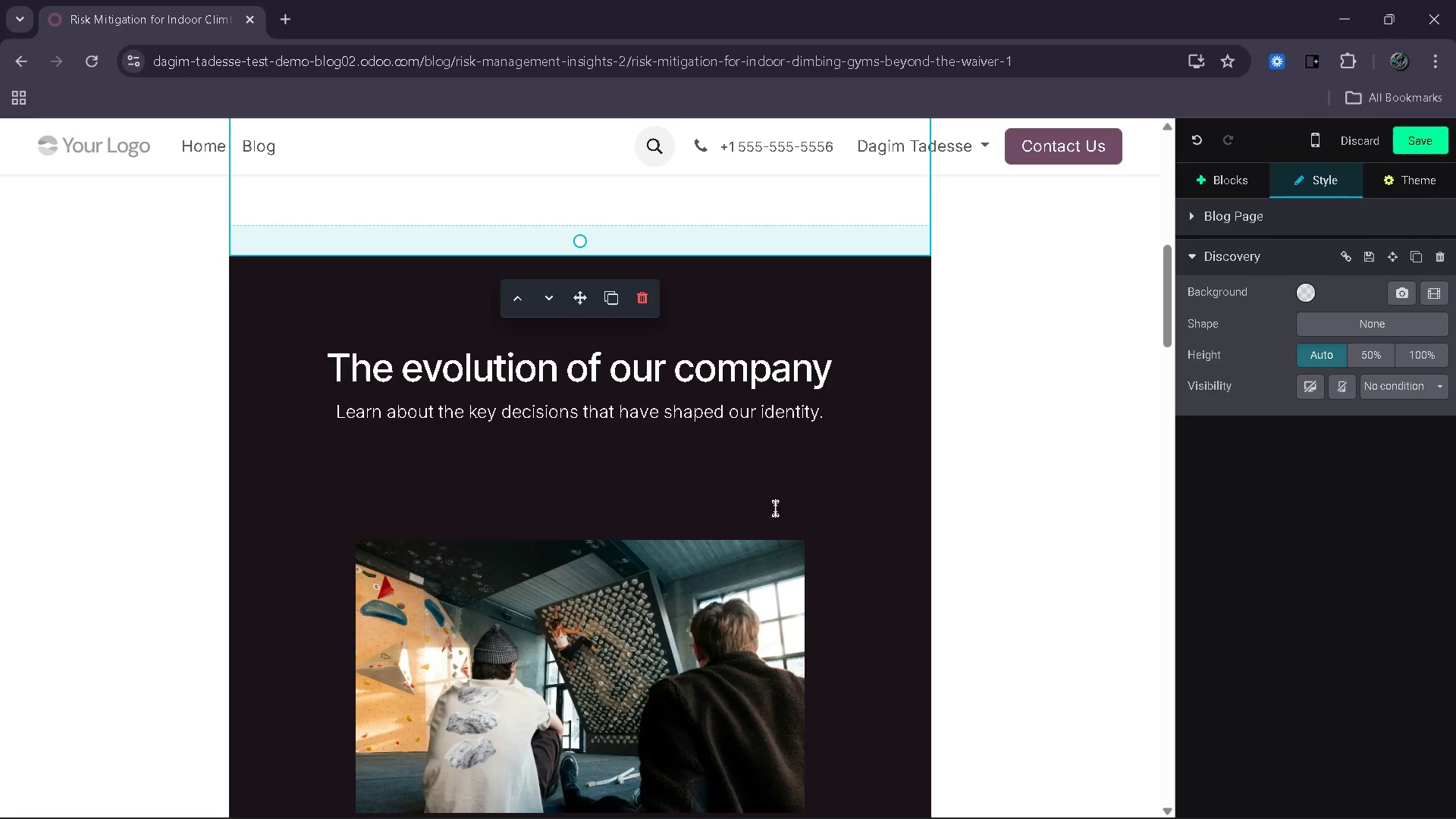 
left_click([840, 421])
 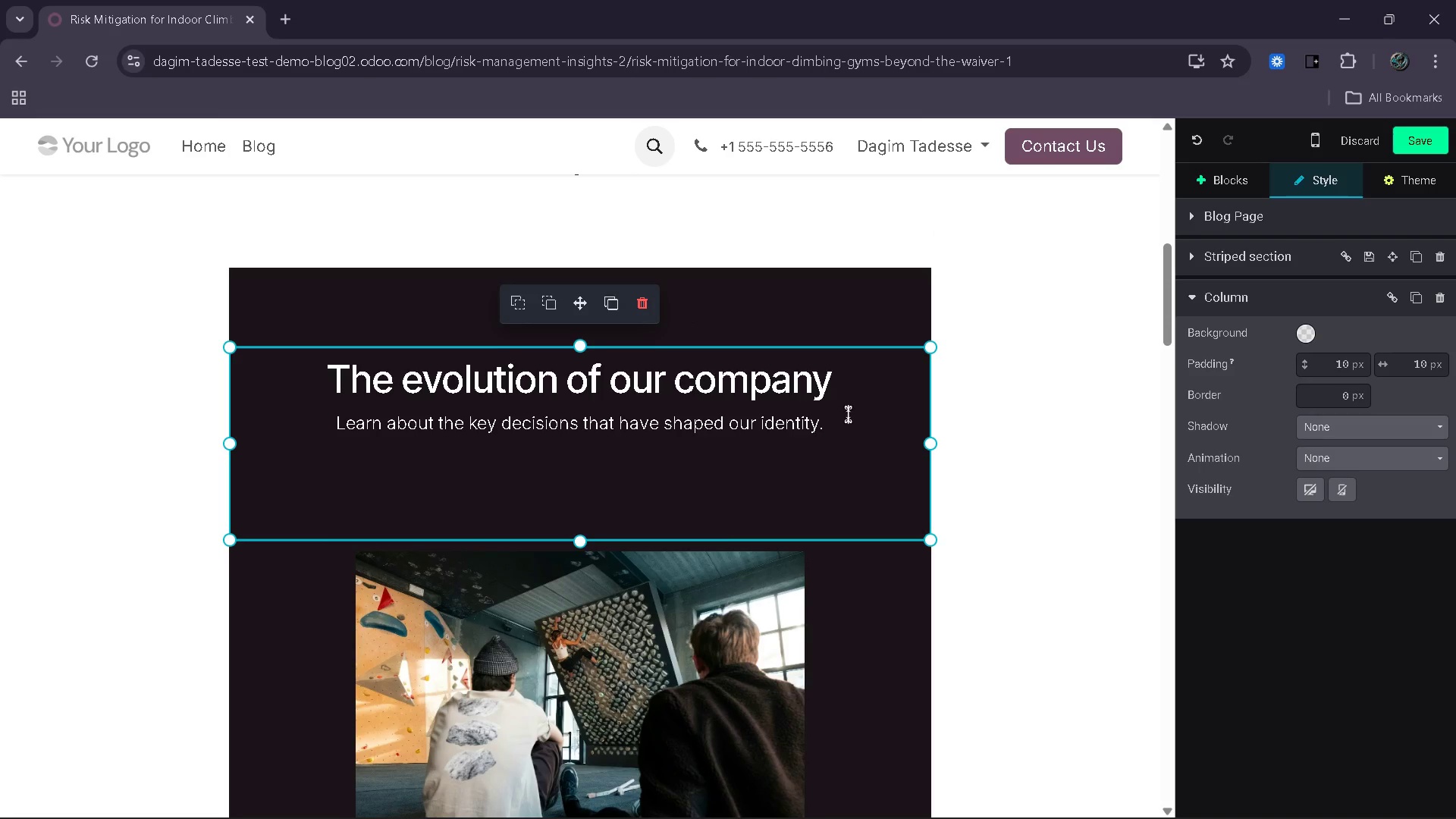 
left_click_drag(start_coordinate=[842, 420], to_coordinate=[852, 396])
 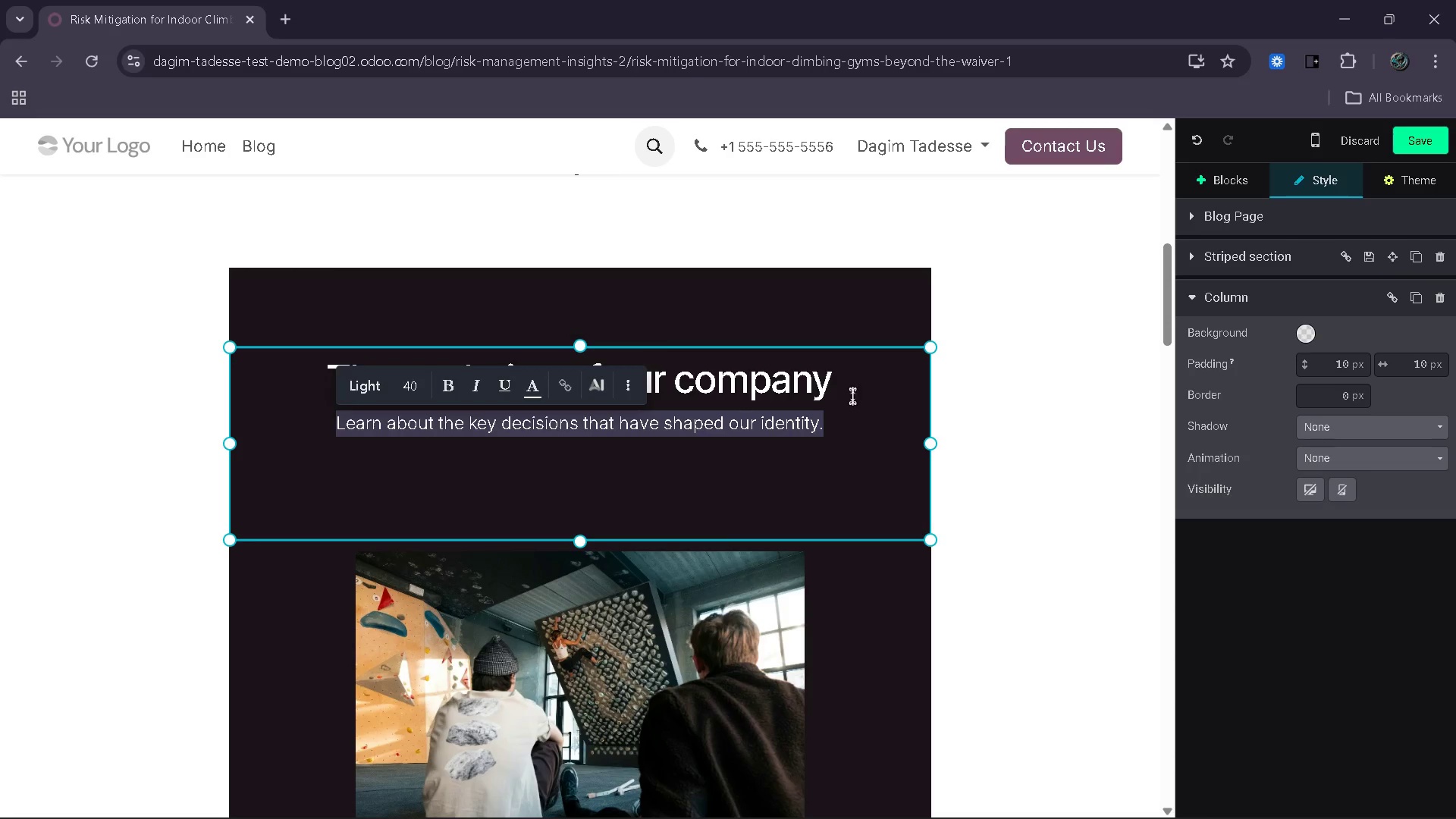 
double_click([852, 396])
 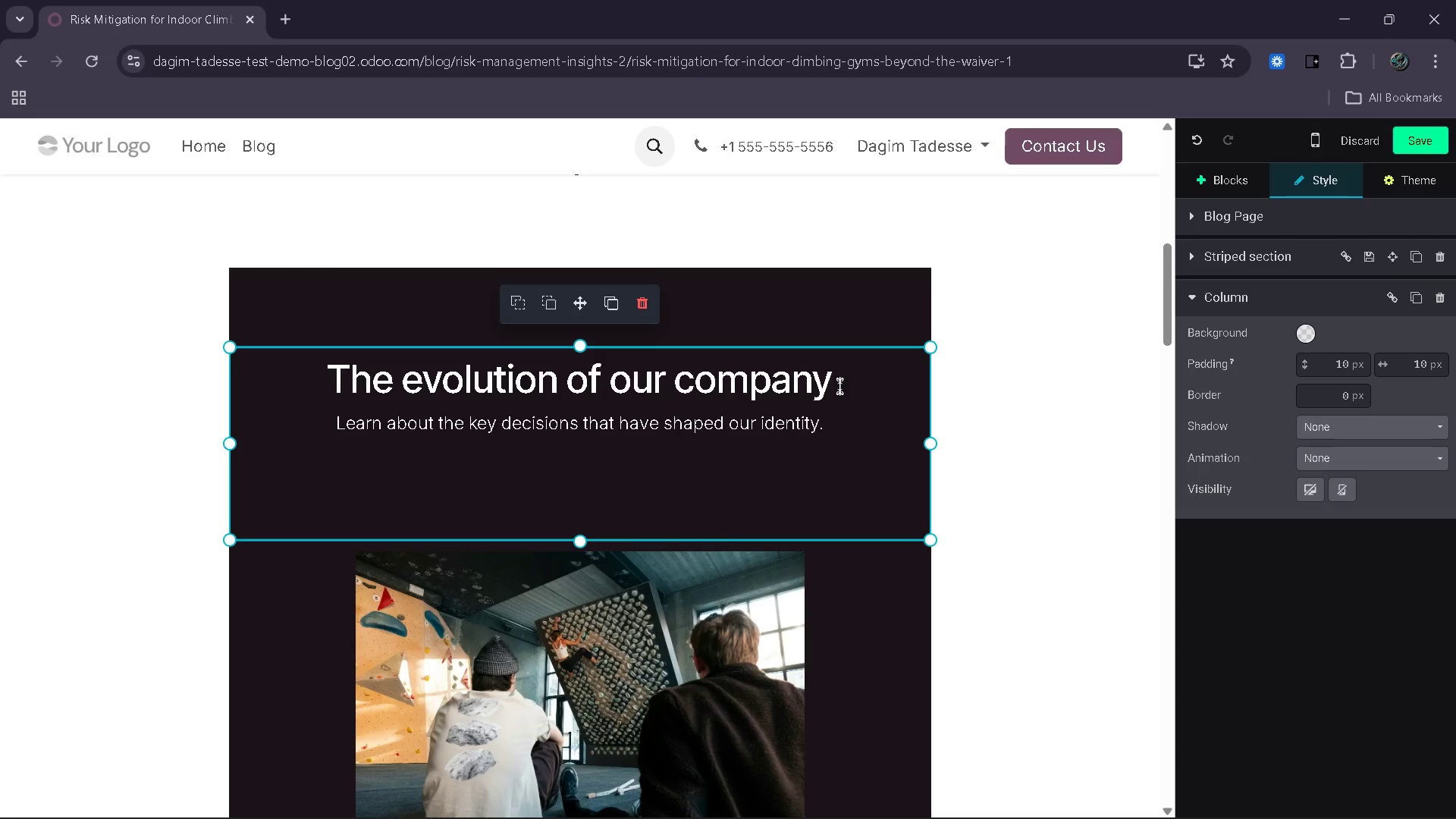 
left_click_drag(start_coordinate=[839, 386], to_coordinate=[852, 397])
 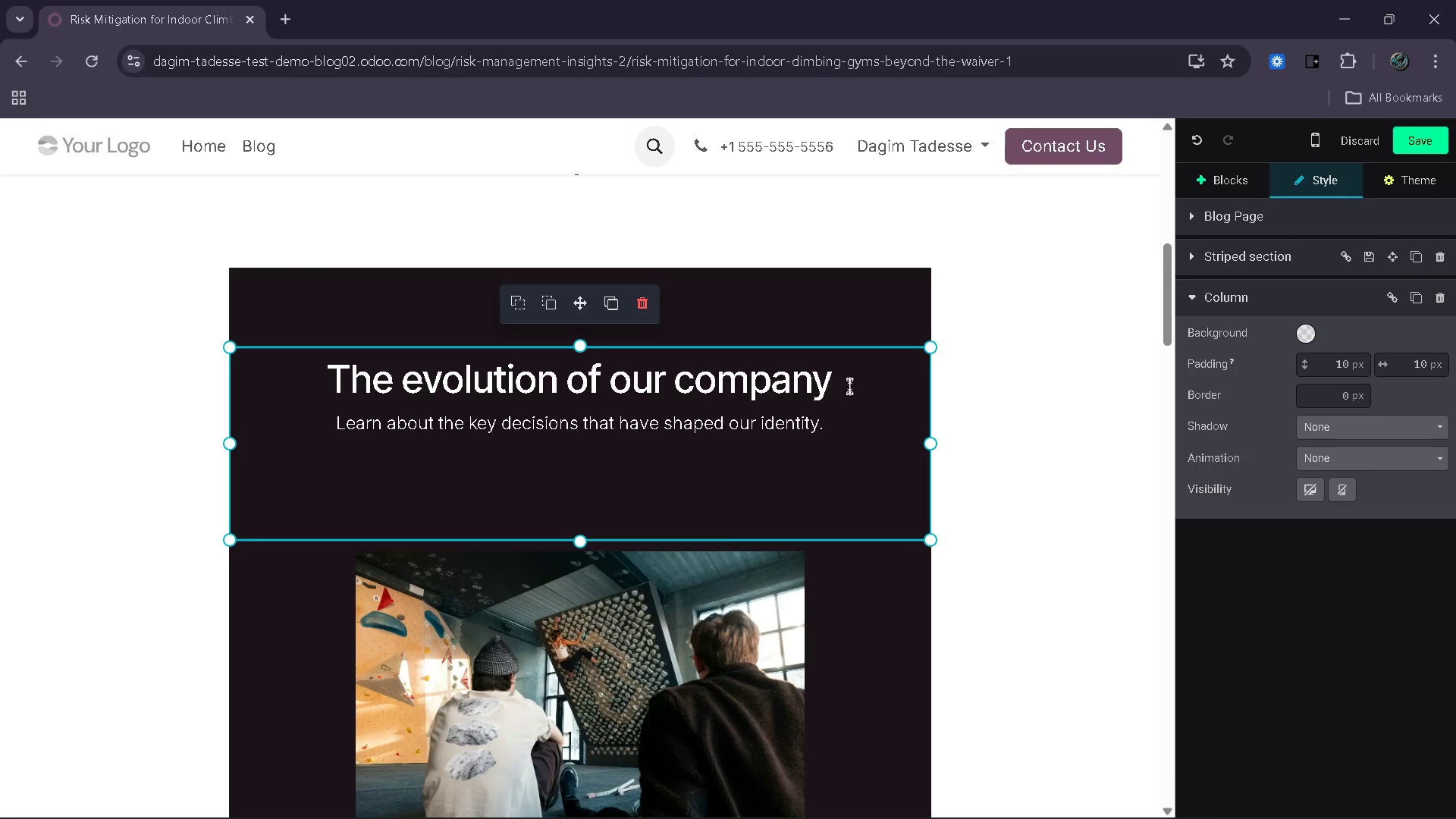 
left_click([849, 386])
 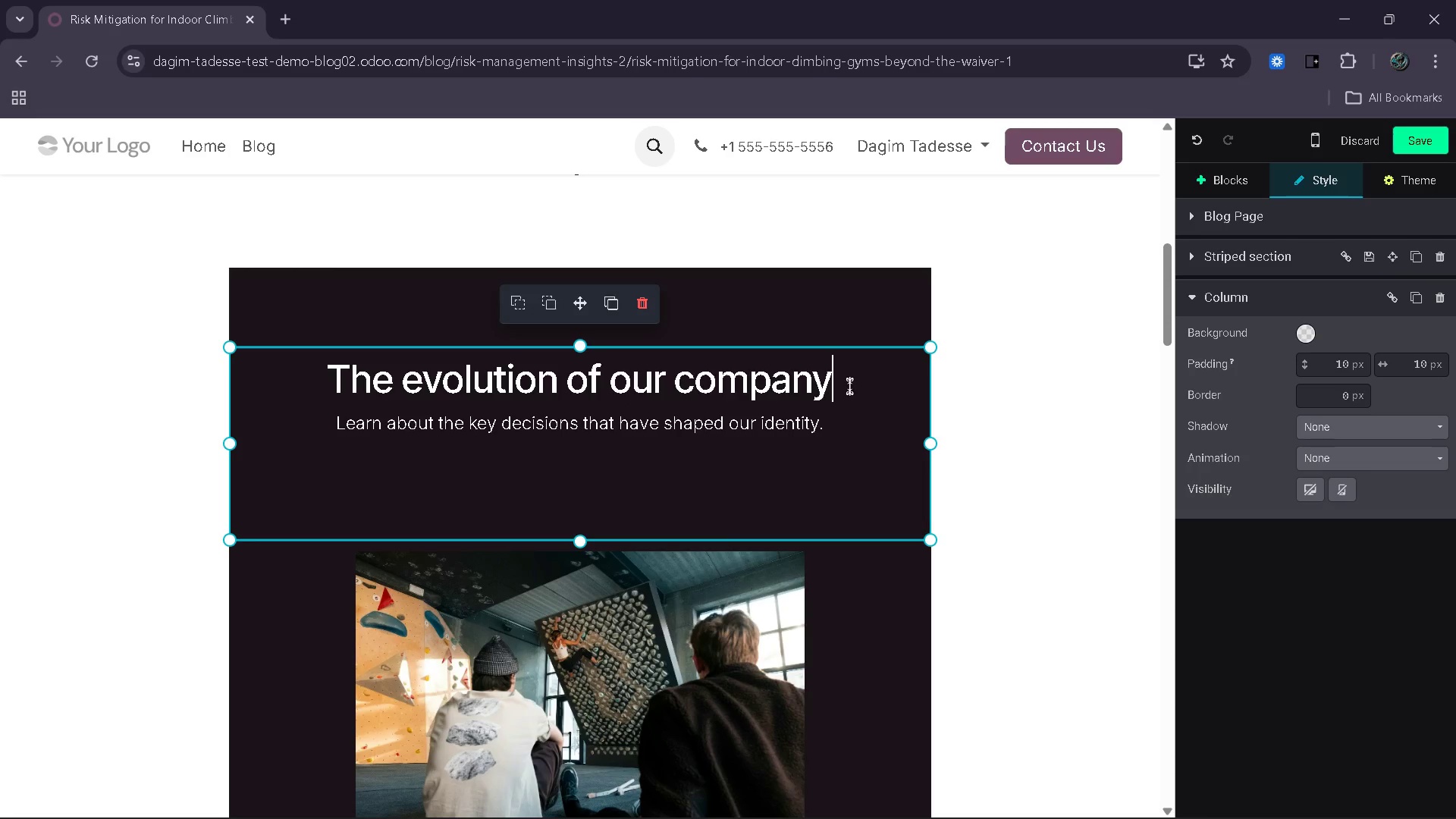 
left_click_drag(start_coordinate=[849, 386], to_coordinate=[341, 385])
 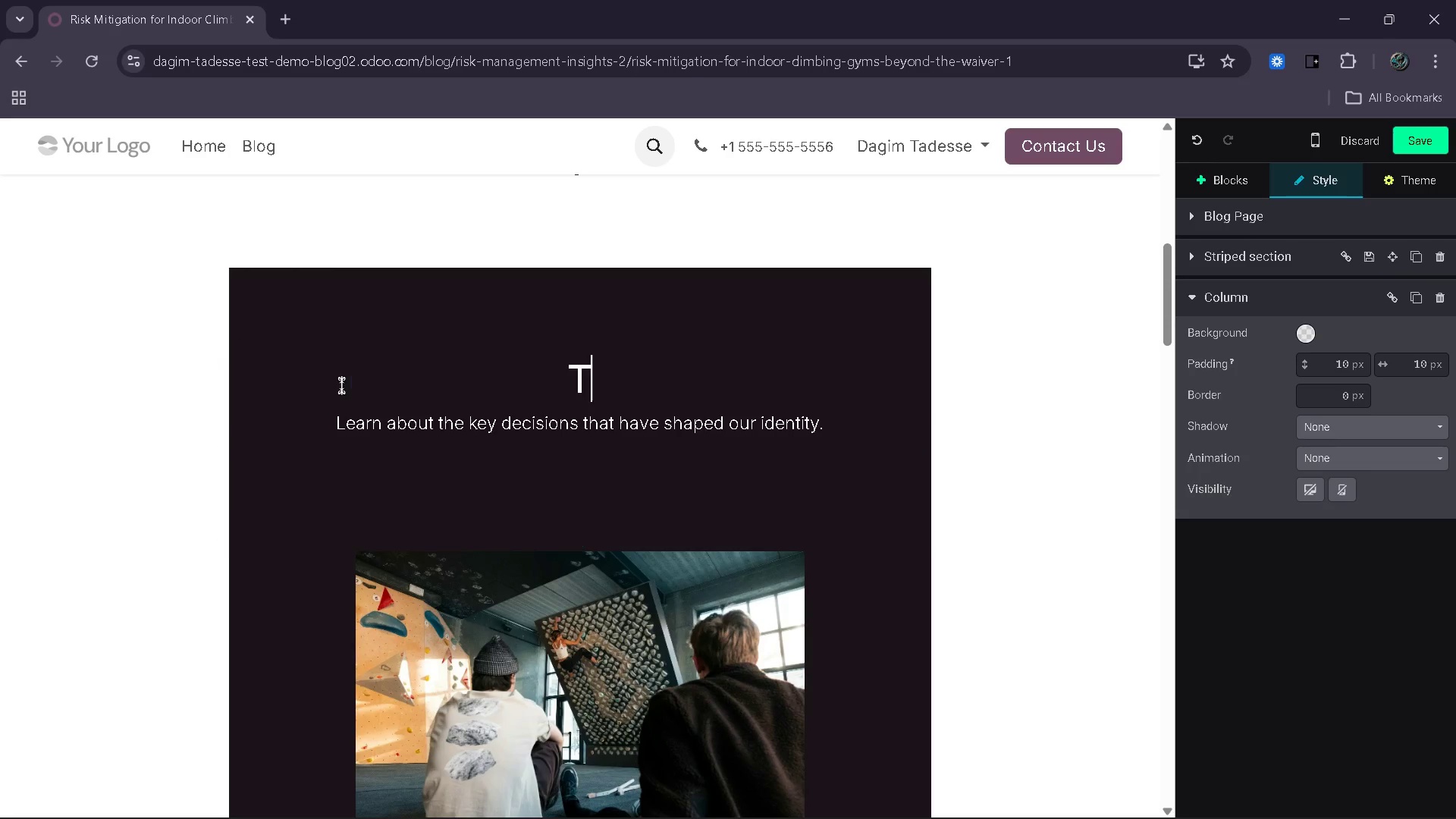 
key(Backspace)
 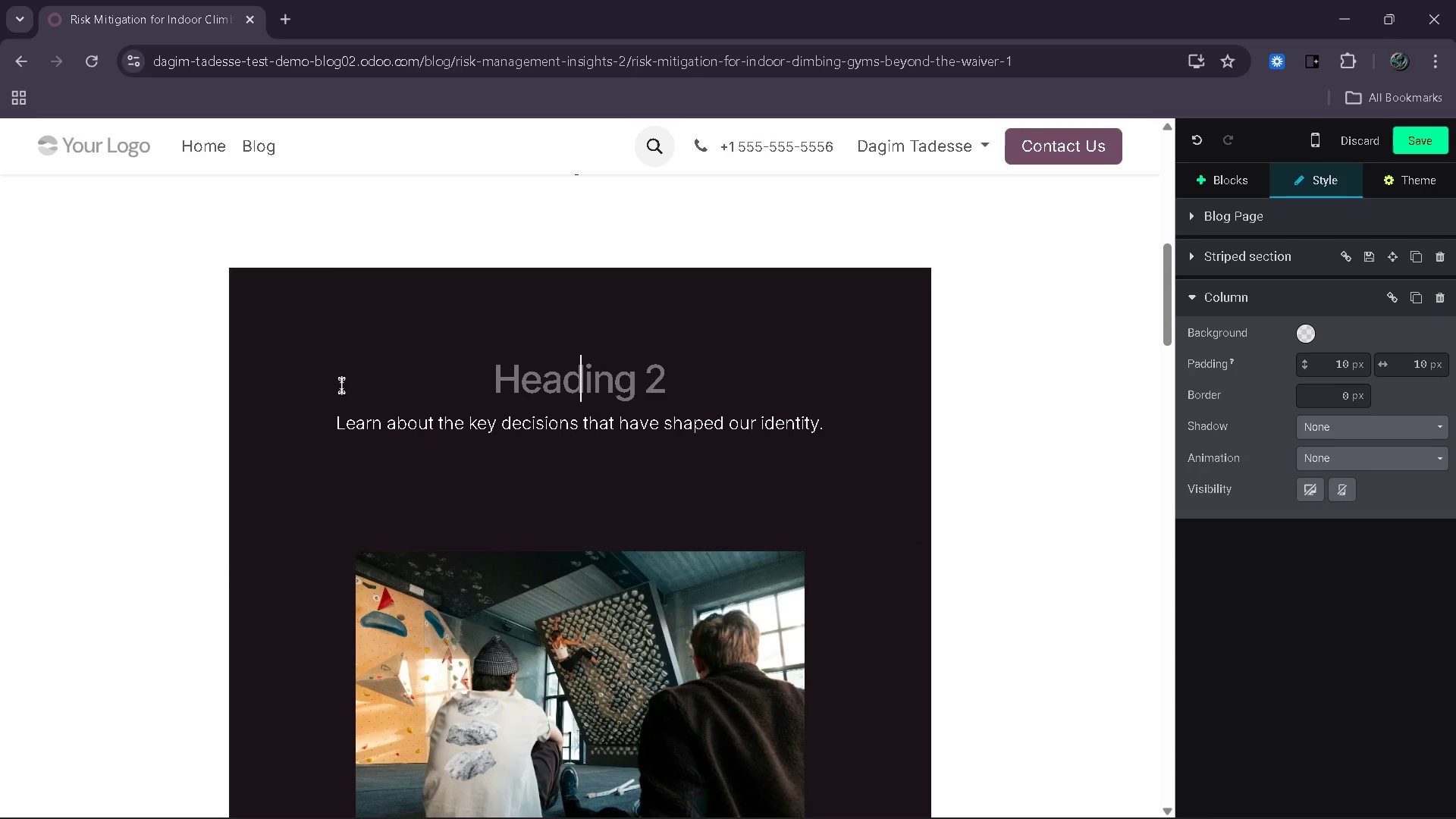 
key(Backspace)
 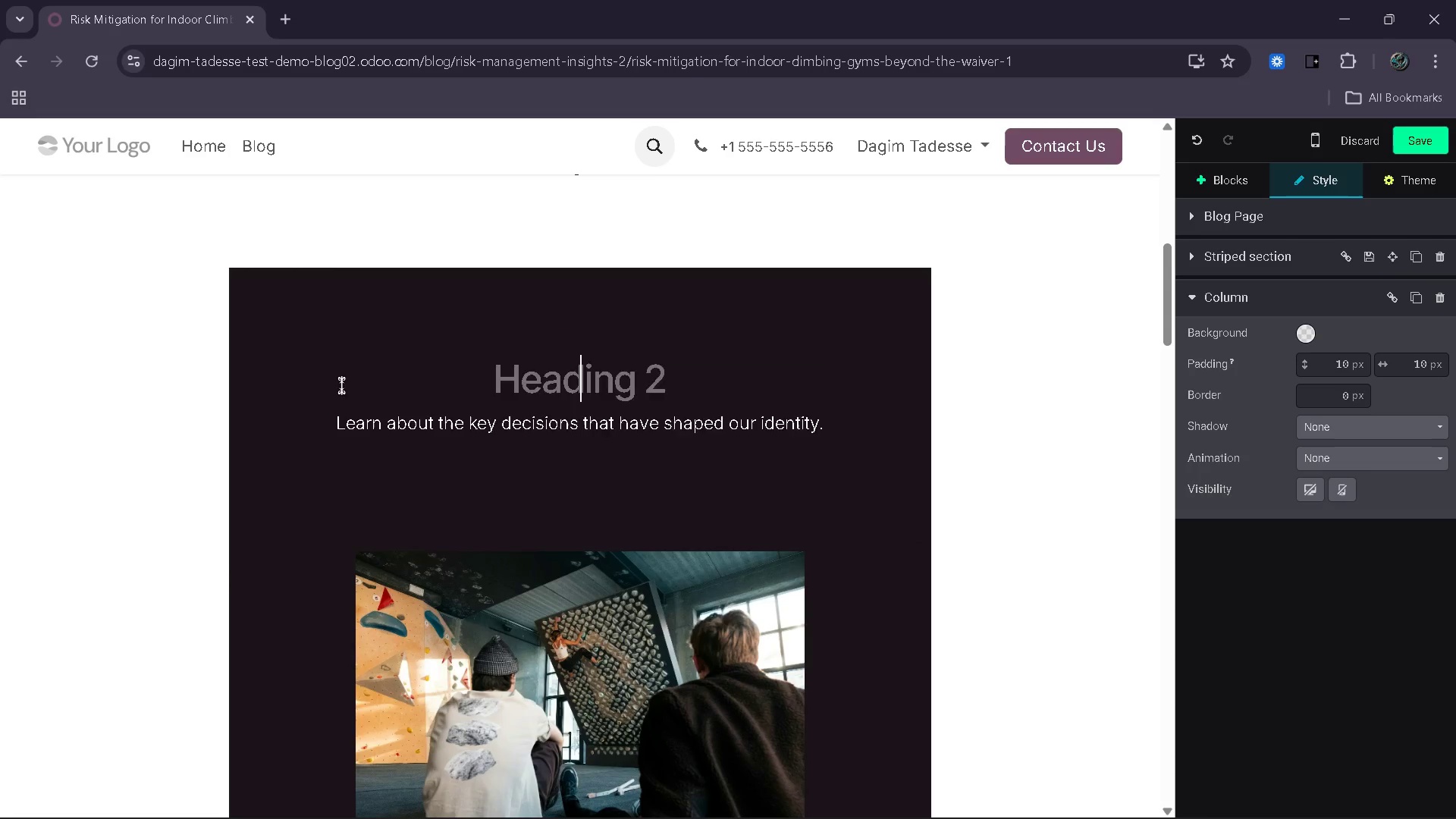 
key(Backspace)
 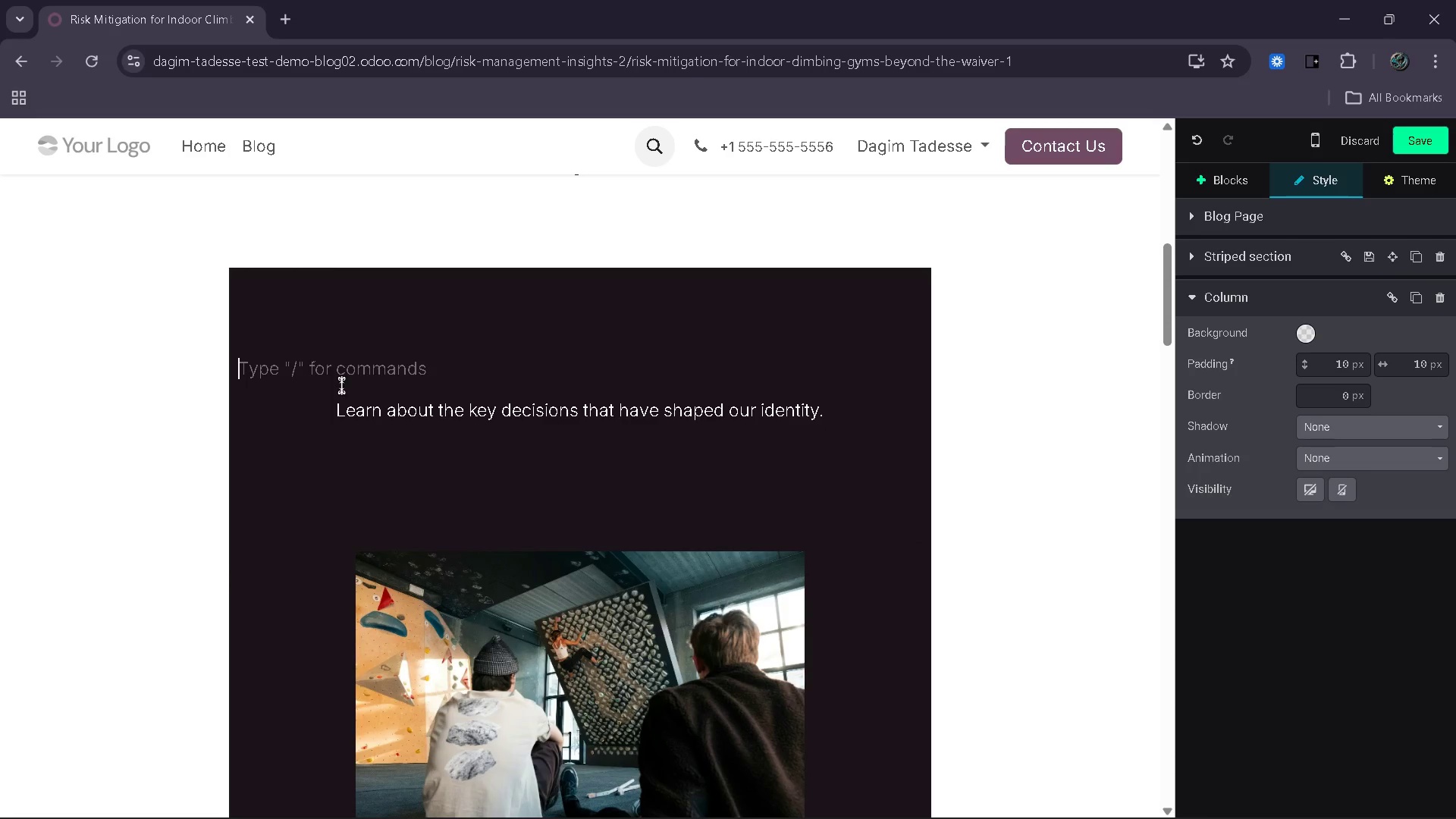 
key(Backspace)
 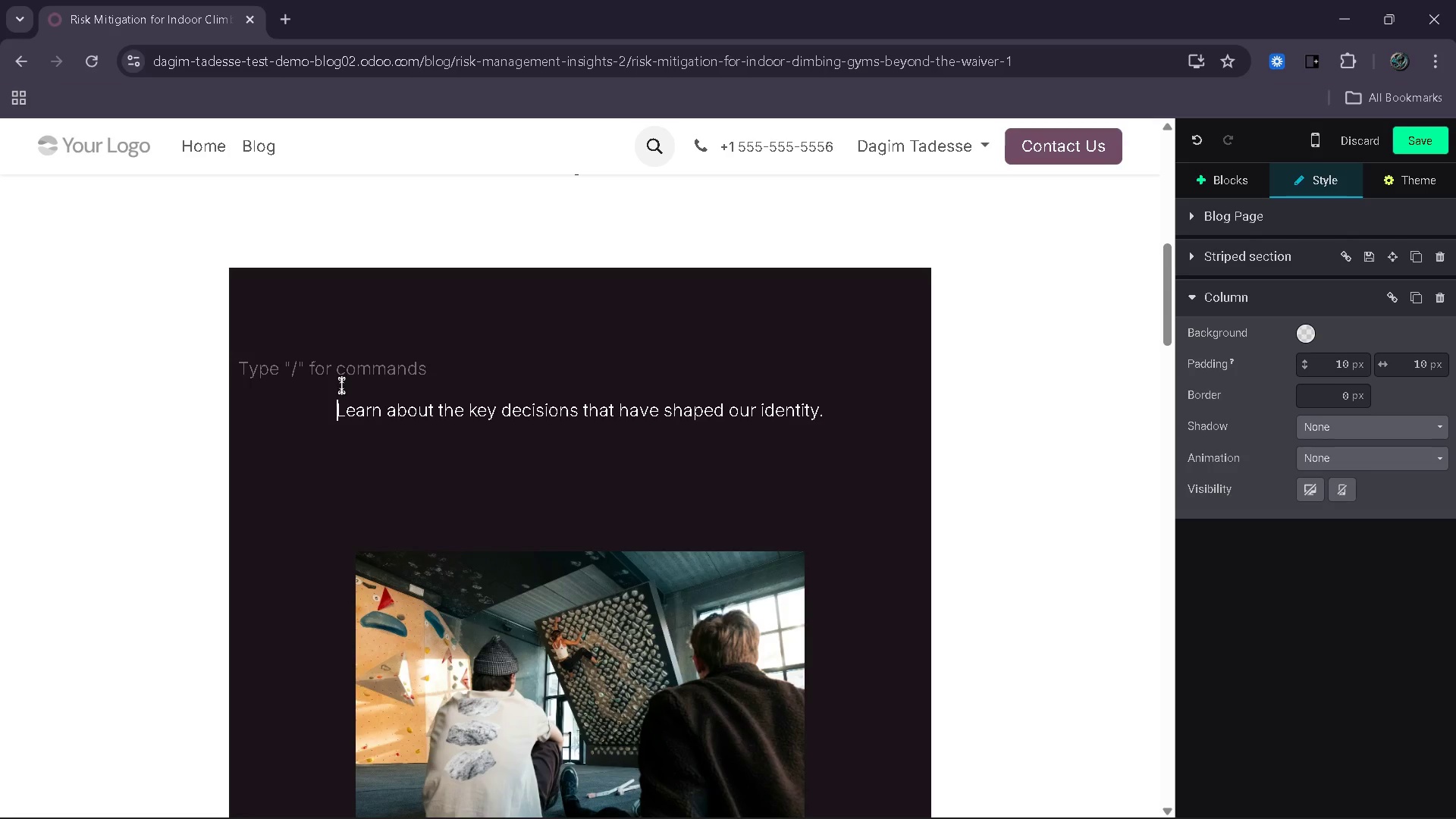 
key(ArrowDown)
 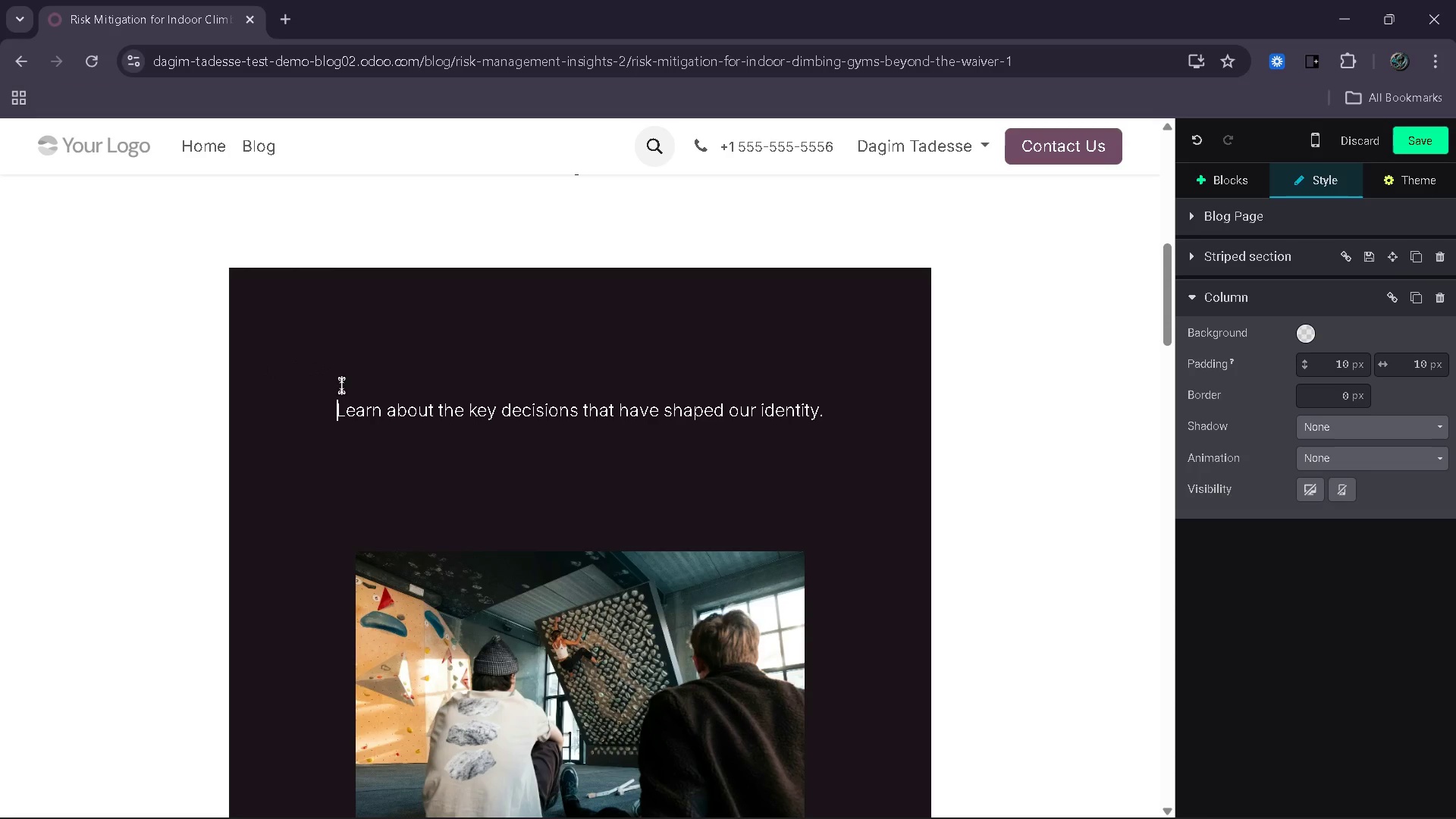 
key(Backspace)
 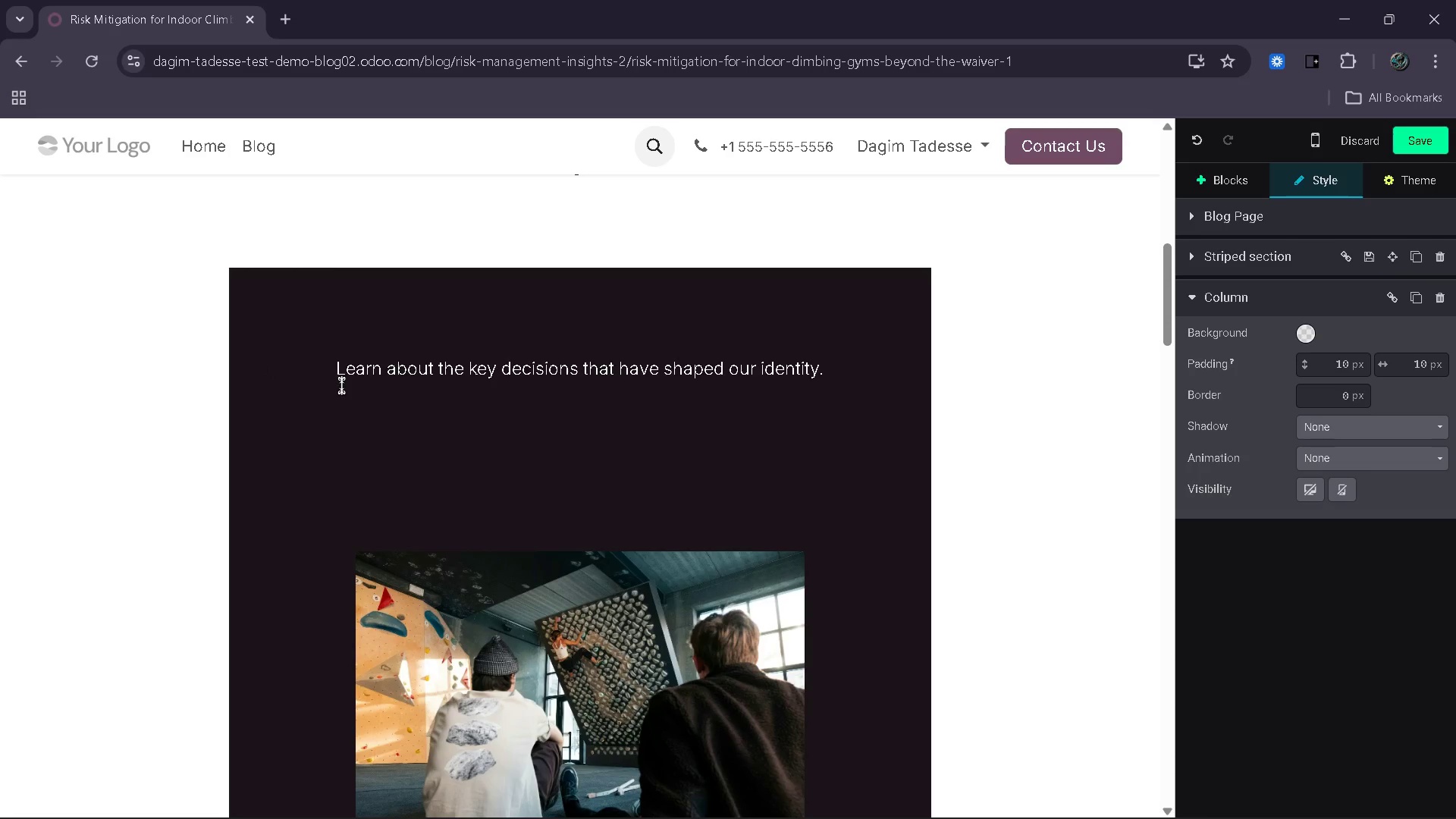 
key(Backspace)
 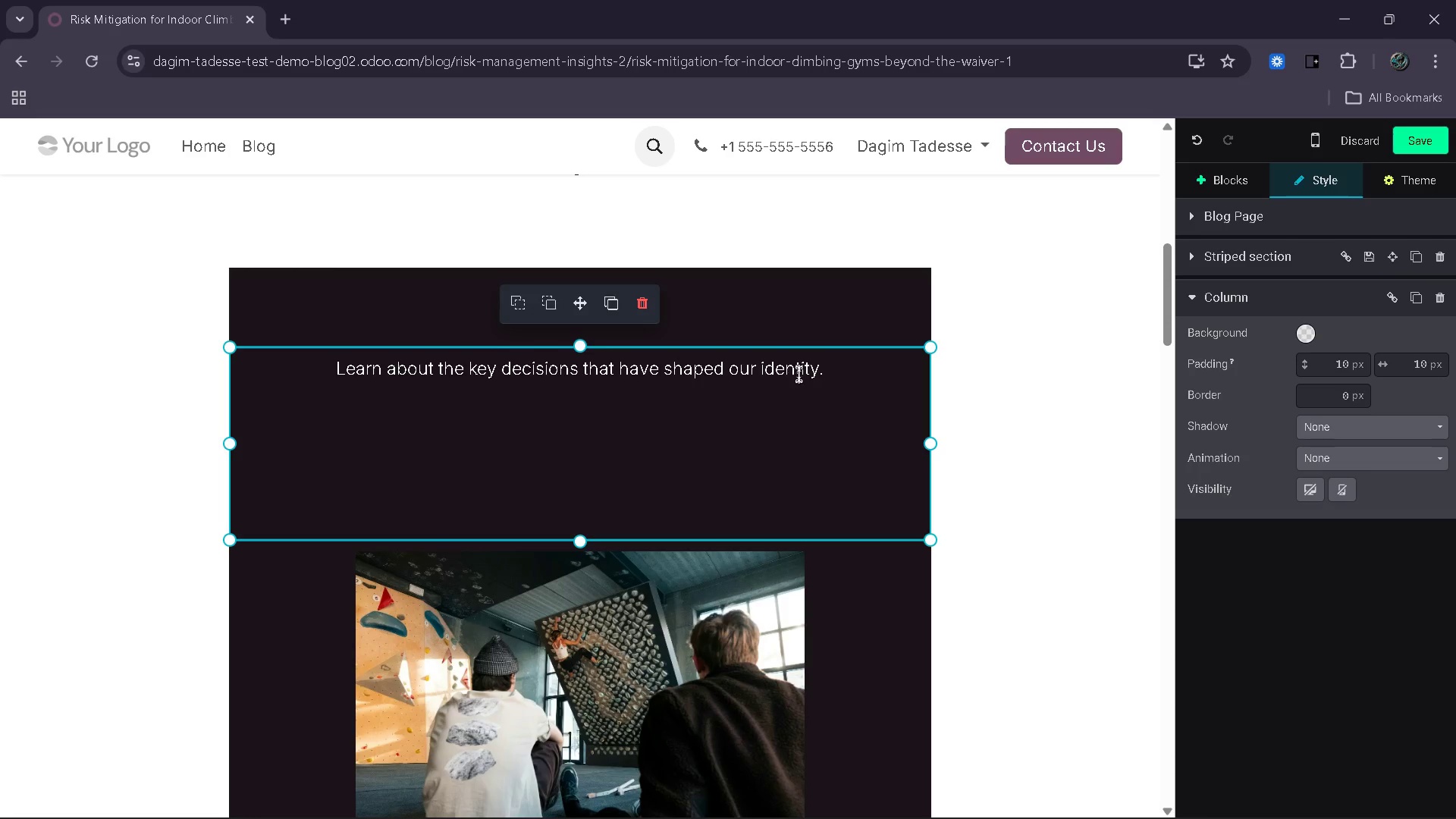 
left_click_drag(start_coordinate=[835, 369], to_coordinate=[337, 380])
 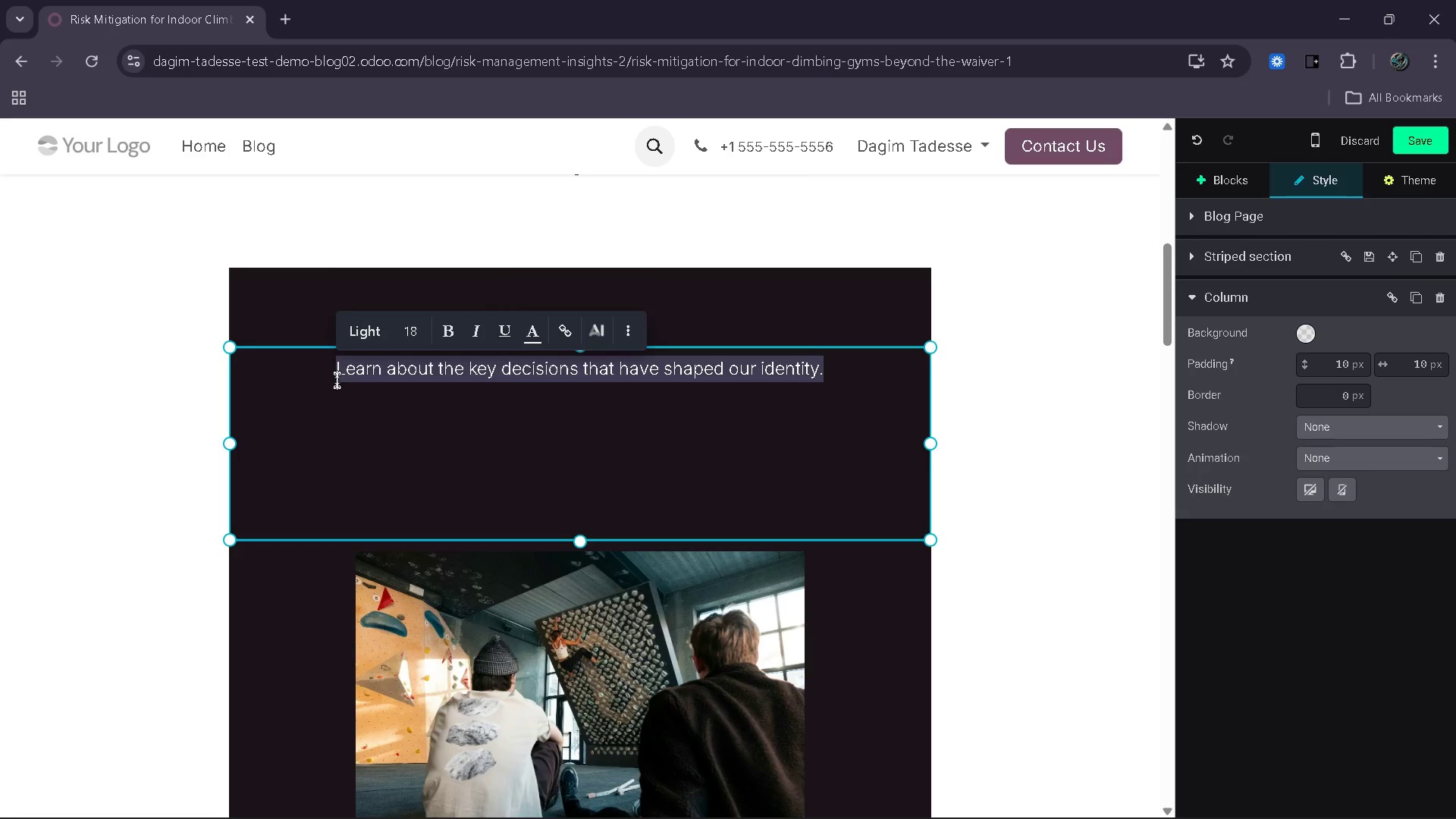 
key(Backspace)
key(Backspace)
key(Backspace)
type(jb)
 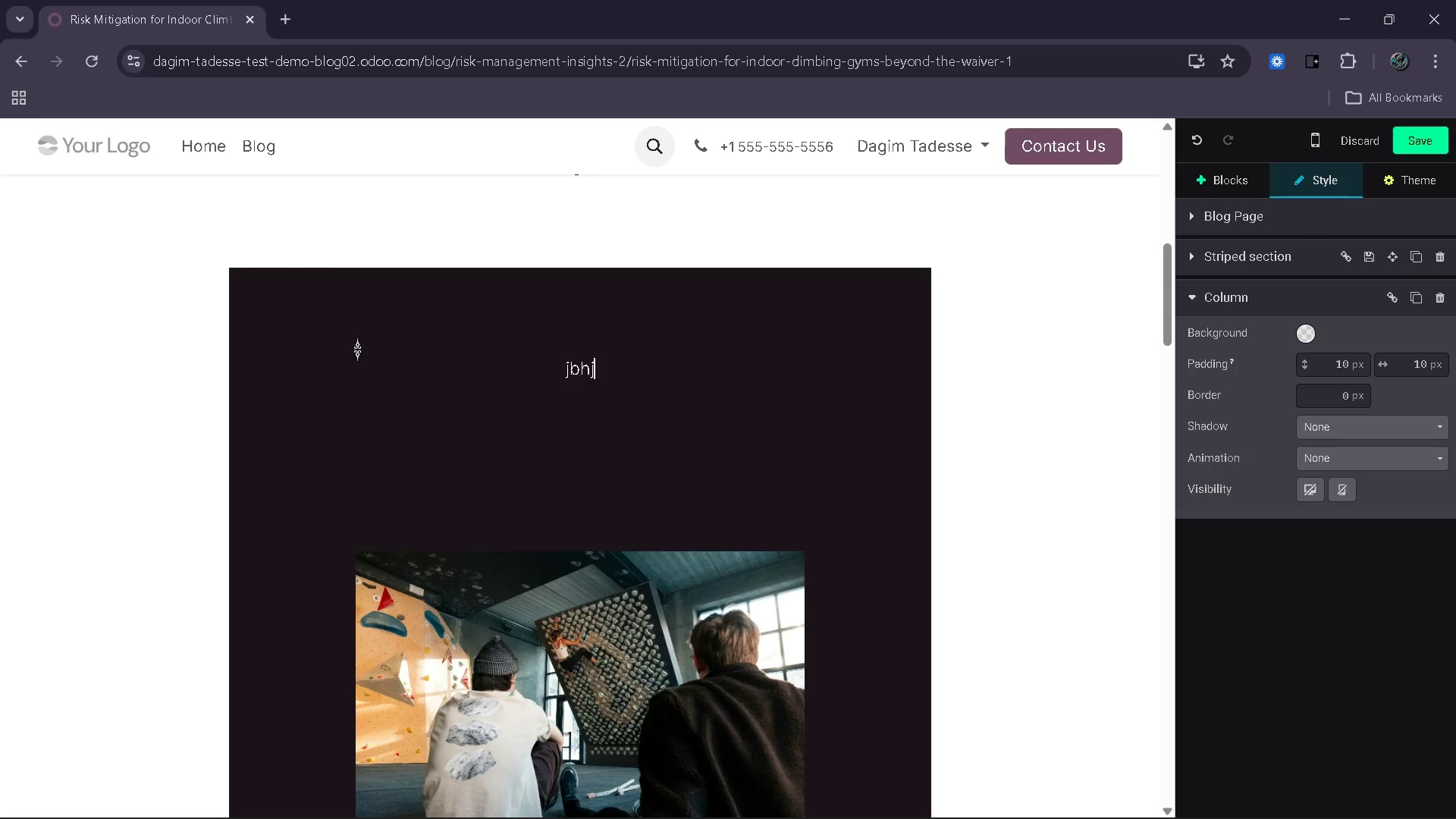 
type(hjm)
 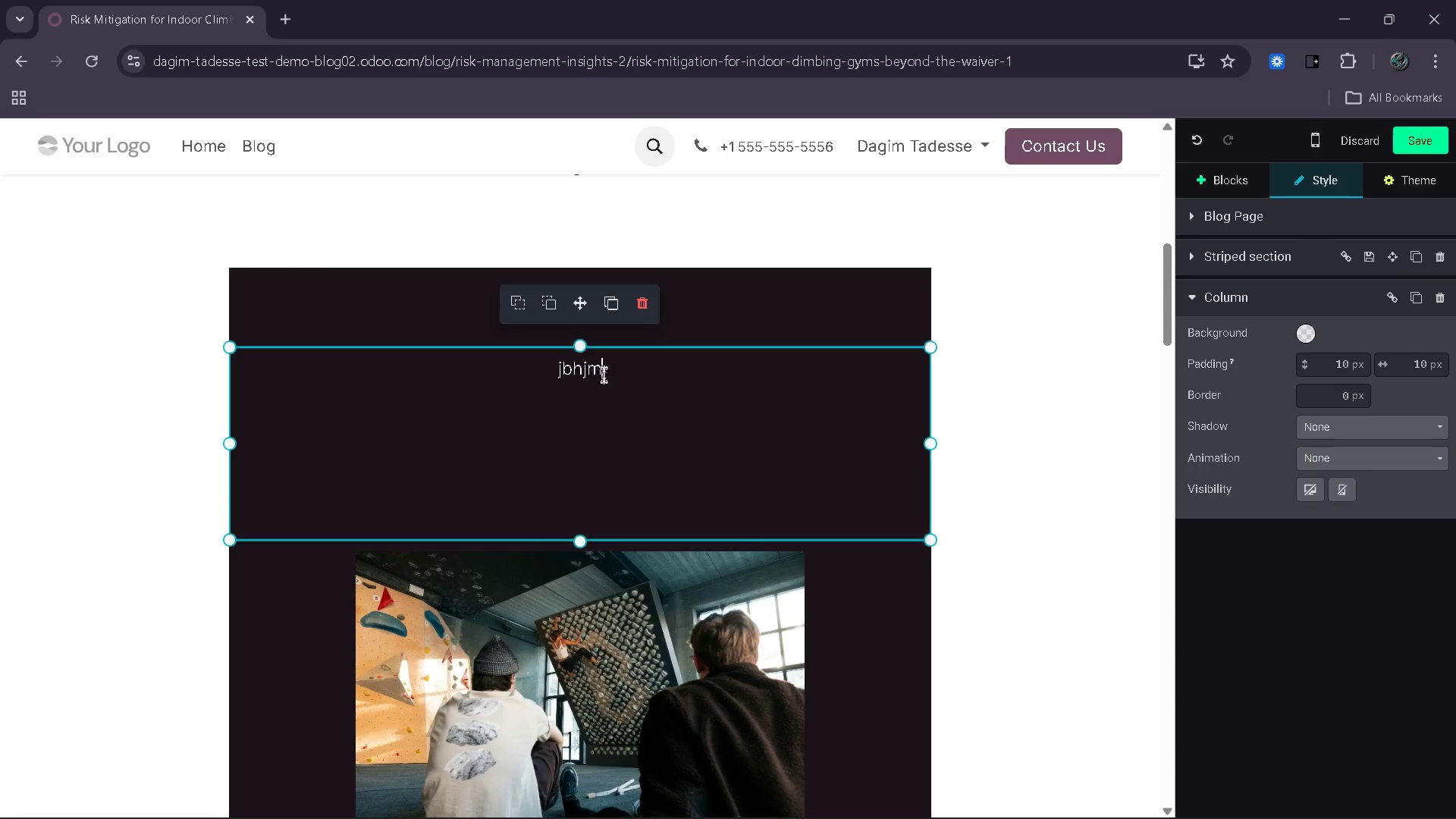 
left_click_drag(start_coordinate=[623, 372], to_coordinate=[545, 376])
 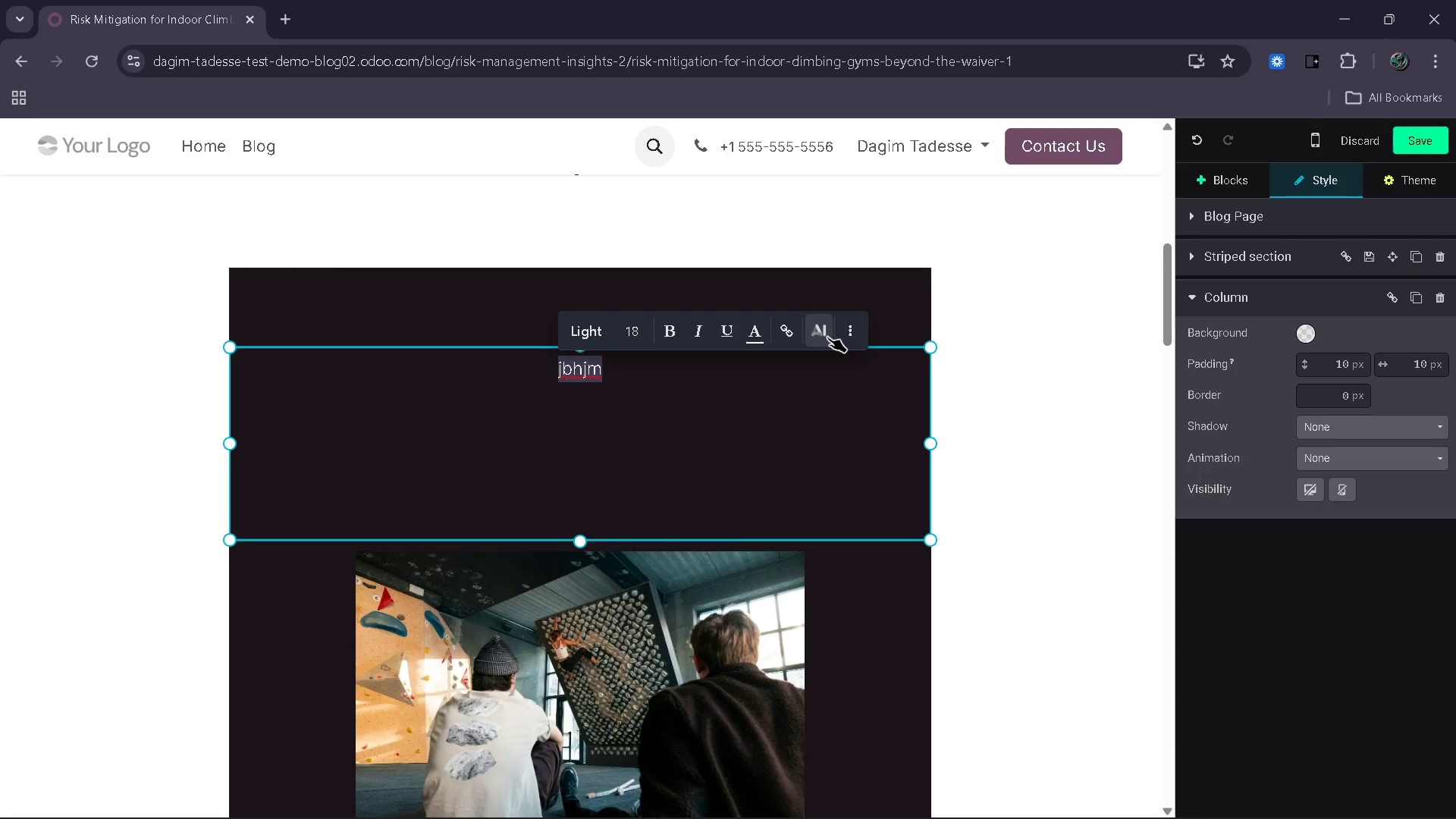 
left_click([858, 329])
 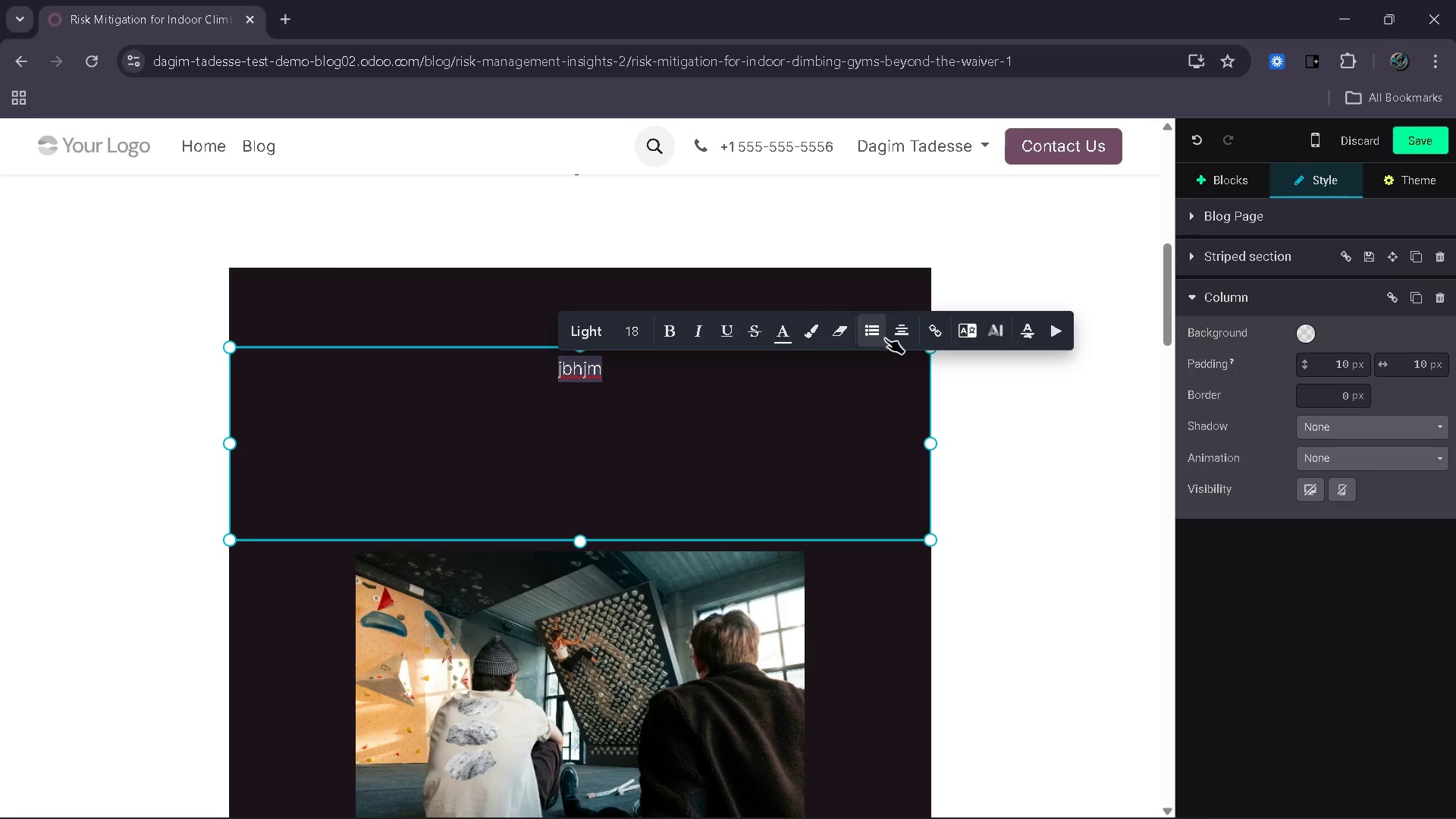 
left_click([904, 337])
 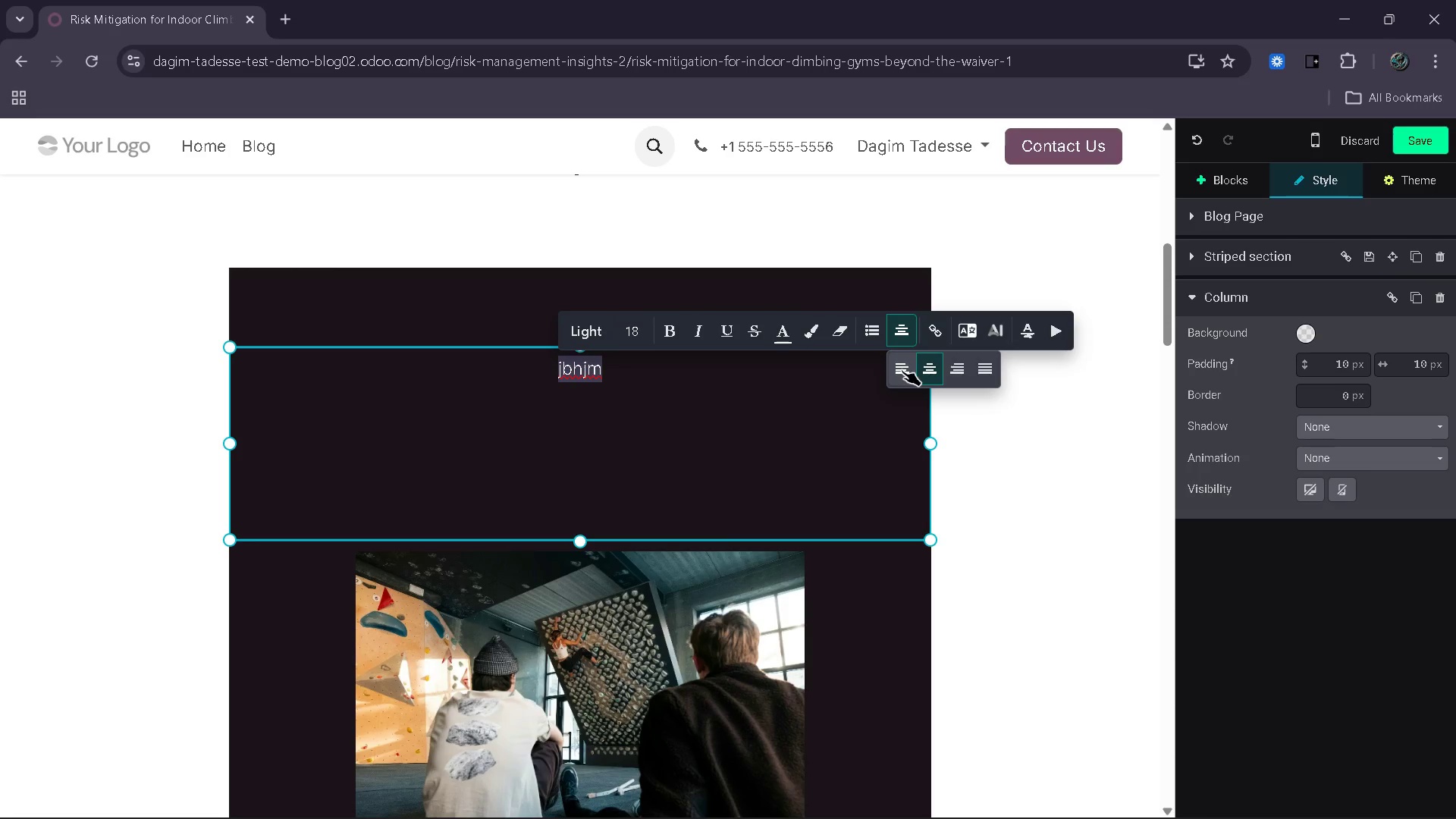 
left_click([902, 370])
 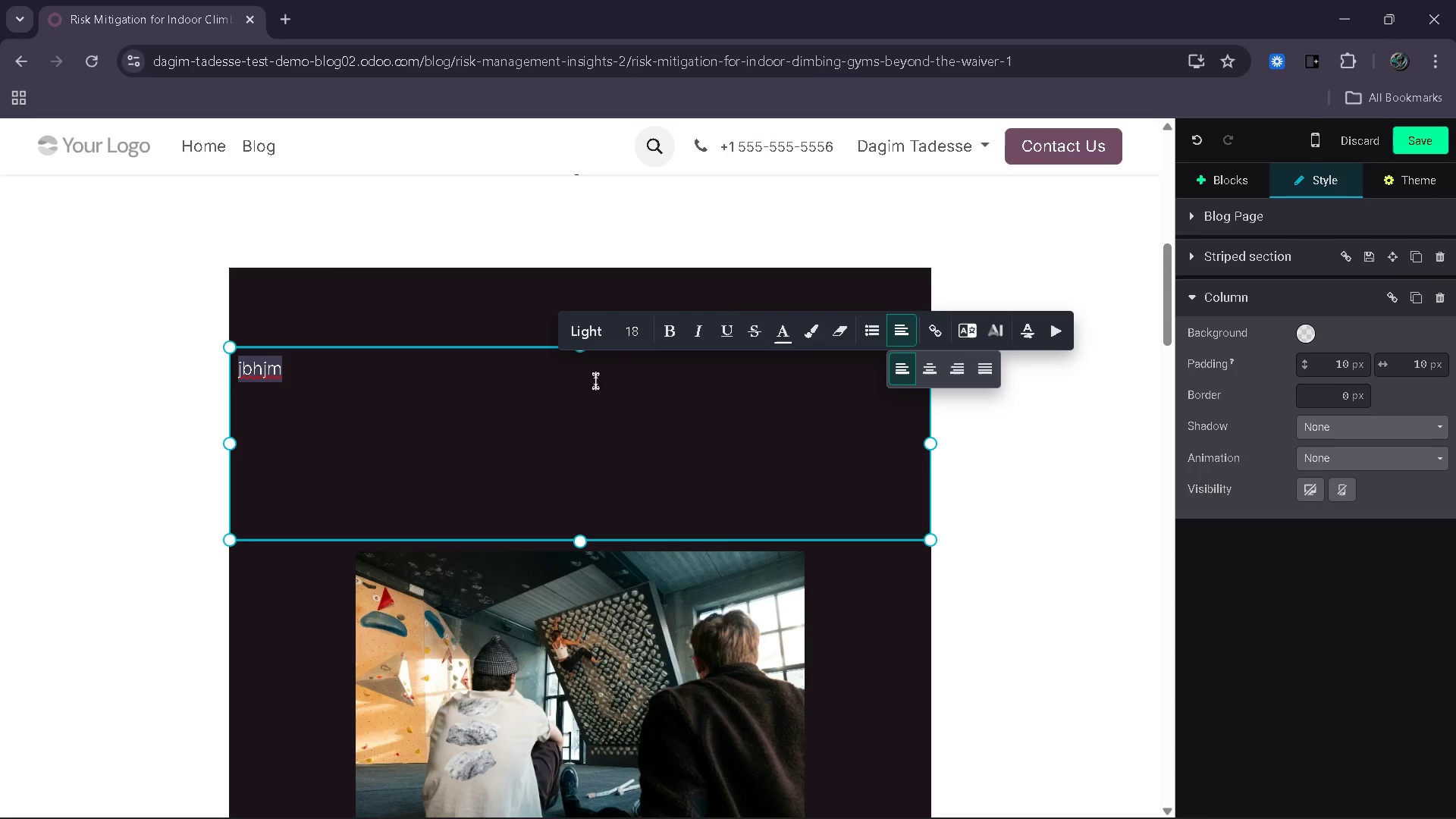 
left_click([595, 381])
 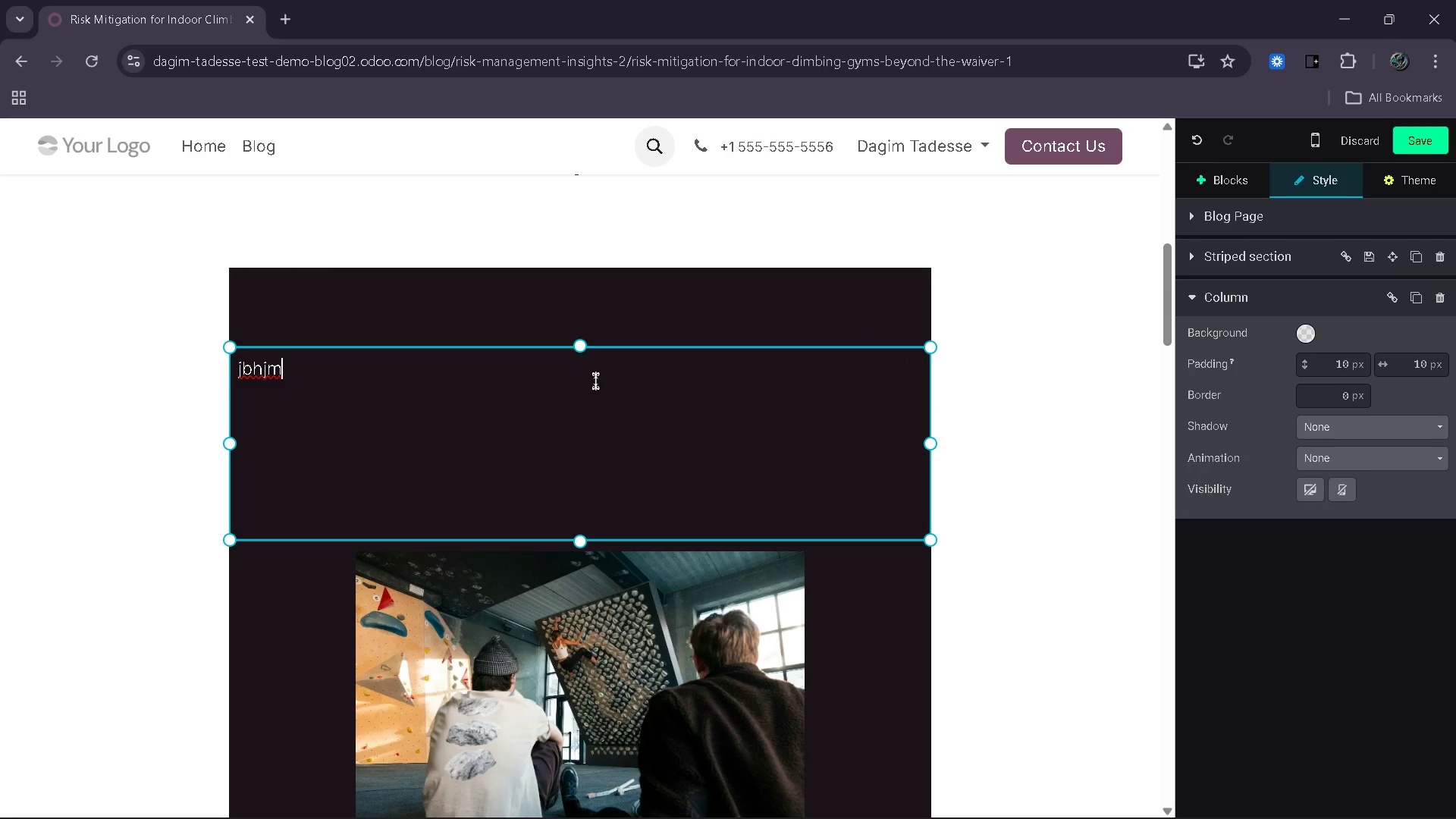 
key(Backspace)
key(Backspace)
key(Backspace)
key(Backspace)
key(Backspace)
type(C)
key(Backspace)
type(Indoor climbing gyms operate in a uniquely high-risk)
 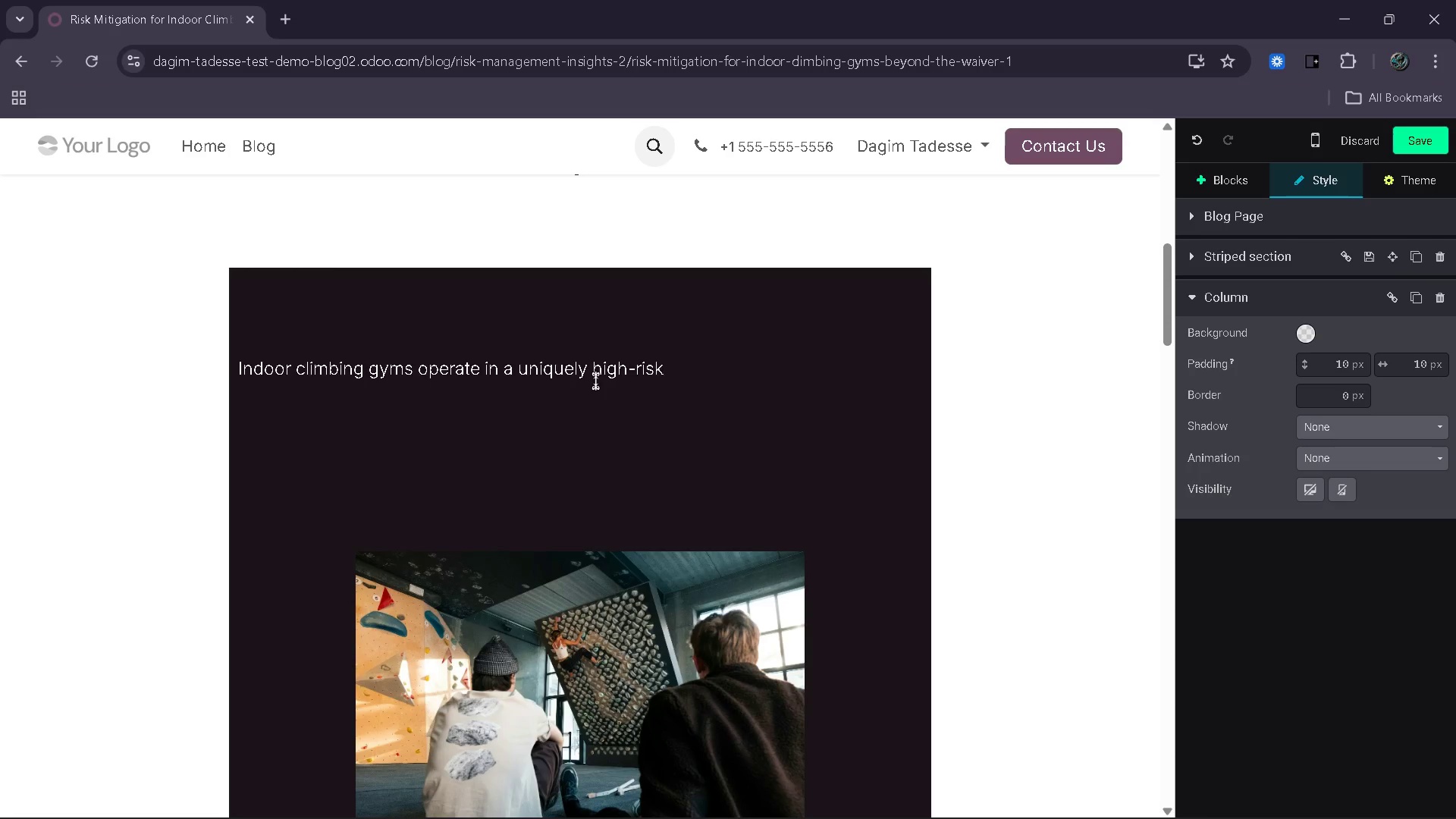 
type( environment whre)
key(Backspace)
key(Backspace)
type(ere prticipnt safety depends on both equipment where parici)
 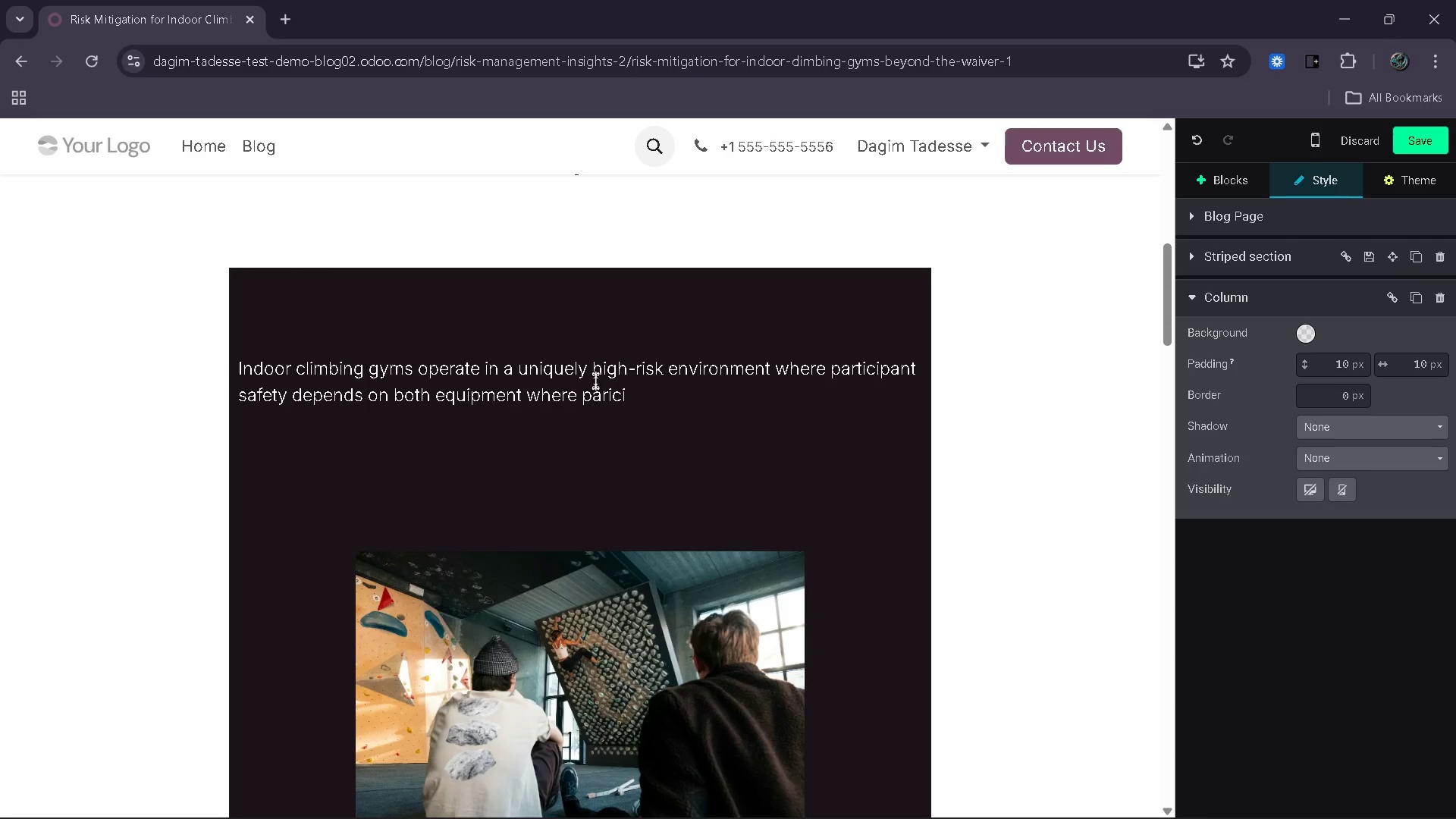 
key(ArrowLeft)
 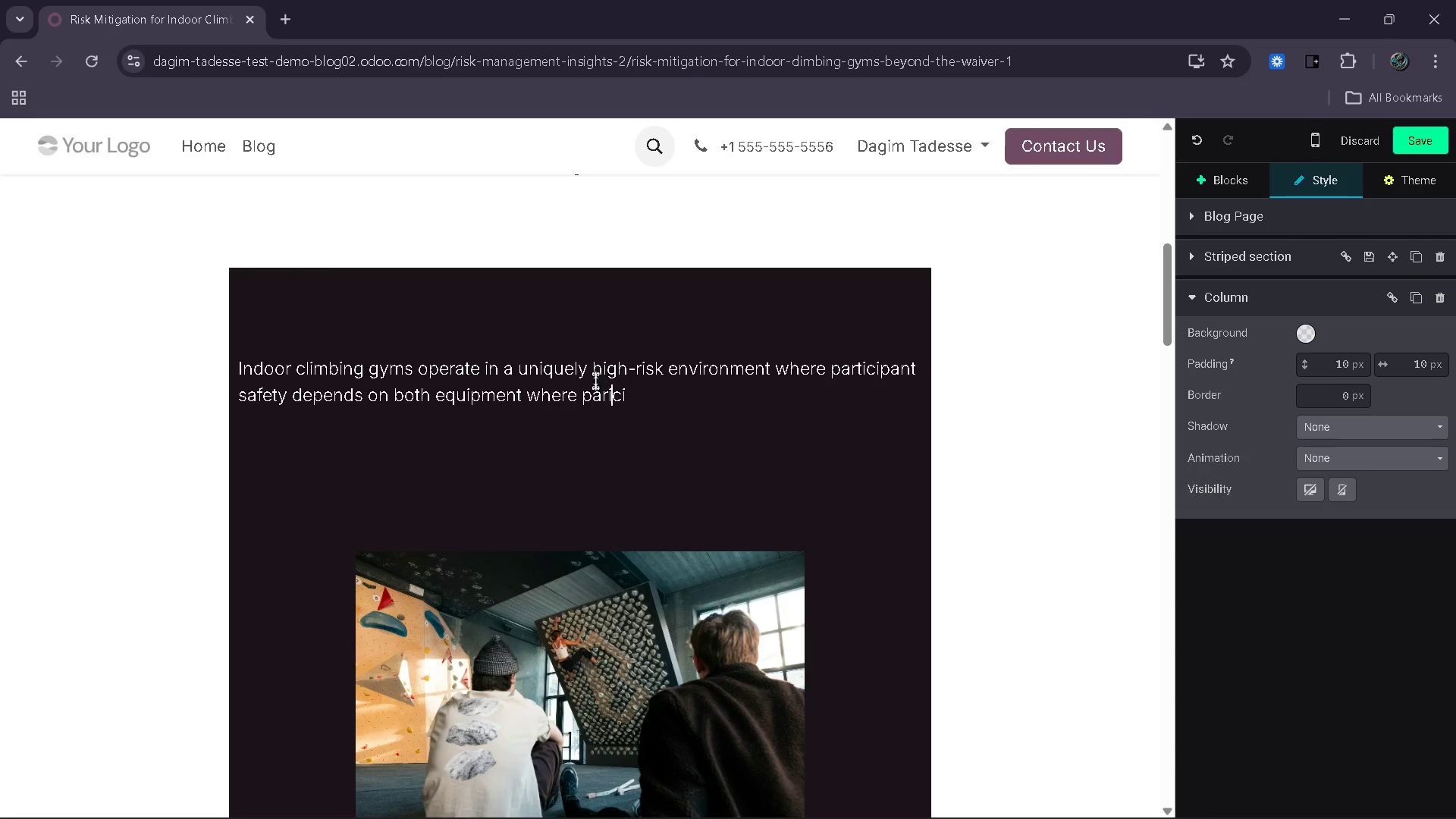 
key(ArrowLeft)
 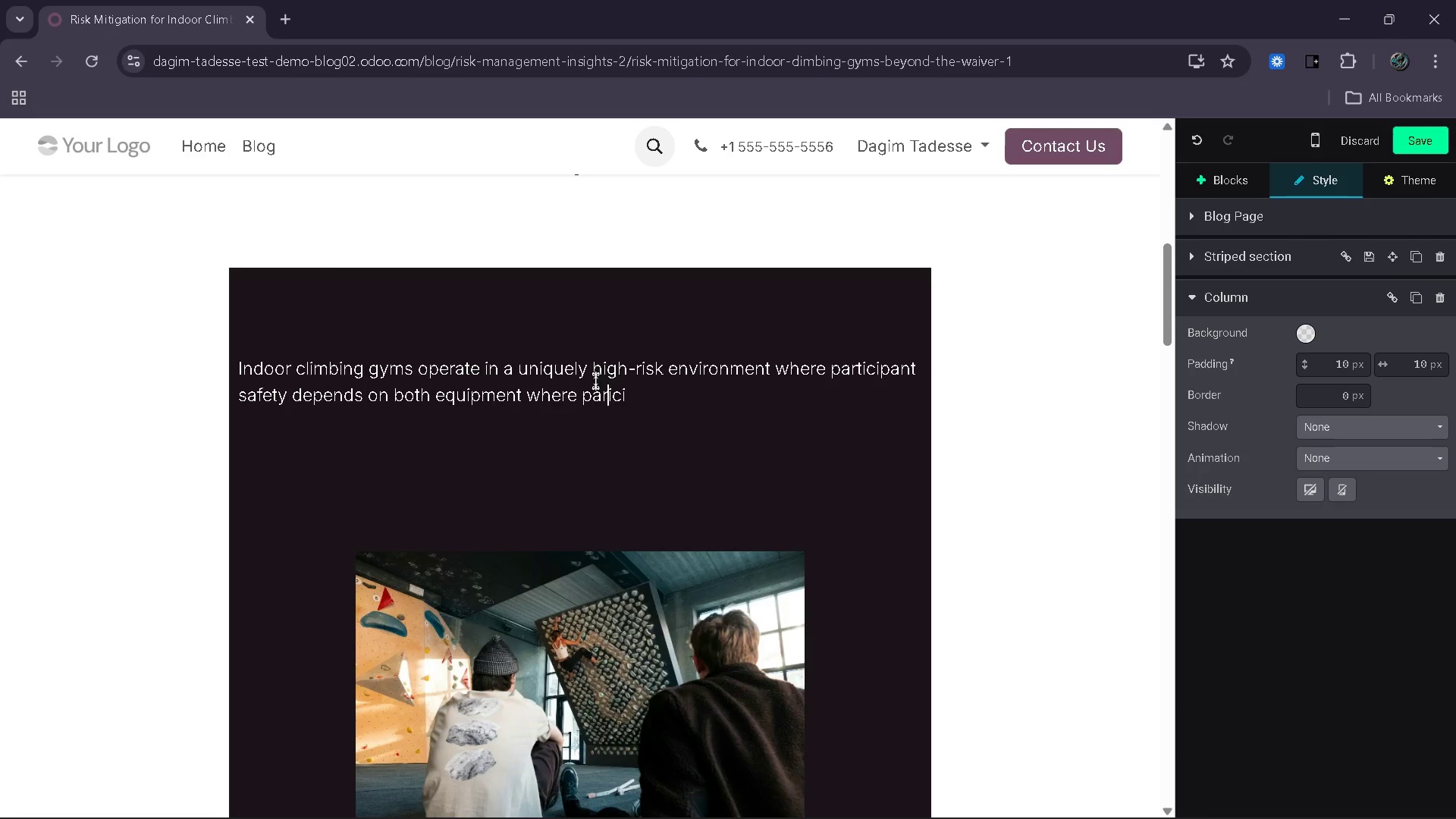 
key(ArrowLeft)
 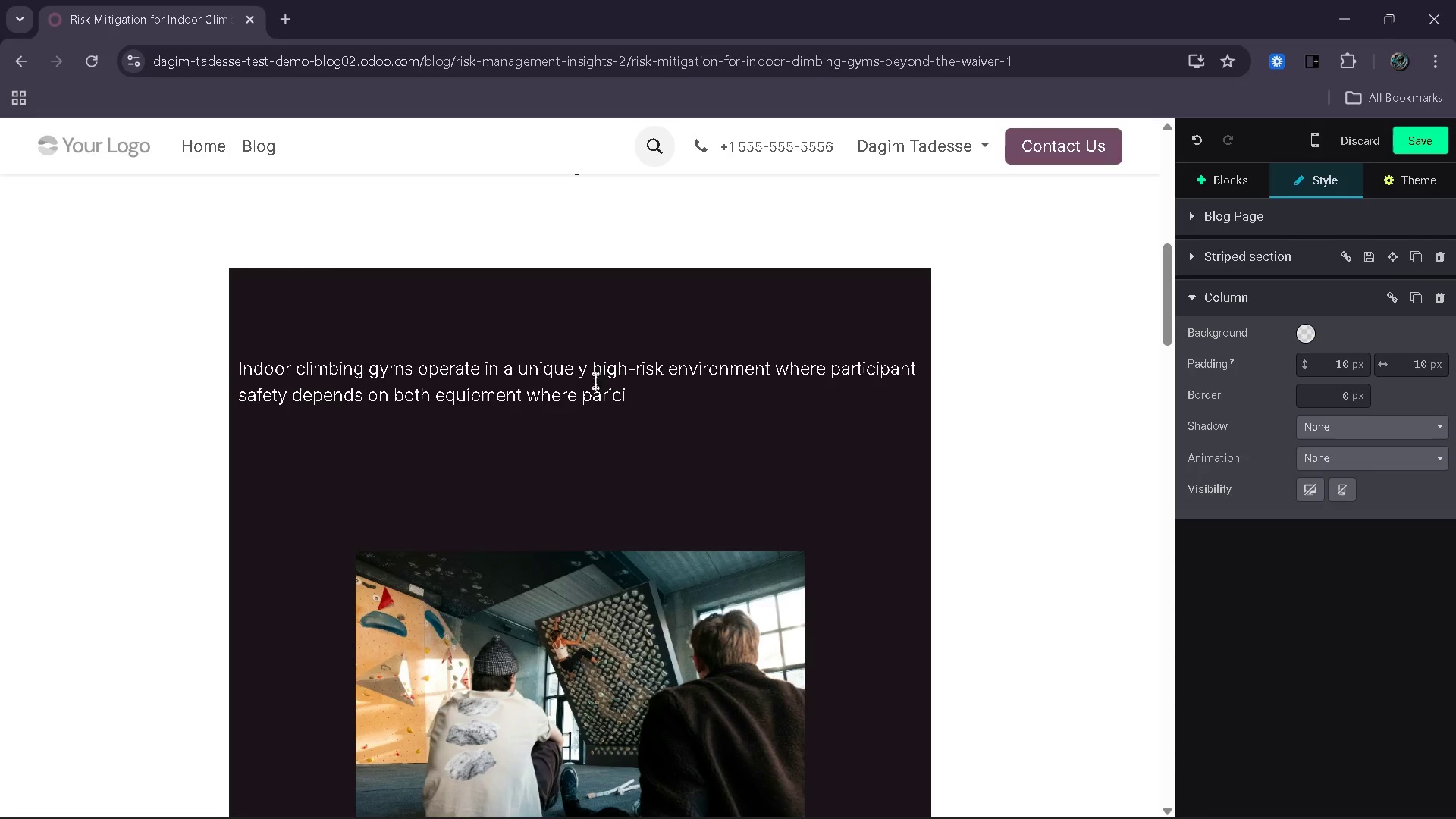 
key(T)
 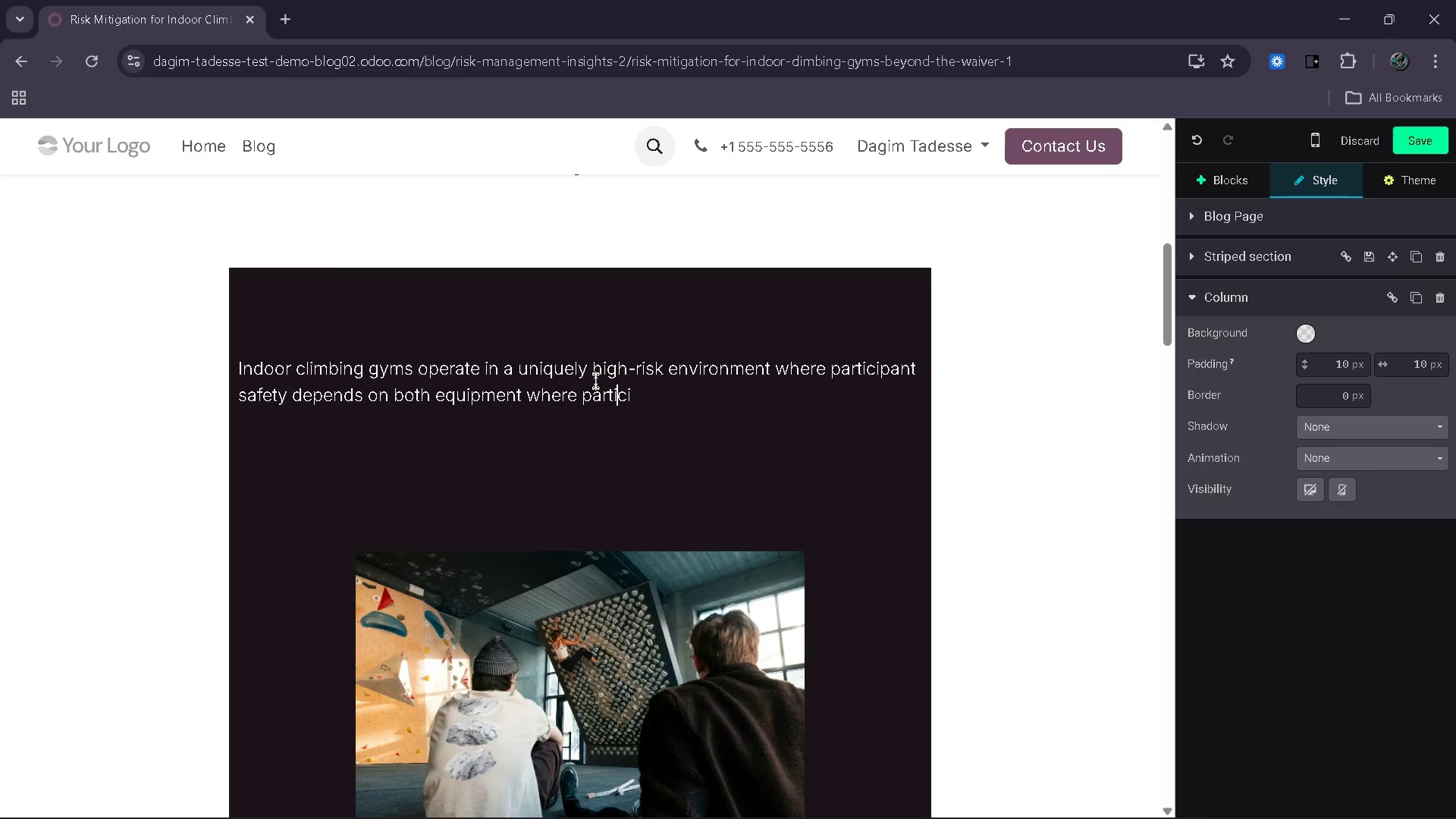 
key(ArrowRight)
 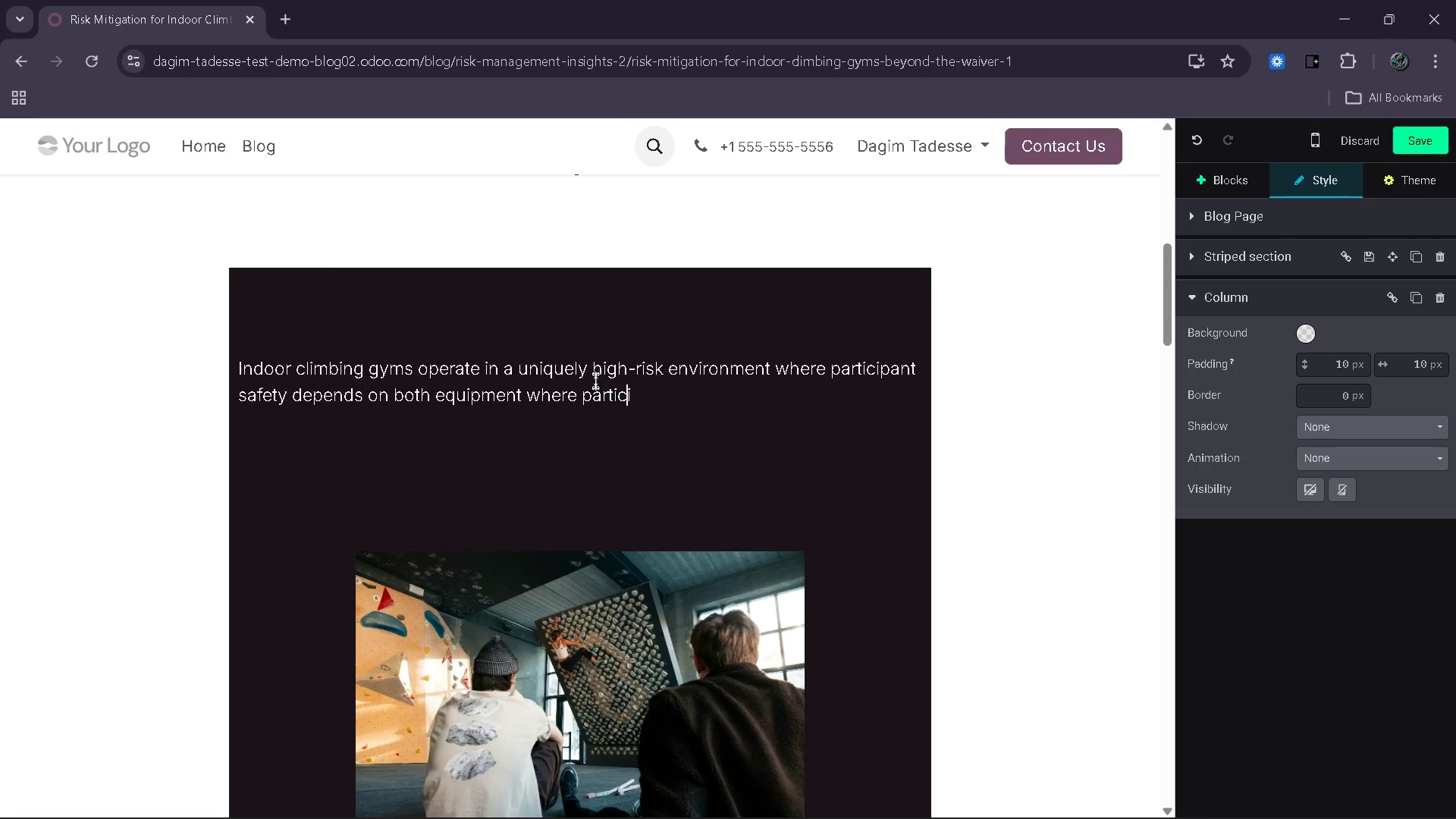 
key(ArrowRight)
 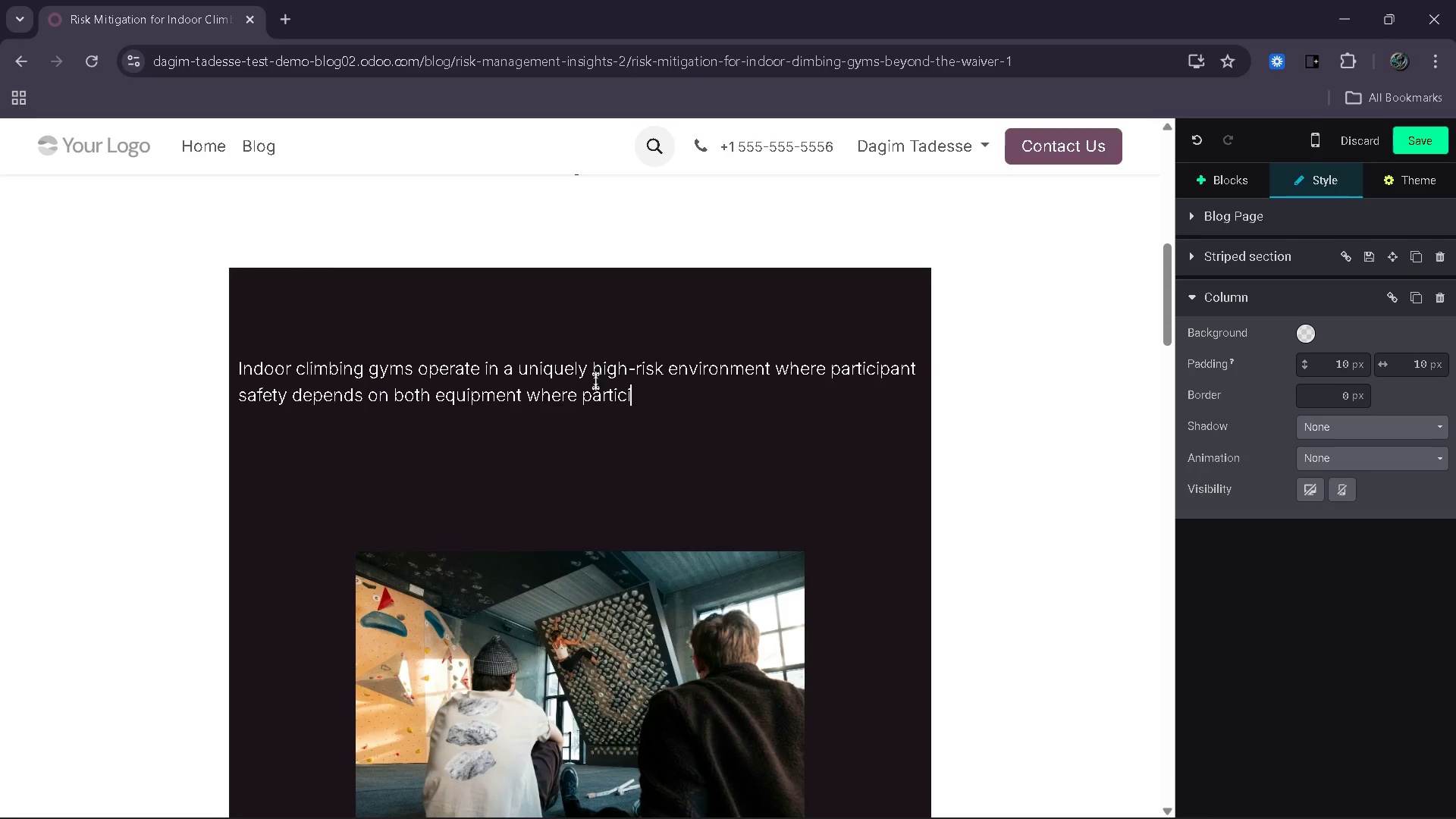 
key(ArrowRight)
 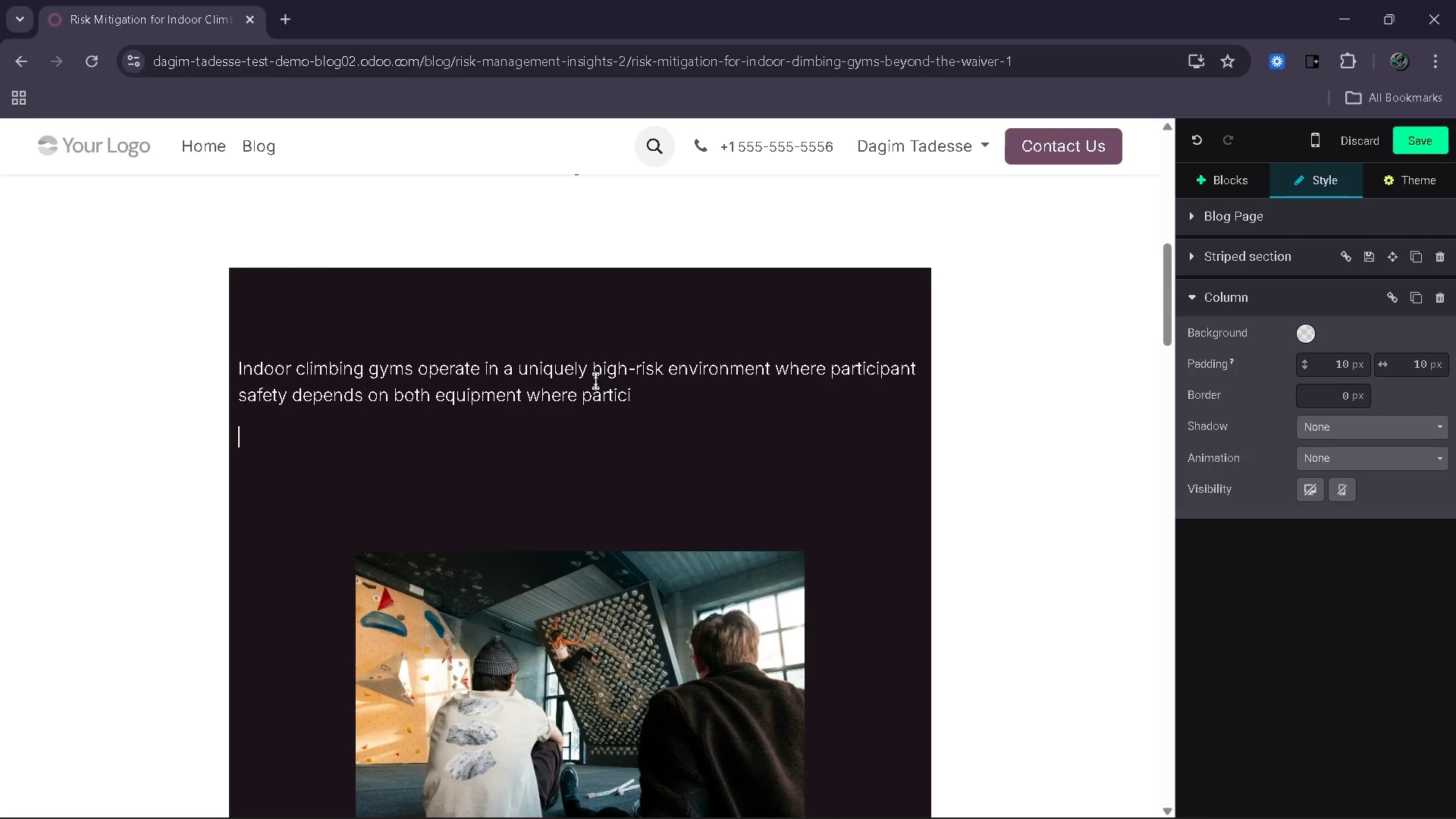 
key(ArrowRight)
 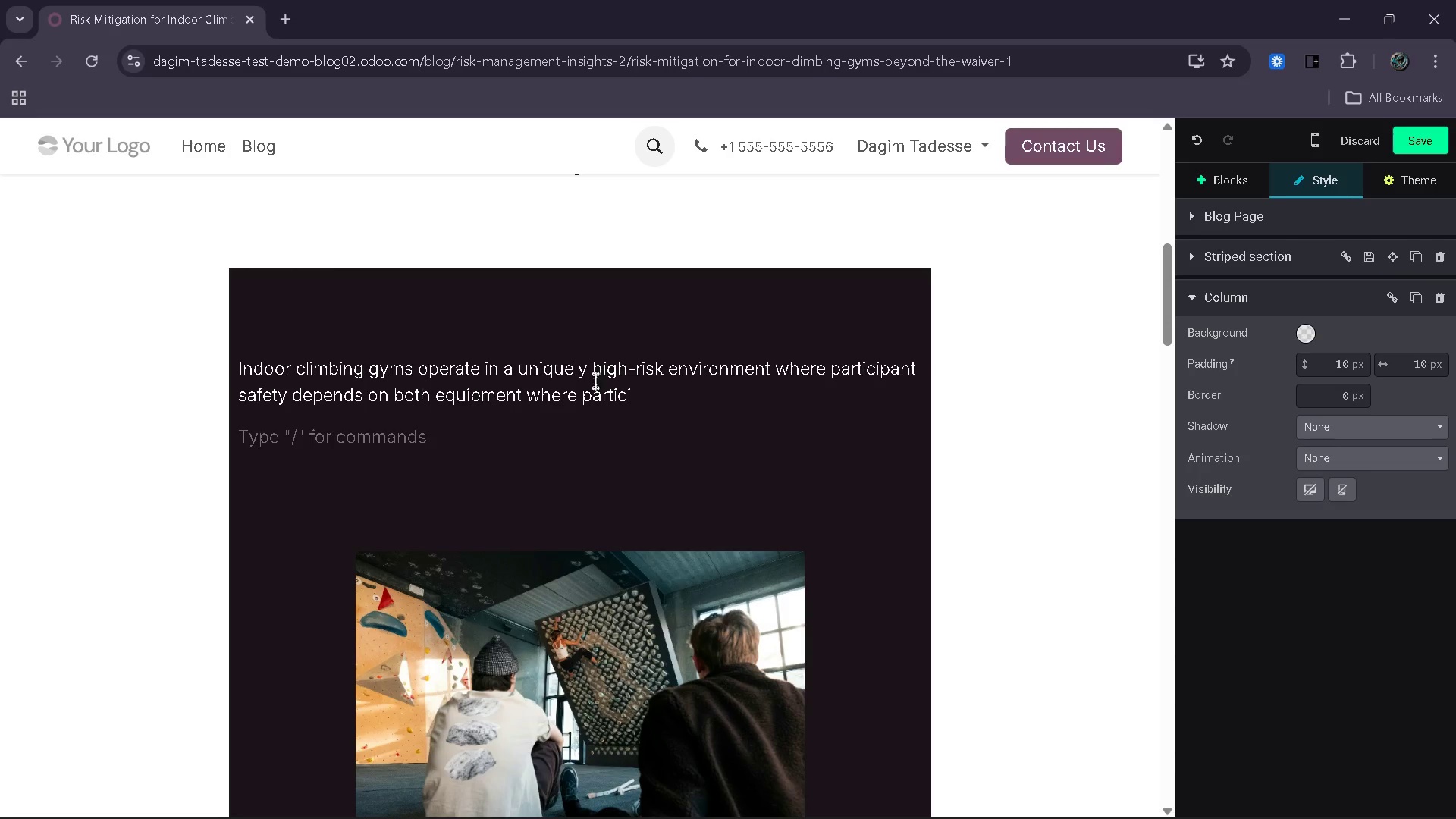 
key(ArrowLeft)
 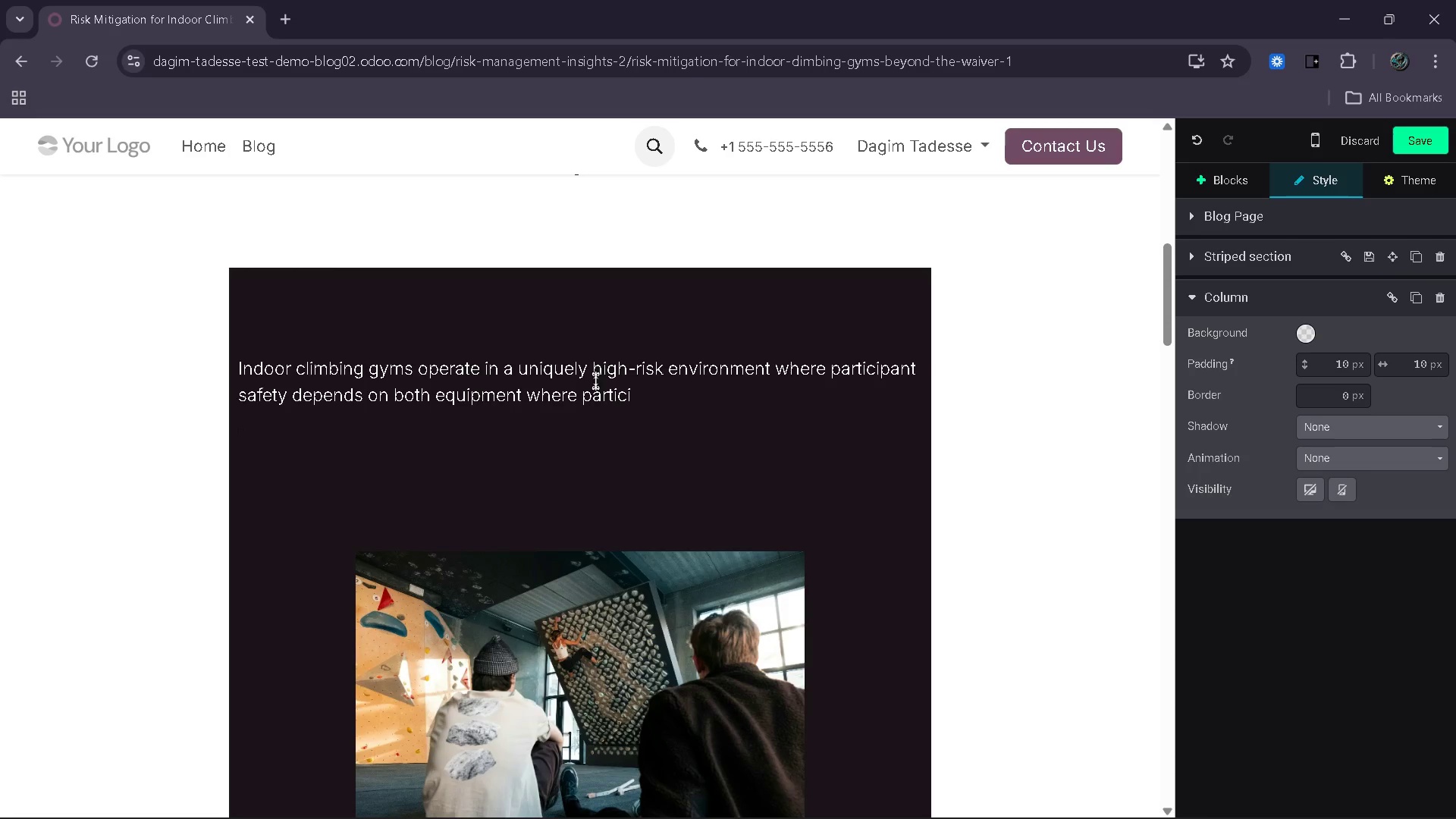 
type(pant safetl)
key(Backspace)
type(y depends on both equim)
key(Backspace)
type(p)
 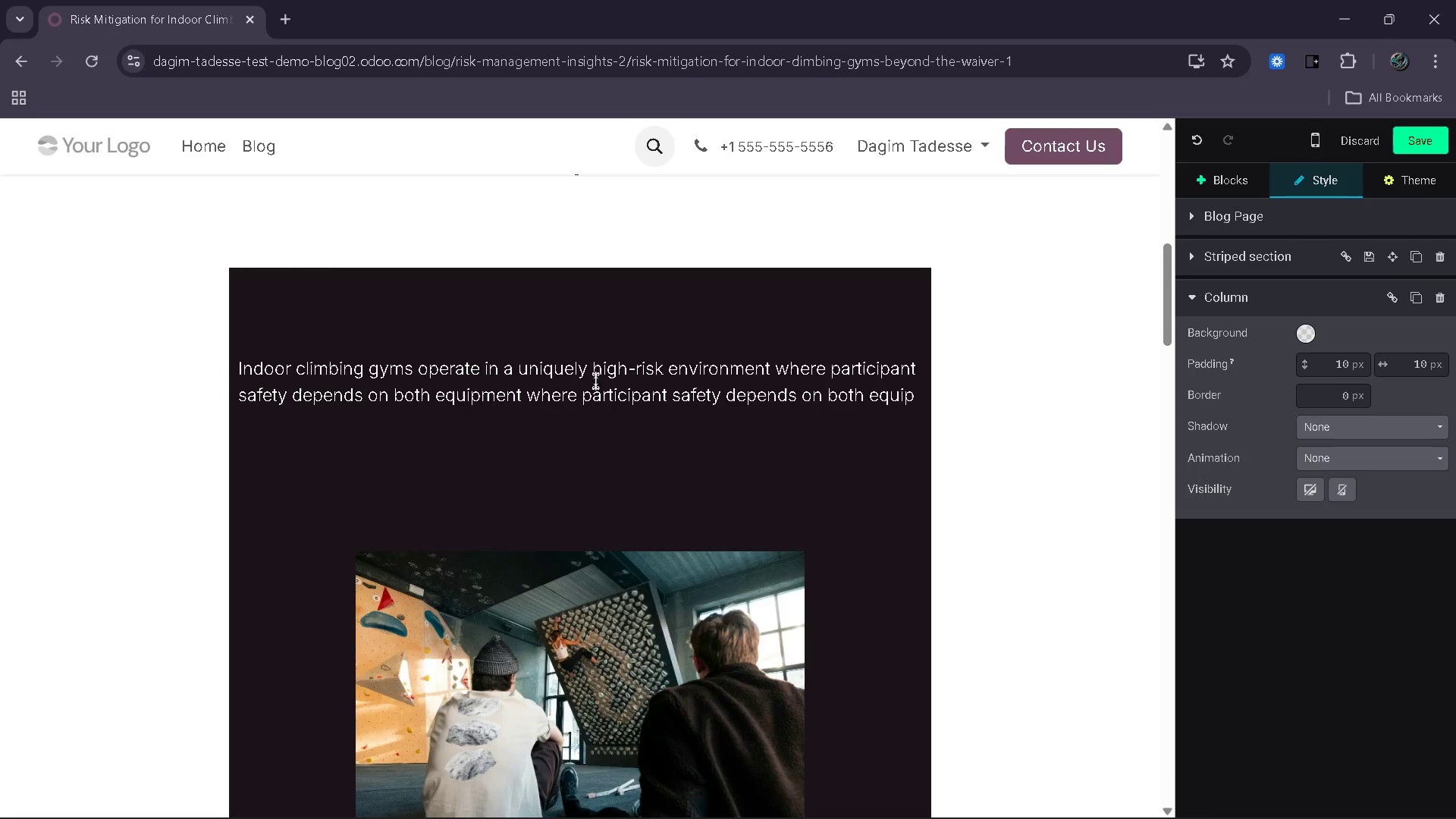 
type(ment integrity and operational discipline. While liability waivers are often traeted as )
 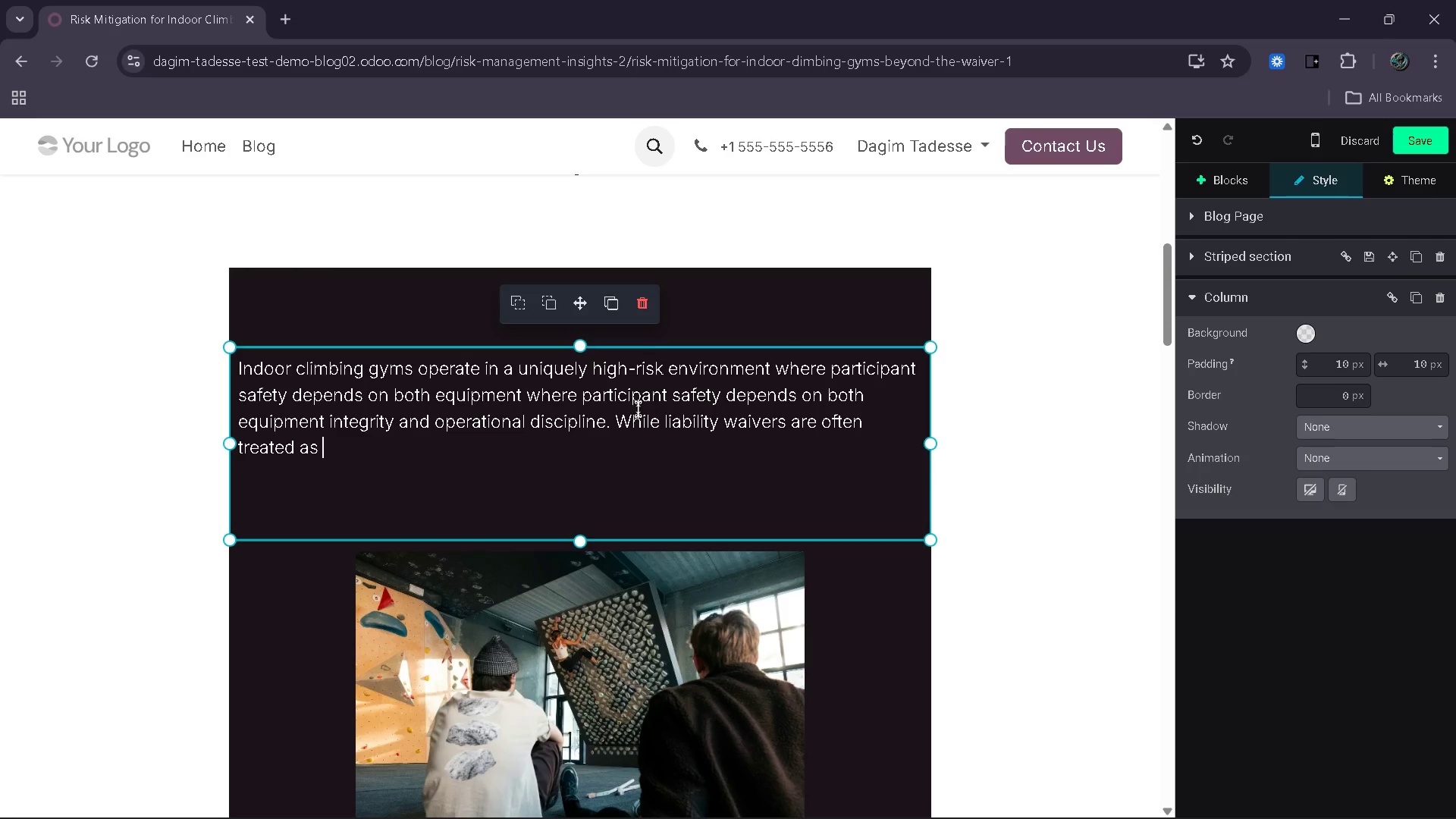 
wait(24.11)
 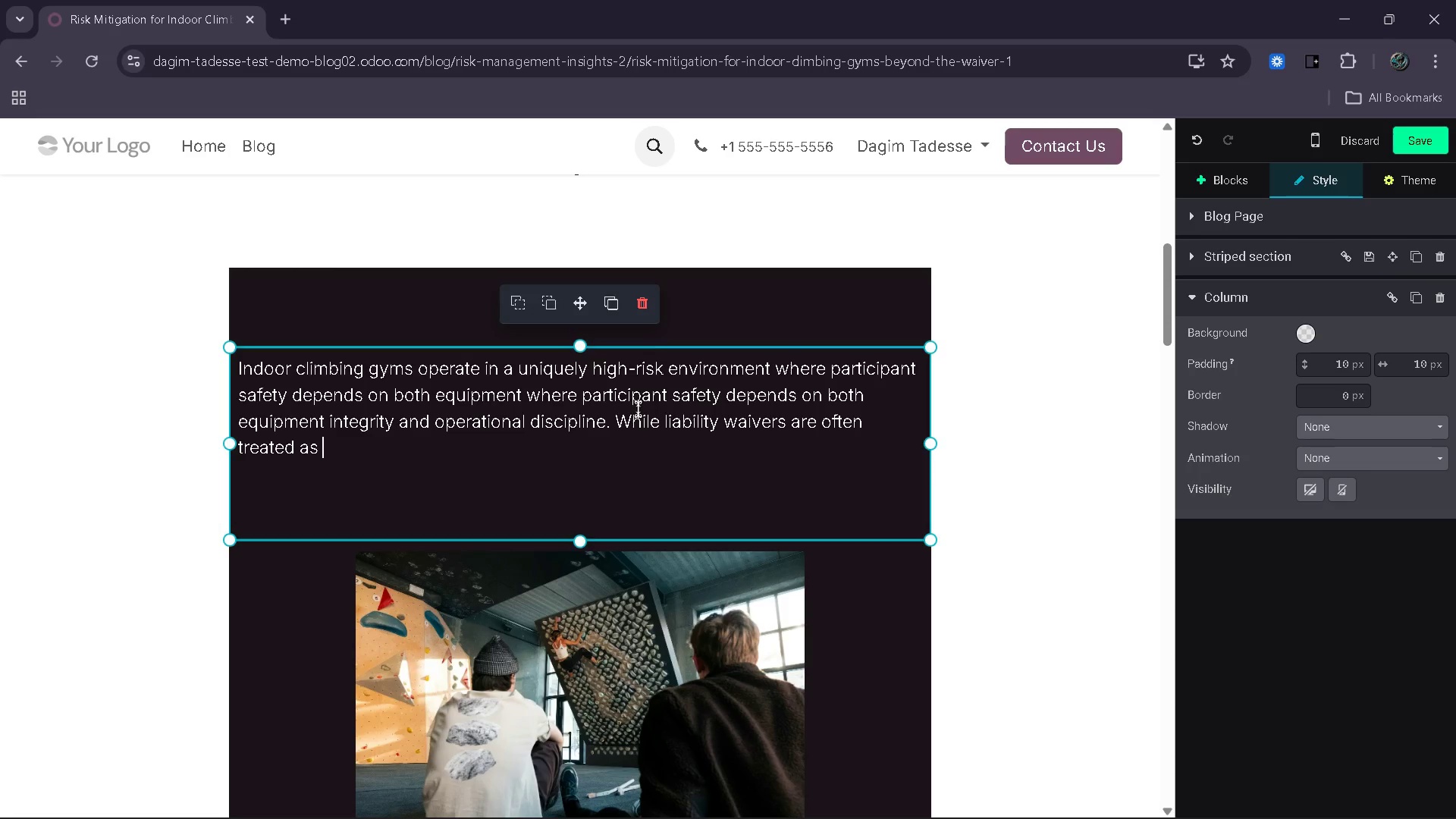 
type(the primary )
key(Backspace)
type(sa)
key(Backspace)
key(Backspace)
type( safegue)
key(Backspace)
type(ard, they provide limited protect when foundation risk controls are absent)
 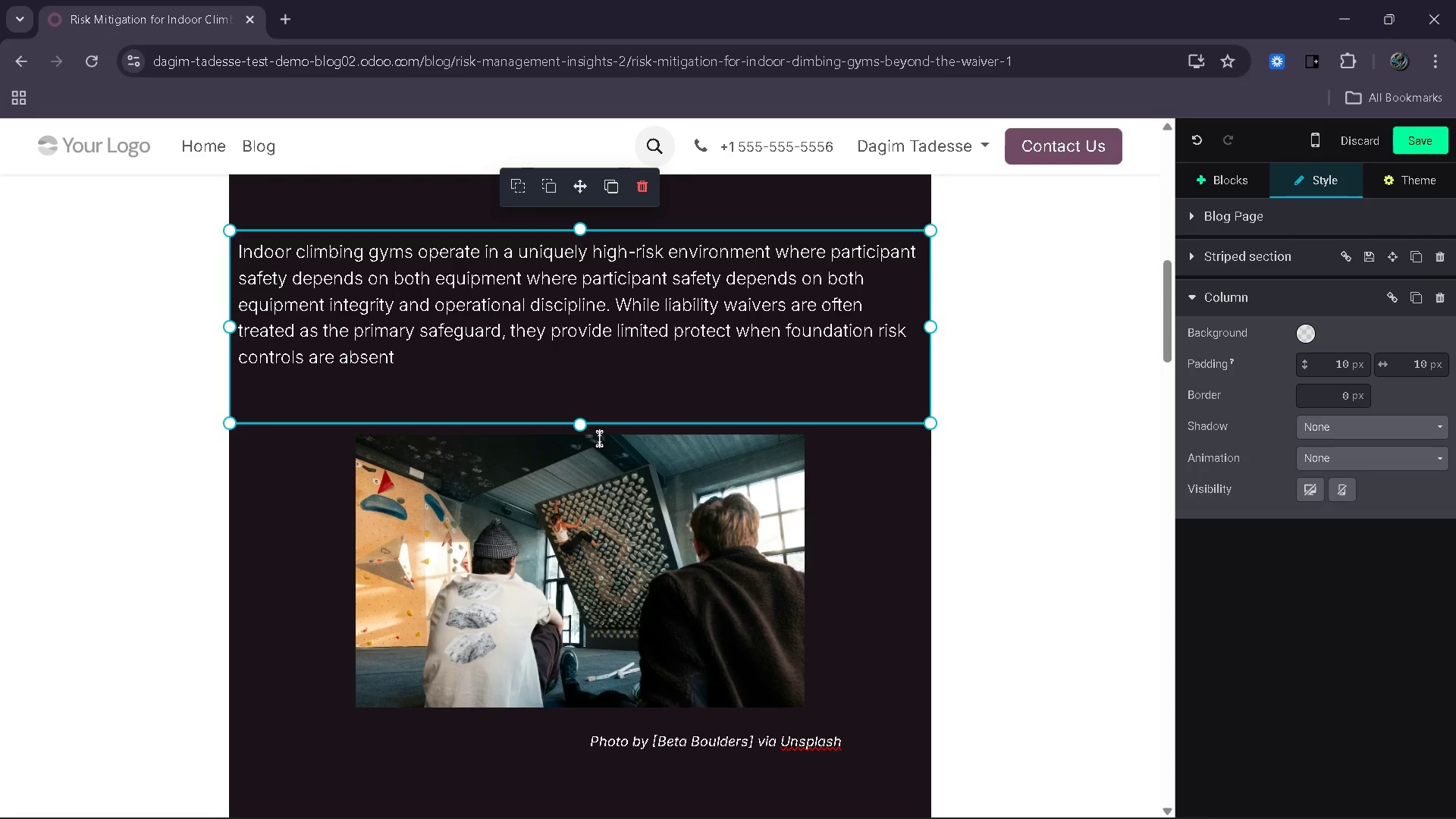 
type( or por)
key(Backspace)
type(orly maintained.)
 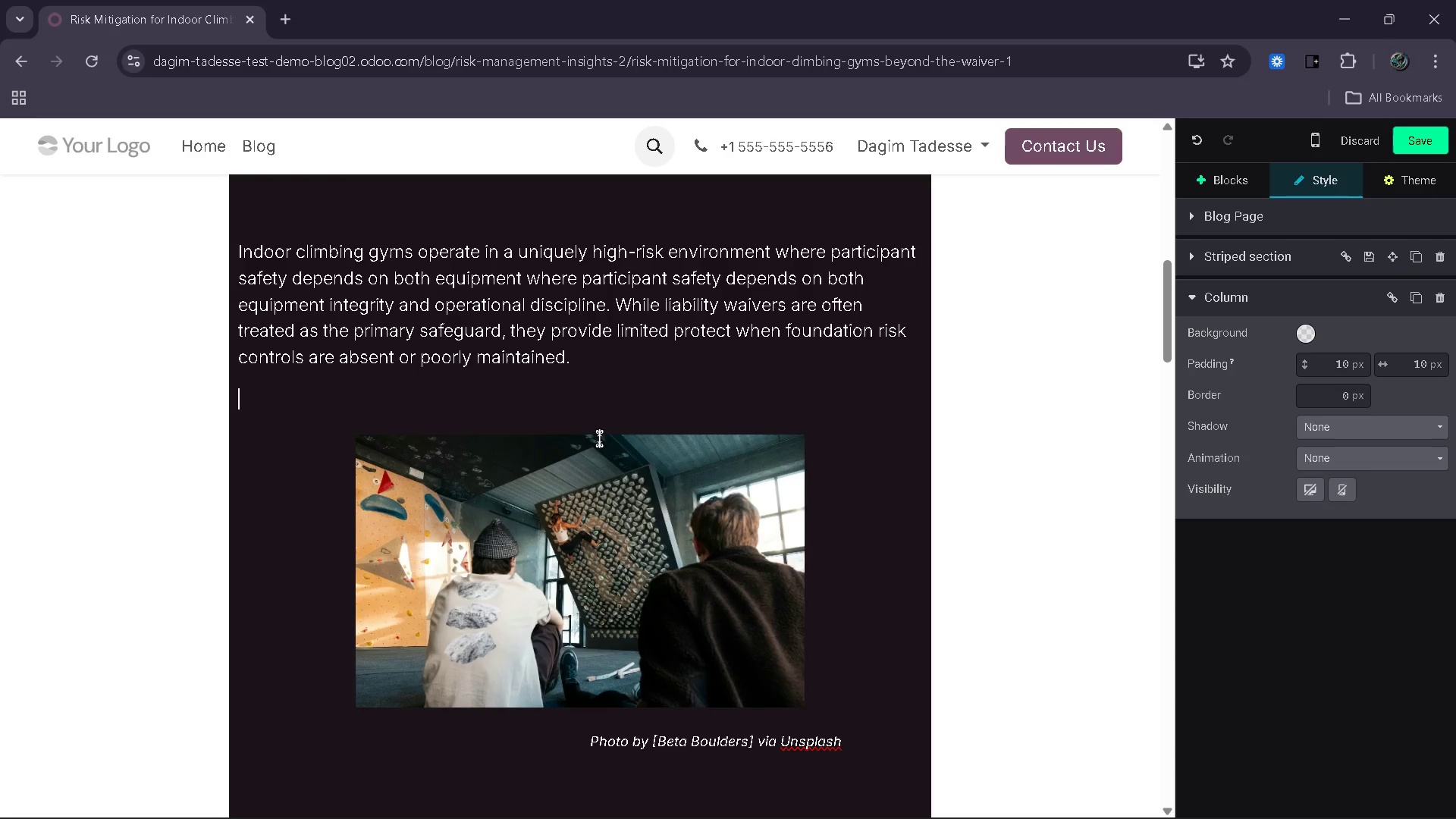 
key(Enter)
 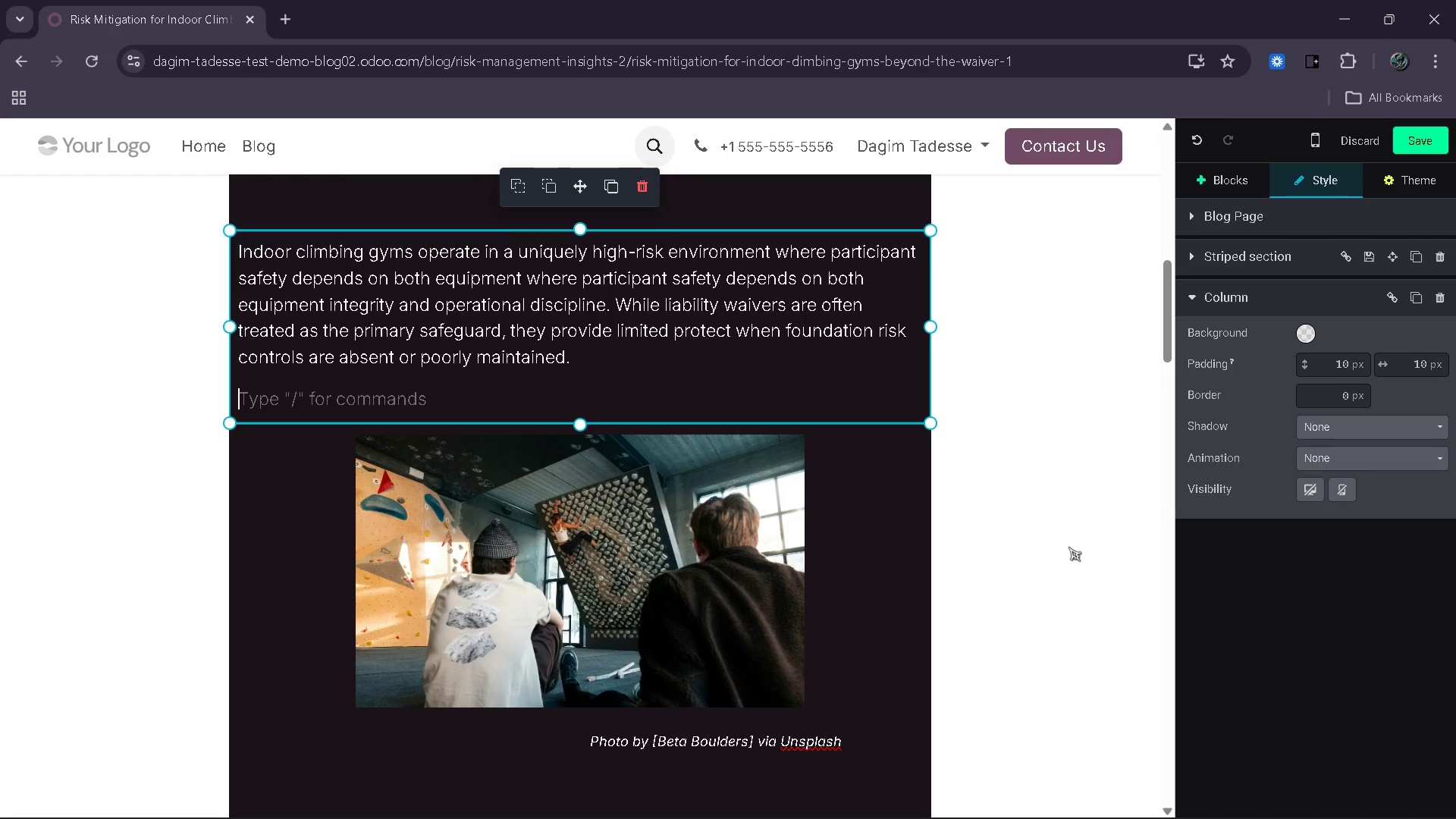 
wait(7.39)
 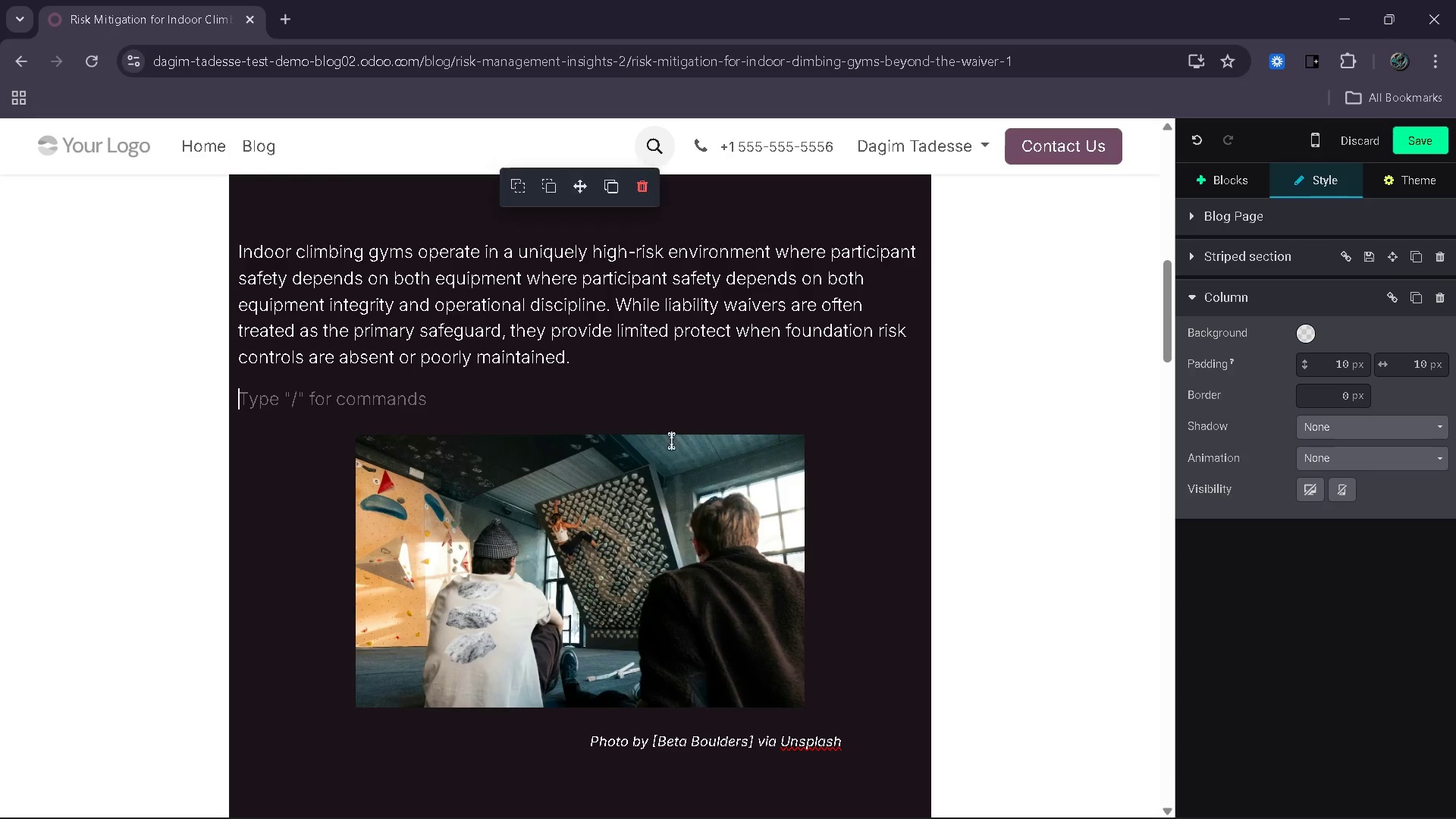 
key(Backspace)
 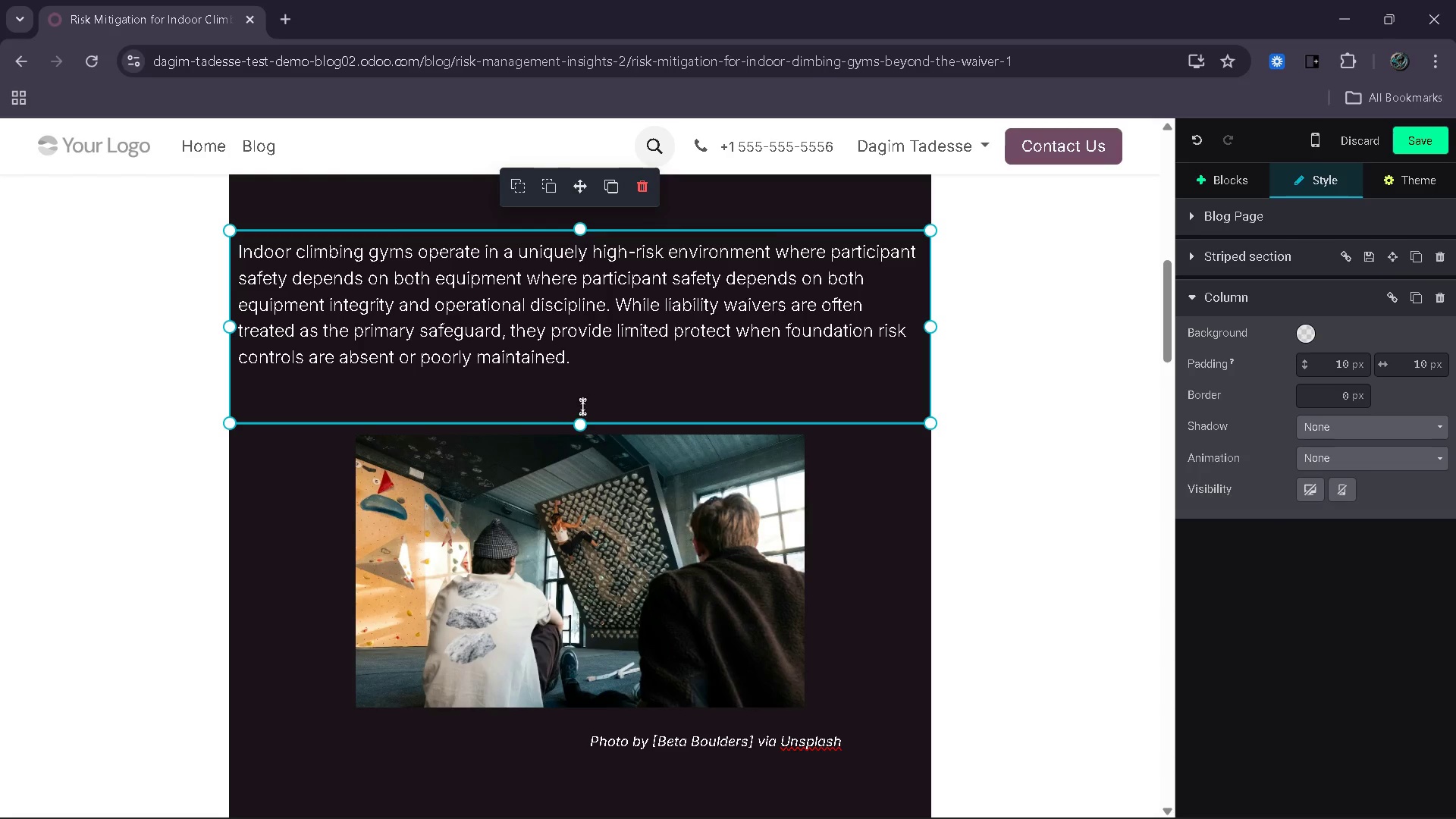 
left_click_drag(start_coordinate=[581, 425], to_coordinate=[584, 372])
 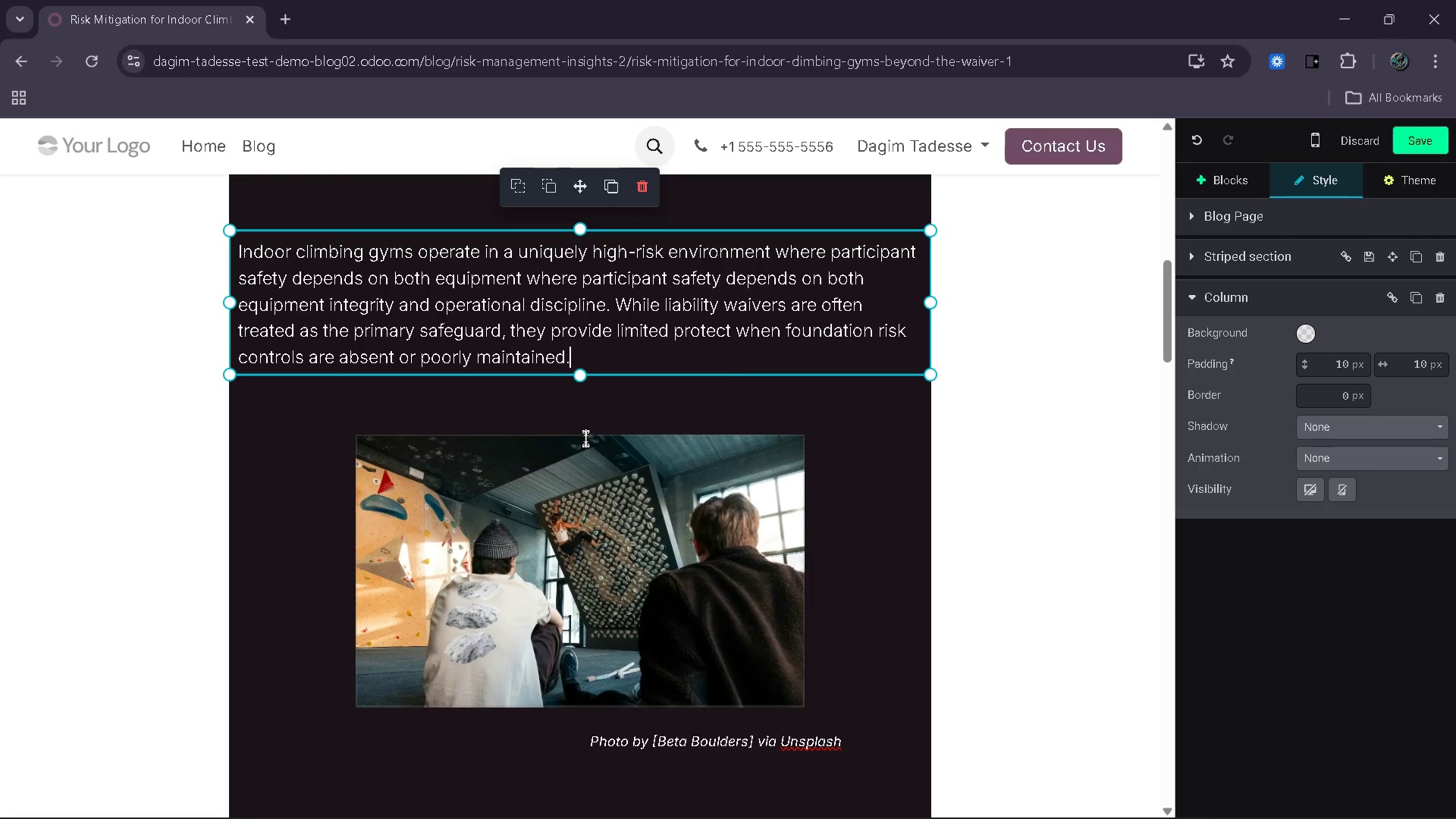 
left_click([585, 438])
 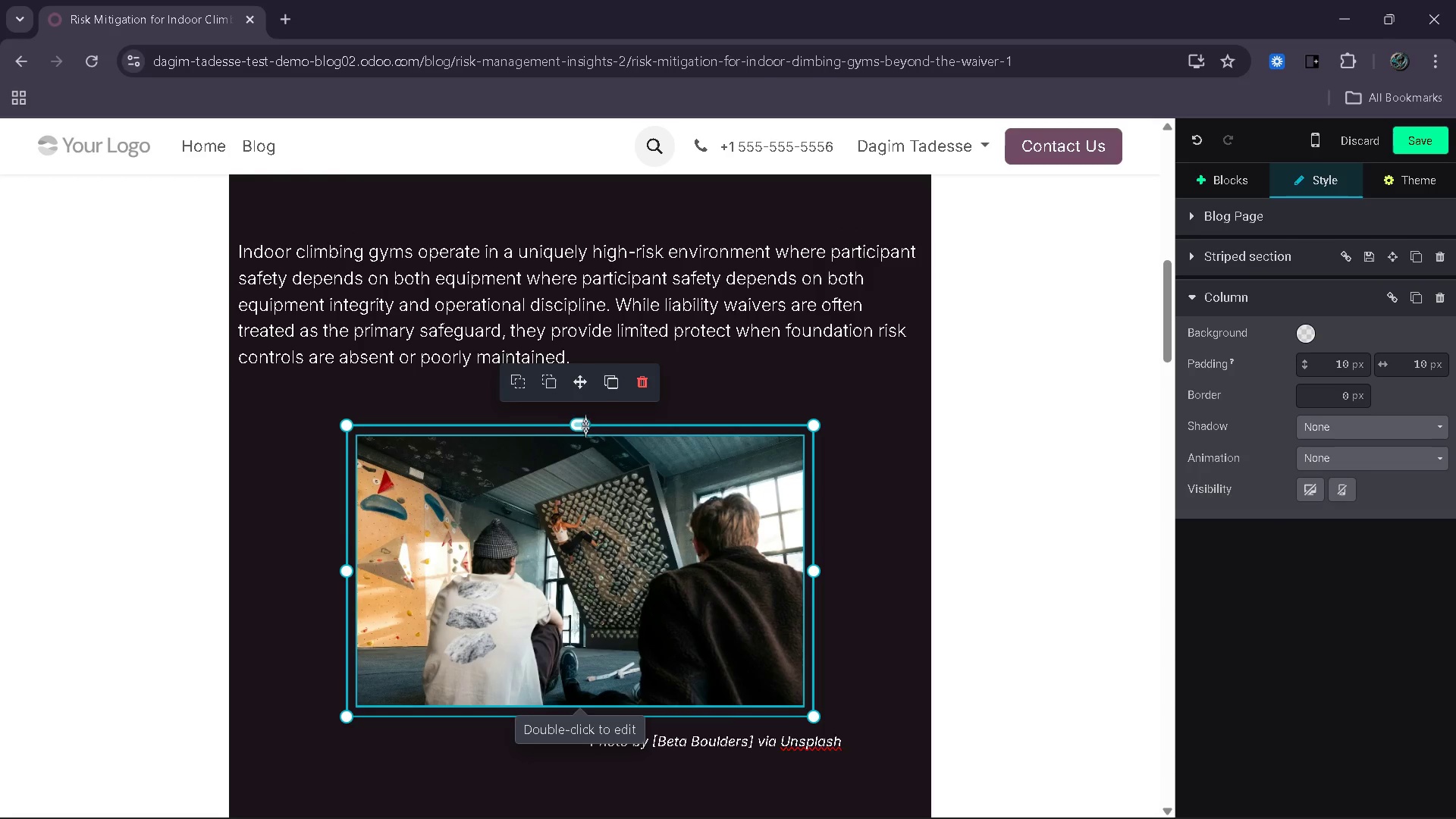 
left_click_drag(start_coordinate=[585, 423], to_coordinate=[592, 383])
 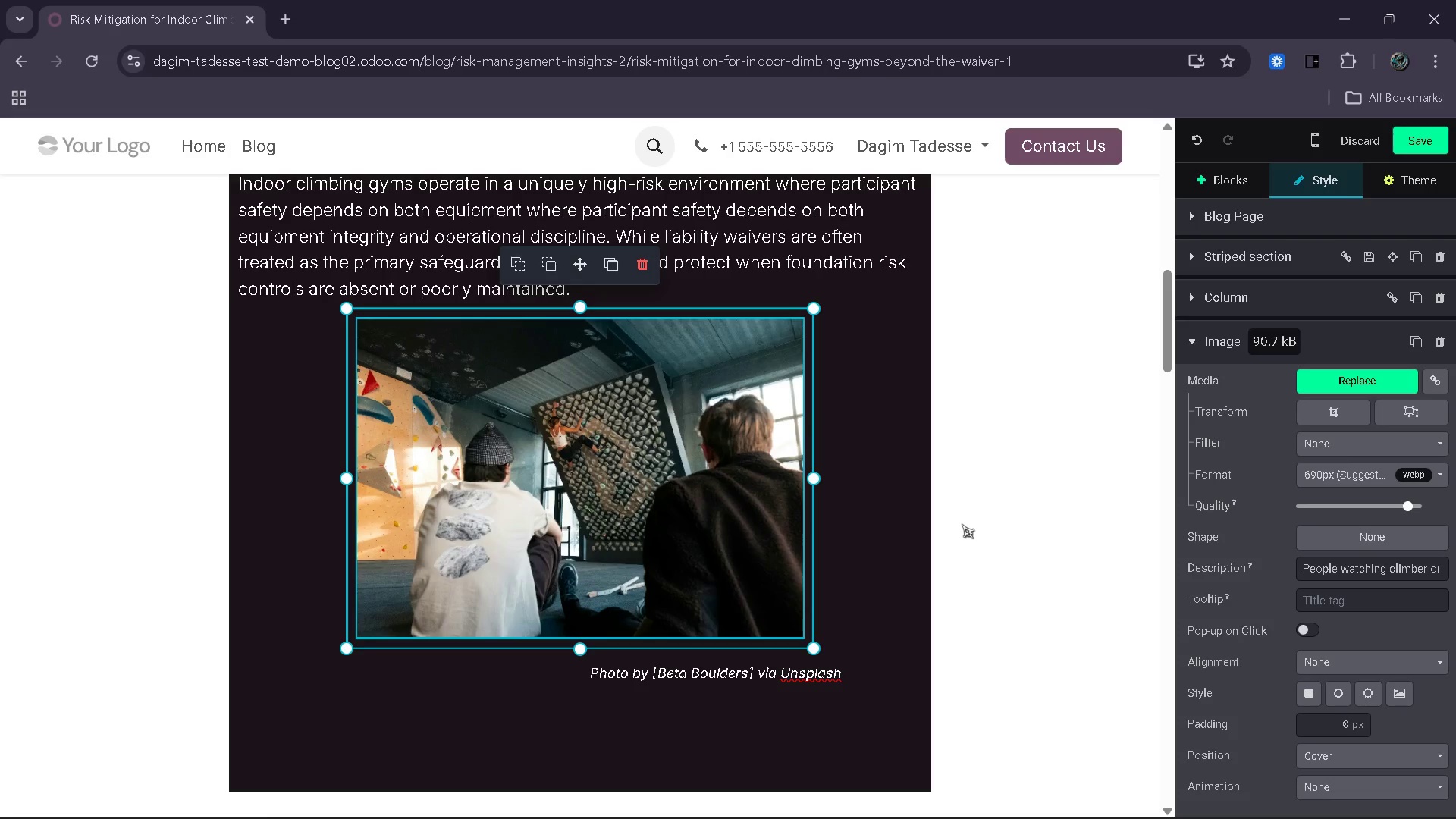 
wait(6.16)
 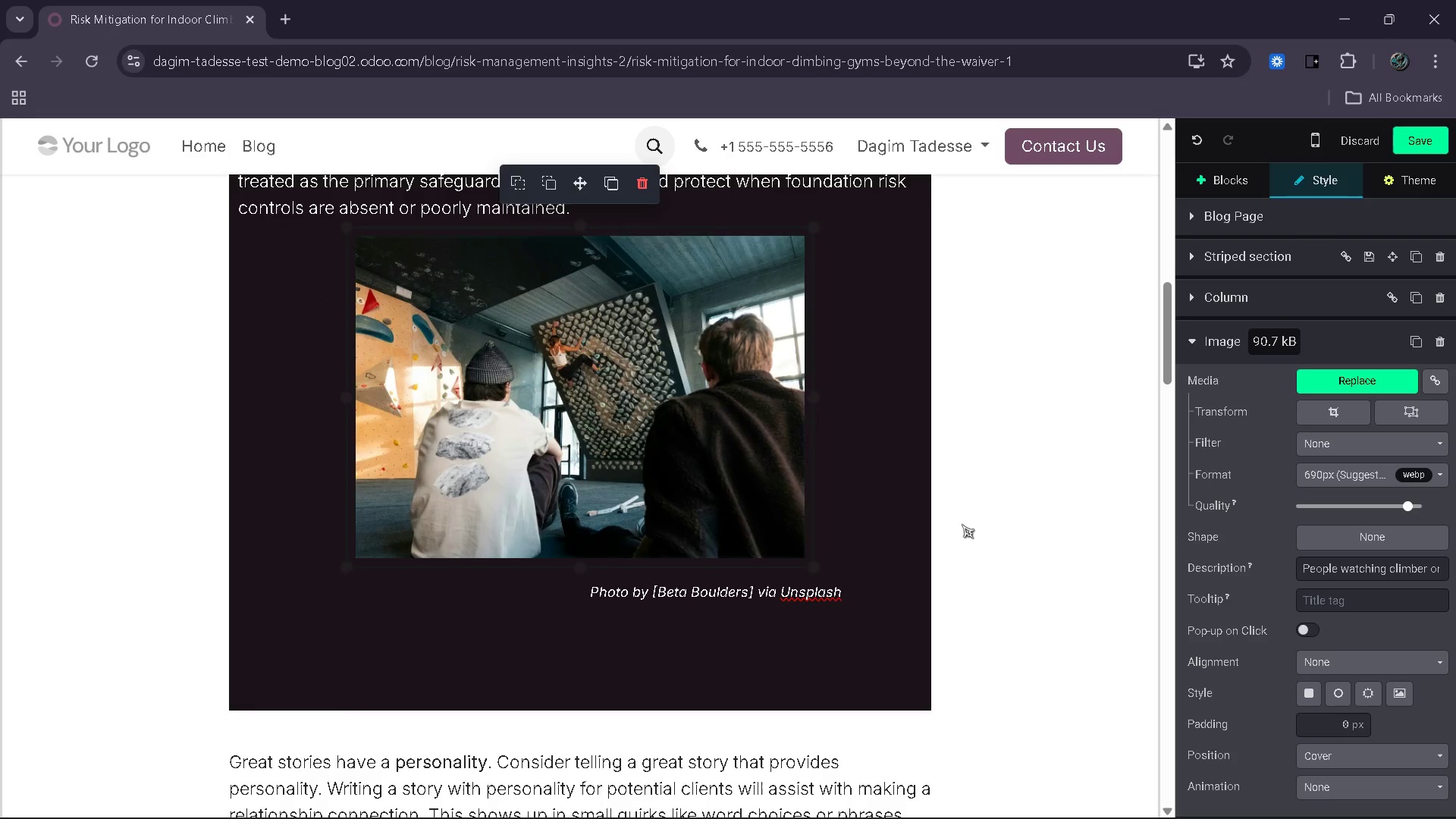 
left_click([774, 286])
 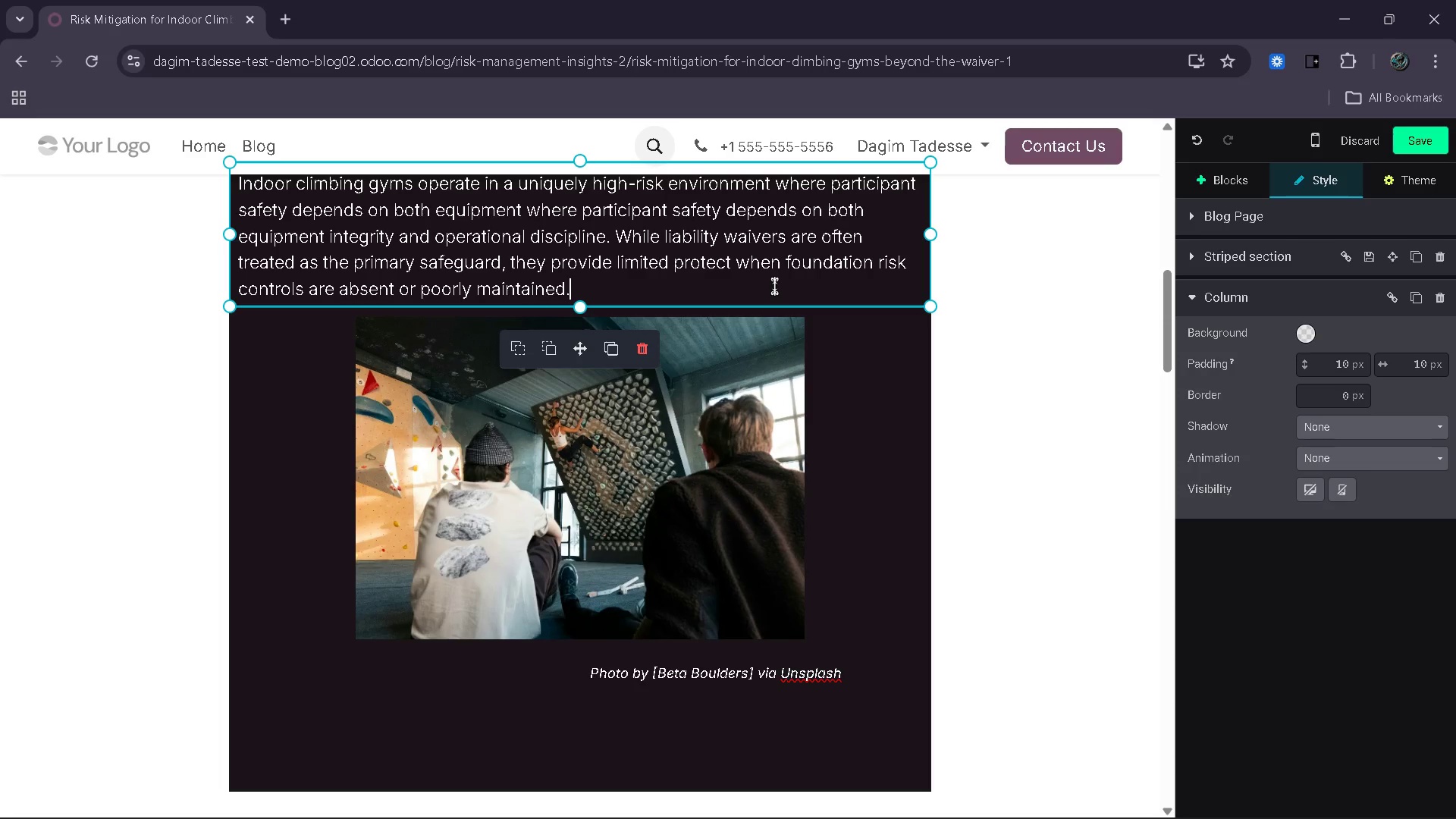 
wait(5.73)
 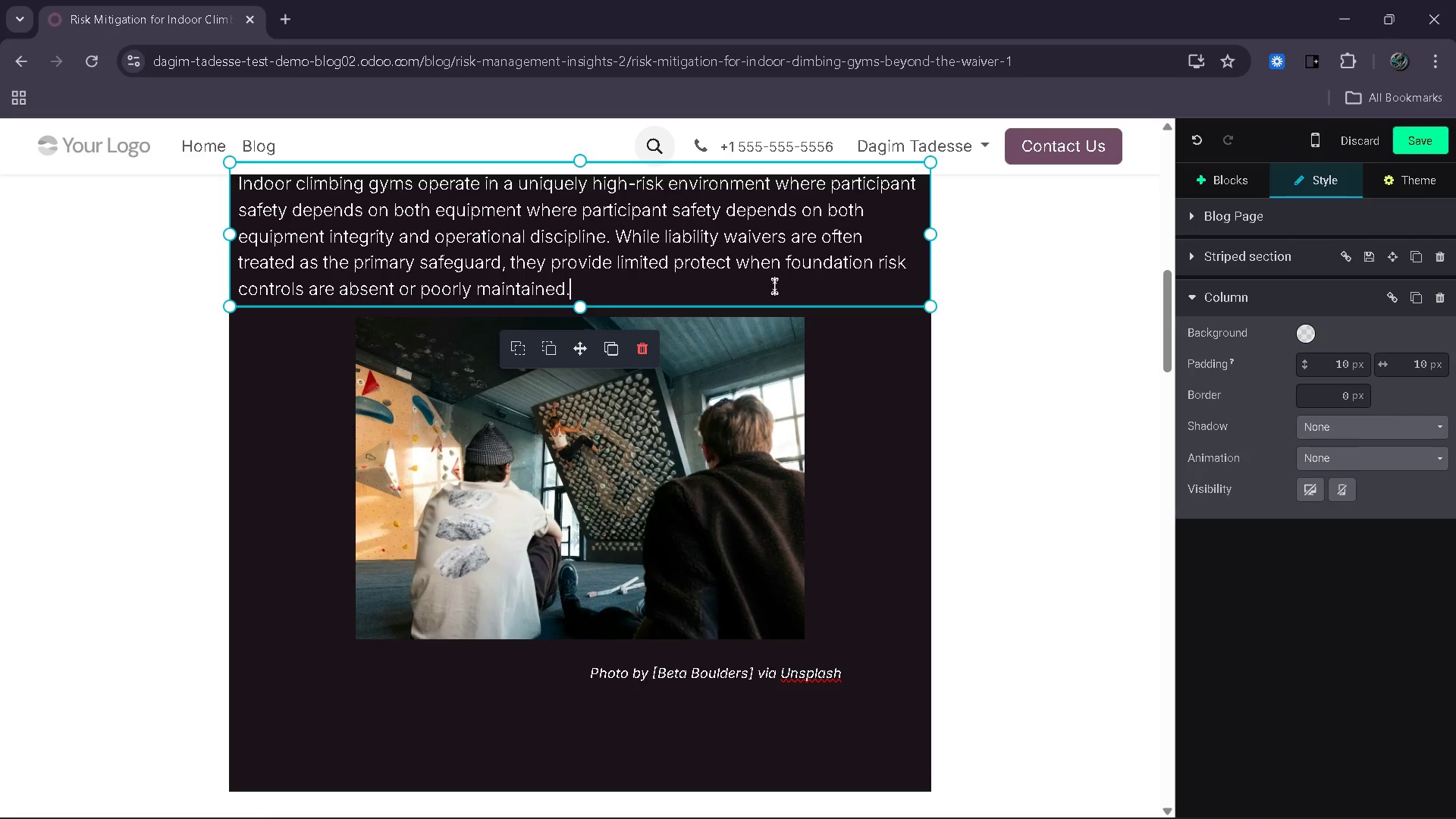 
left_click([631, 458])
 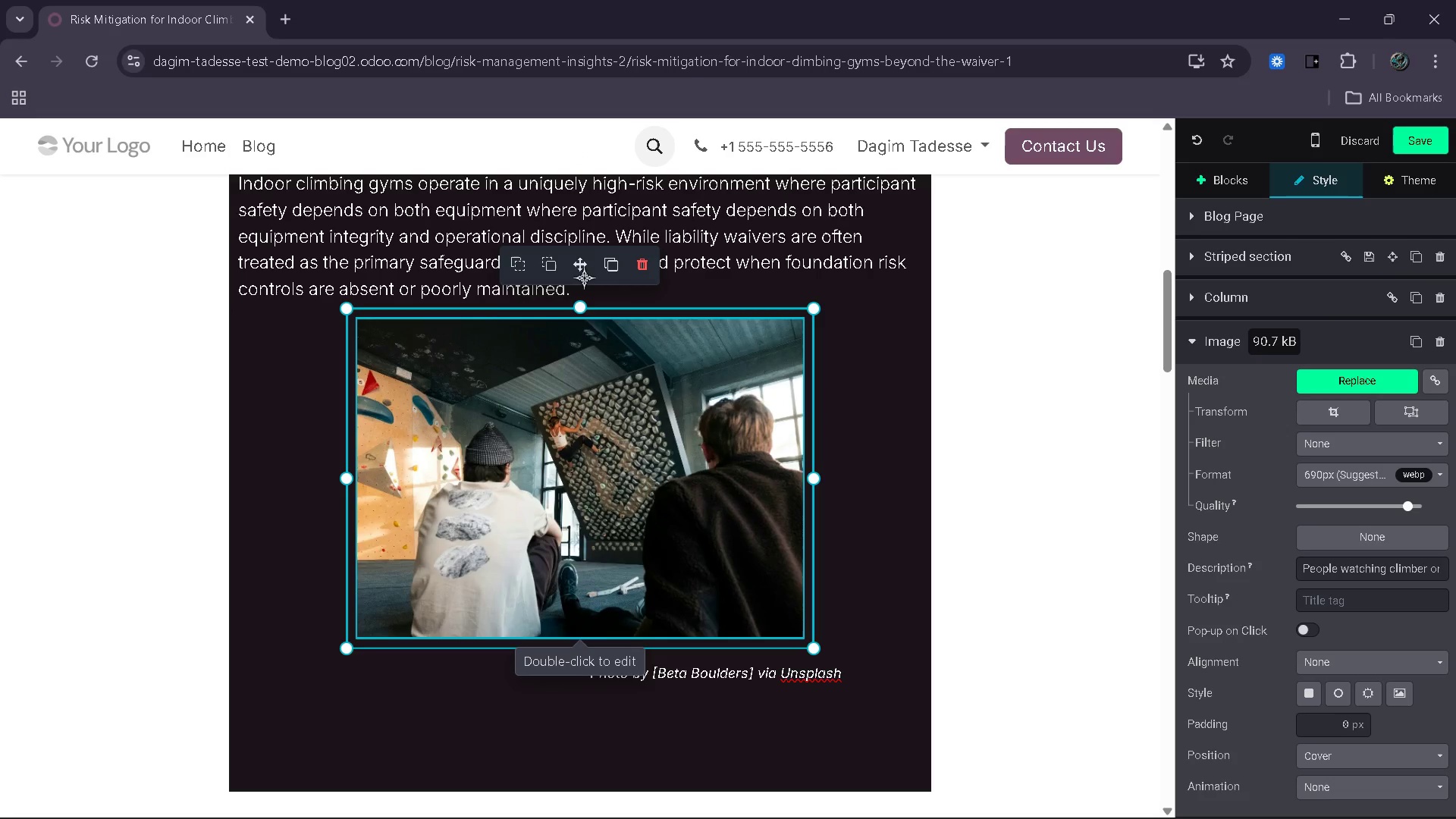 
left_click_drag(start_coordinate=[575, 274], to_coordinate=[576, 301])
 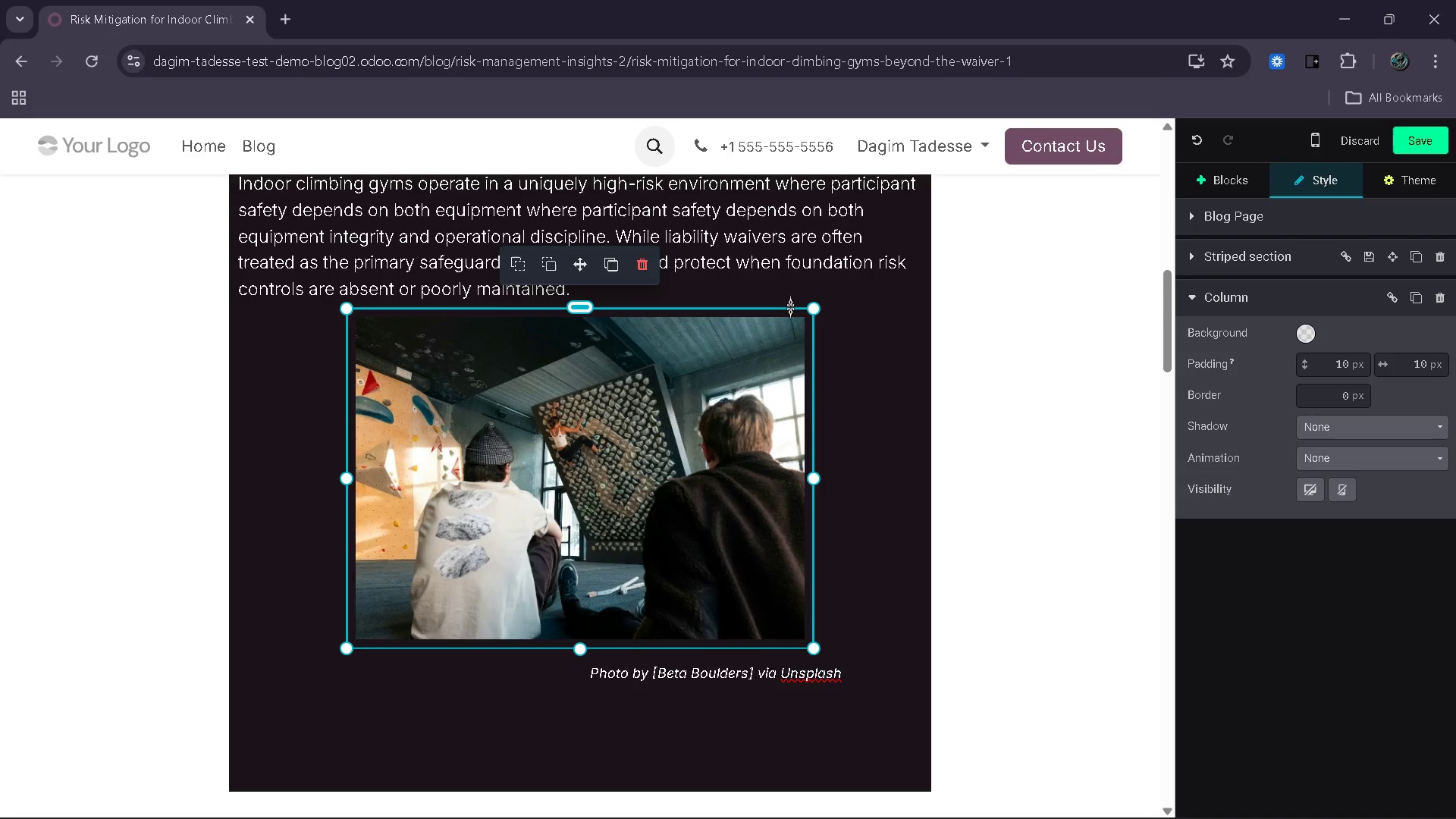 
left_click([789, 295])
 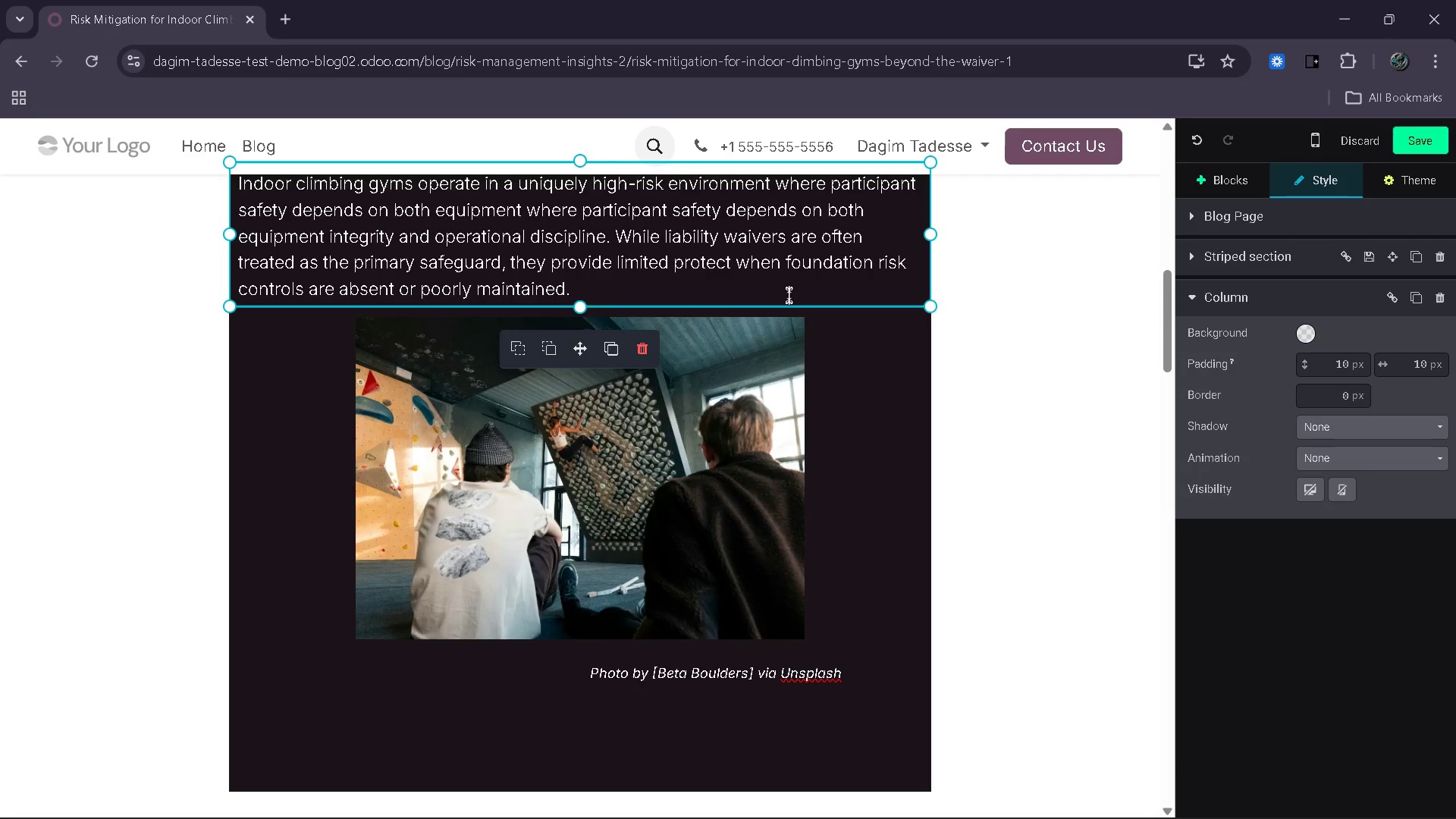 
key(Enter)
 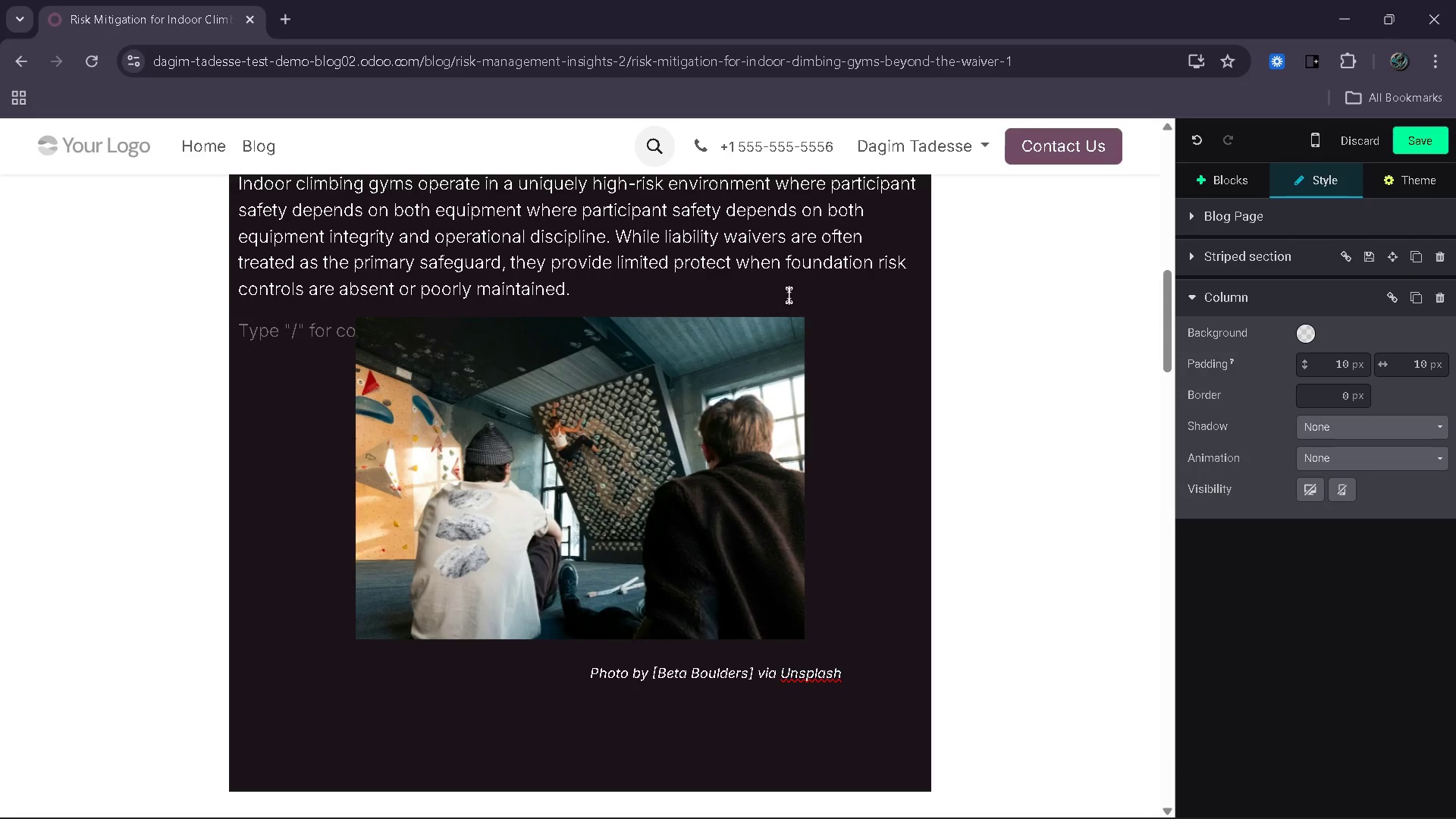 
key(Enter)
 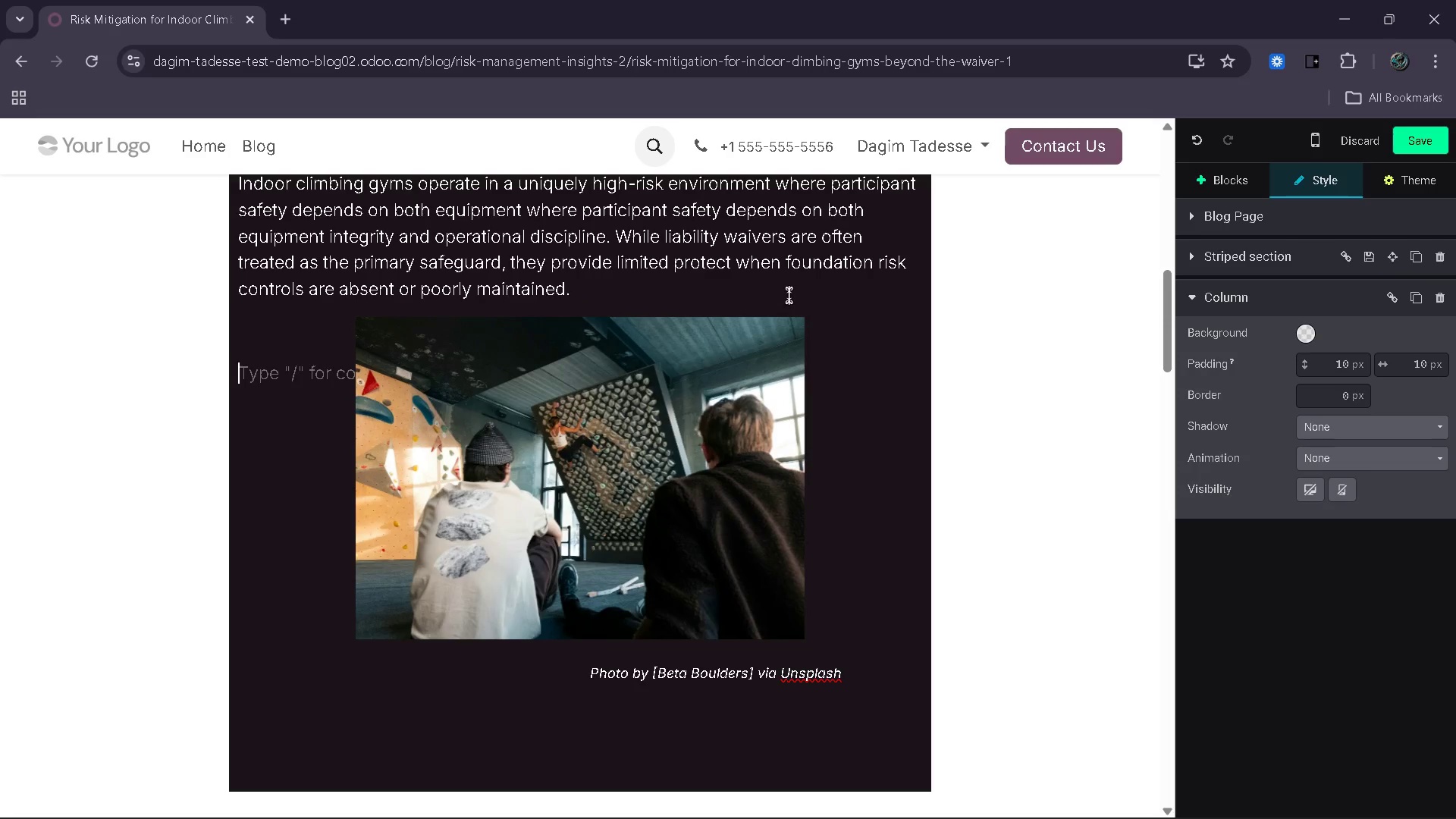 
key(Enter)
 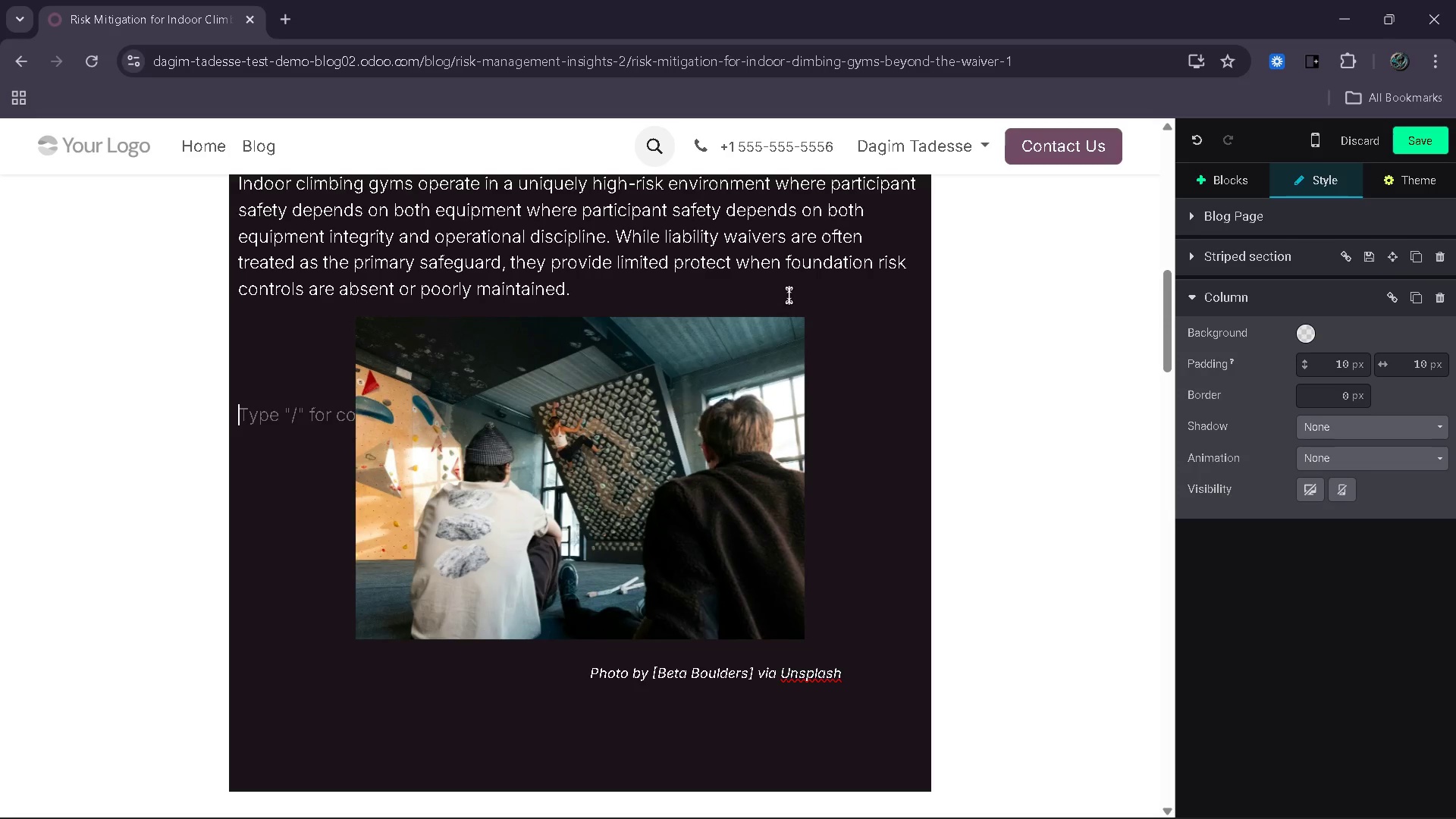 
key(Enter)
 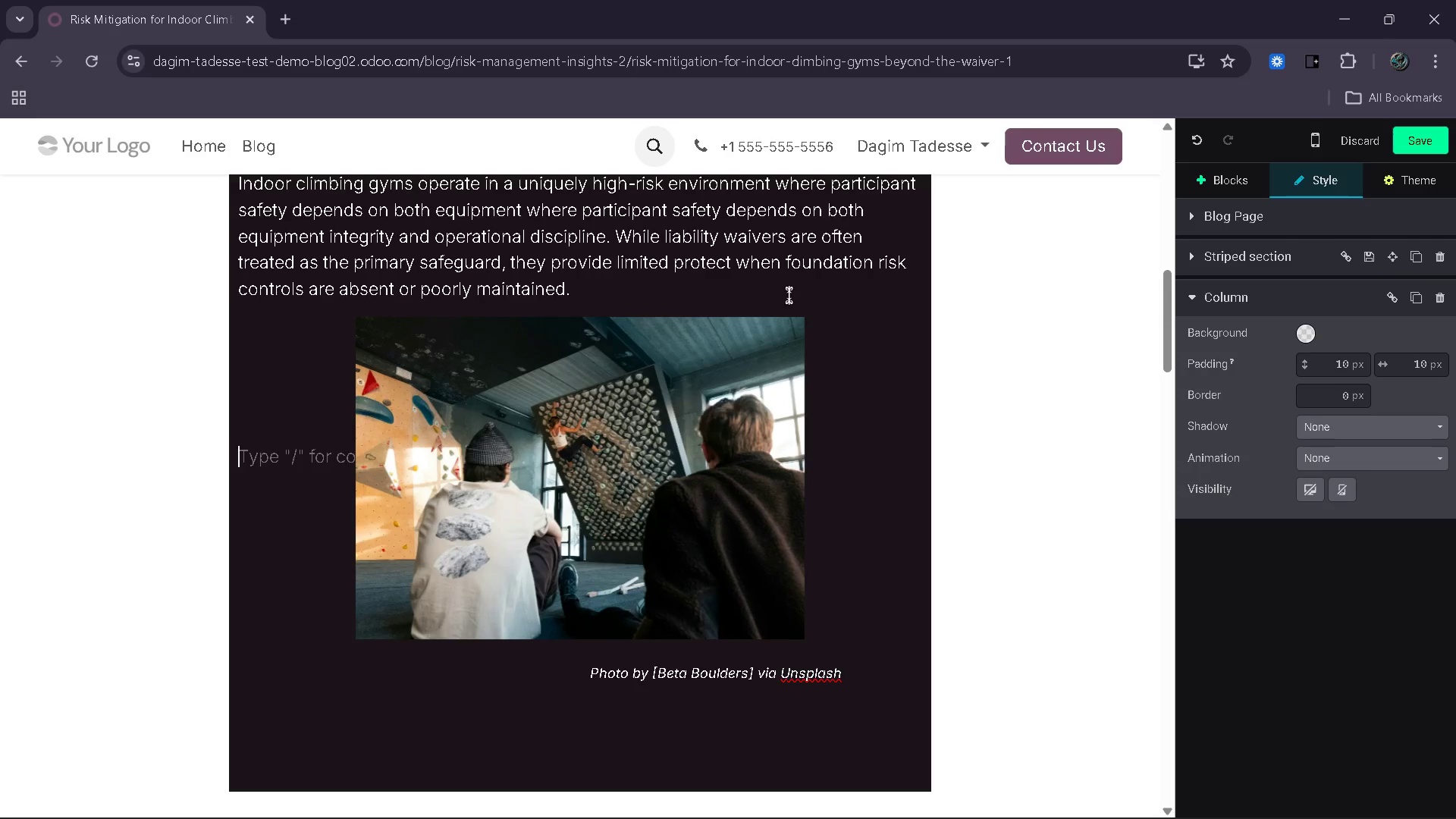 
key(Enter)
 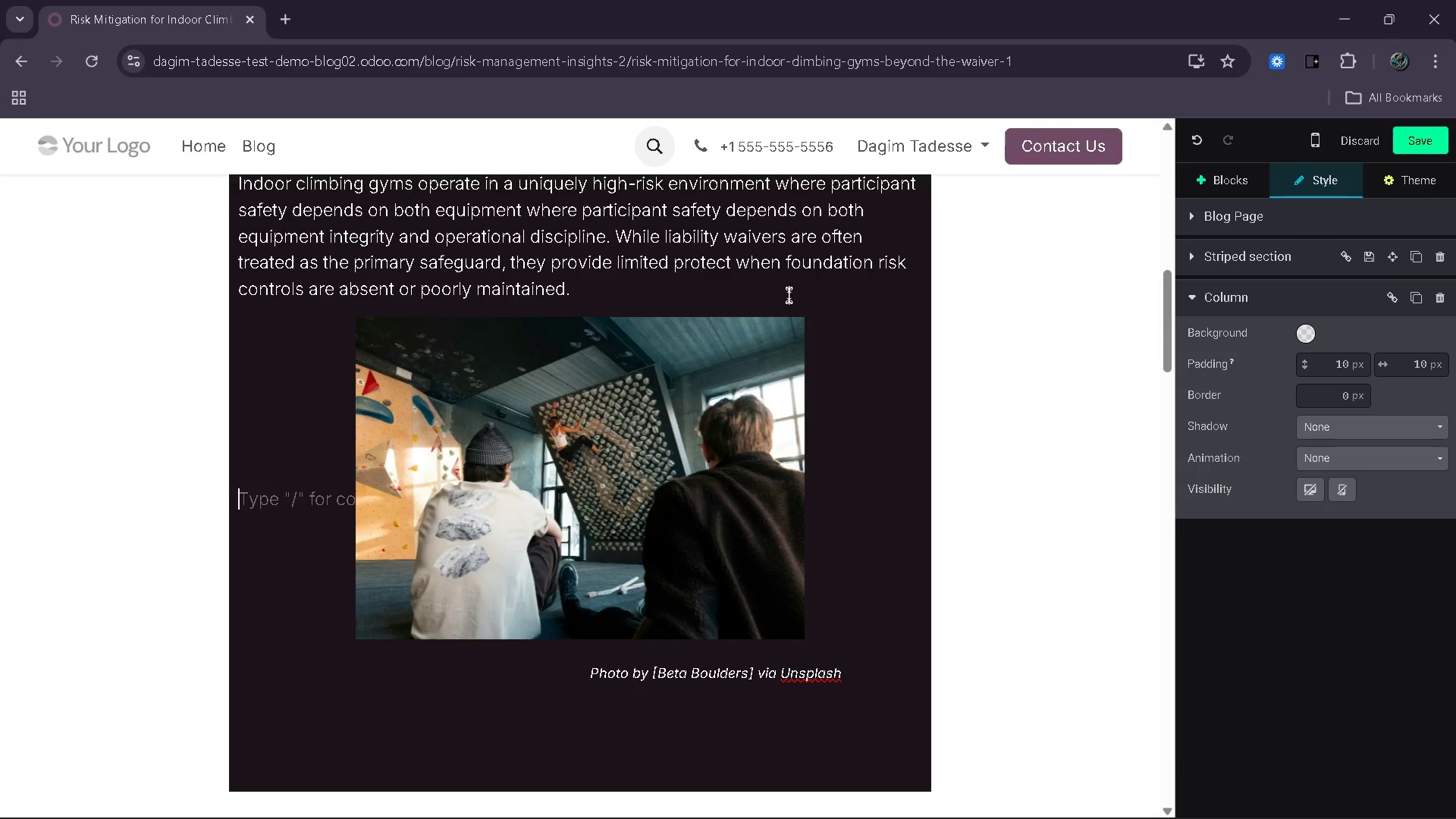 
key(Enter)
 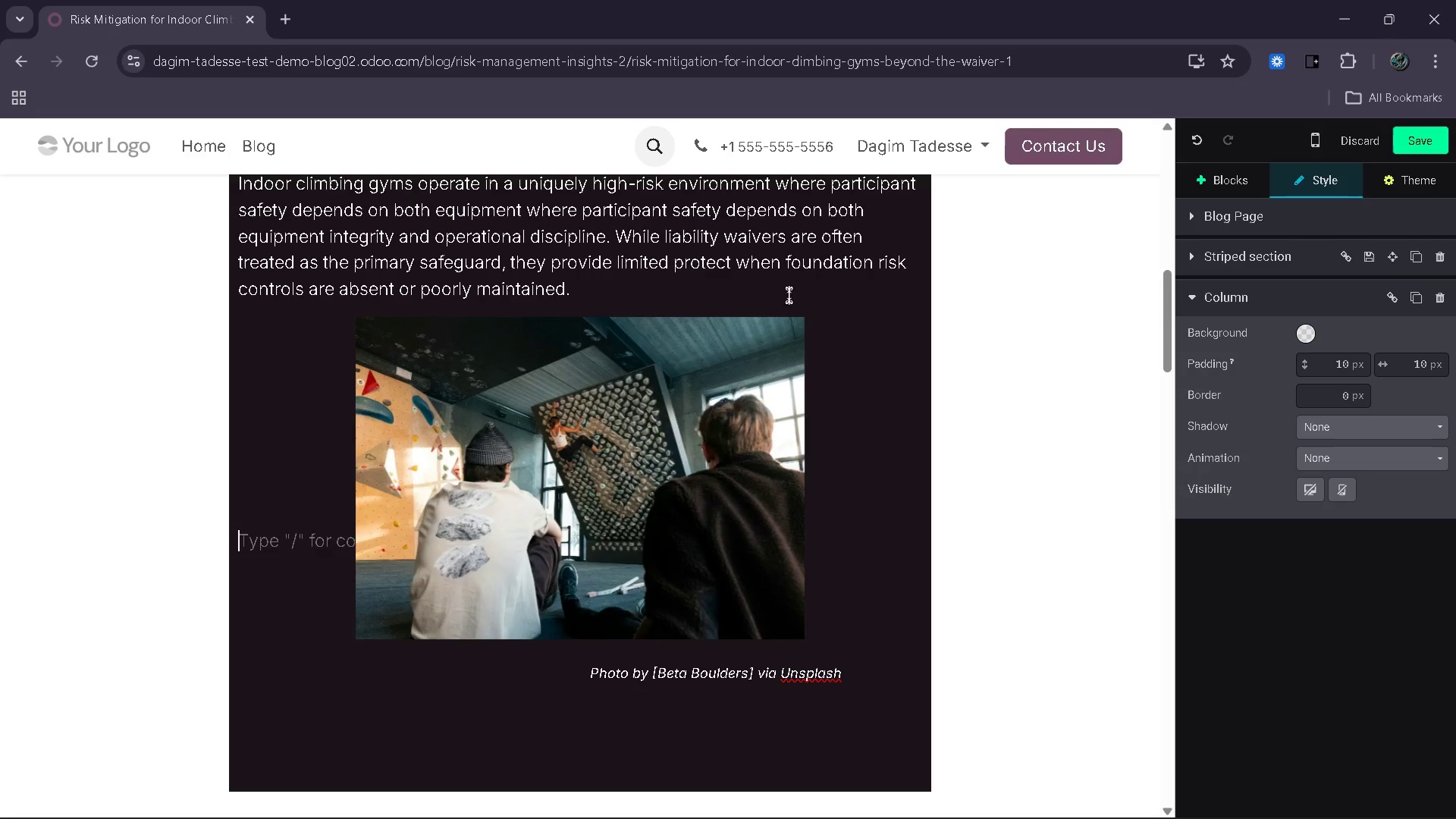 
key(Enter)
 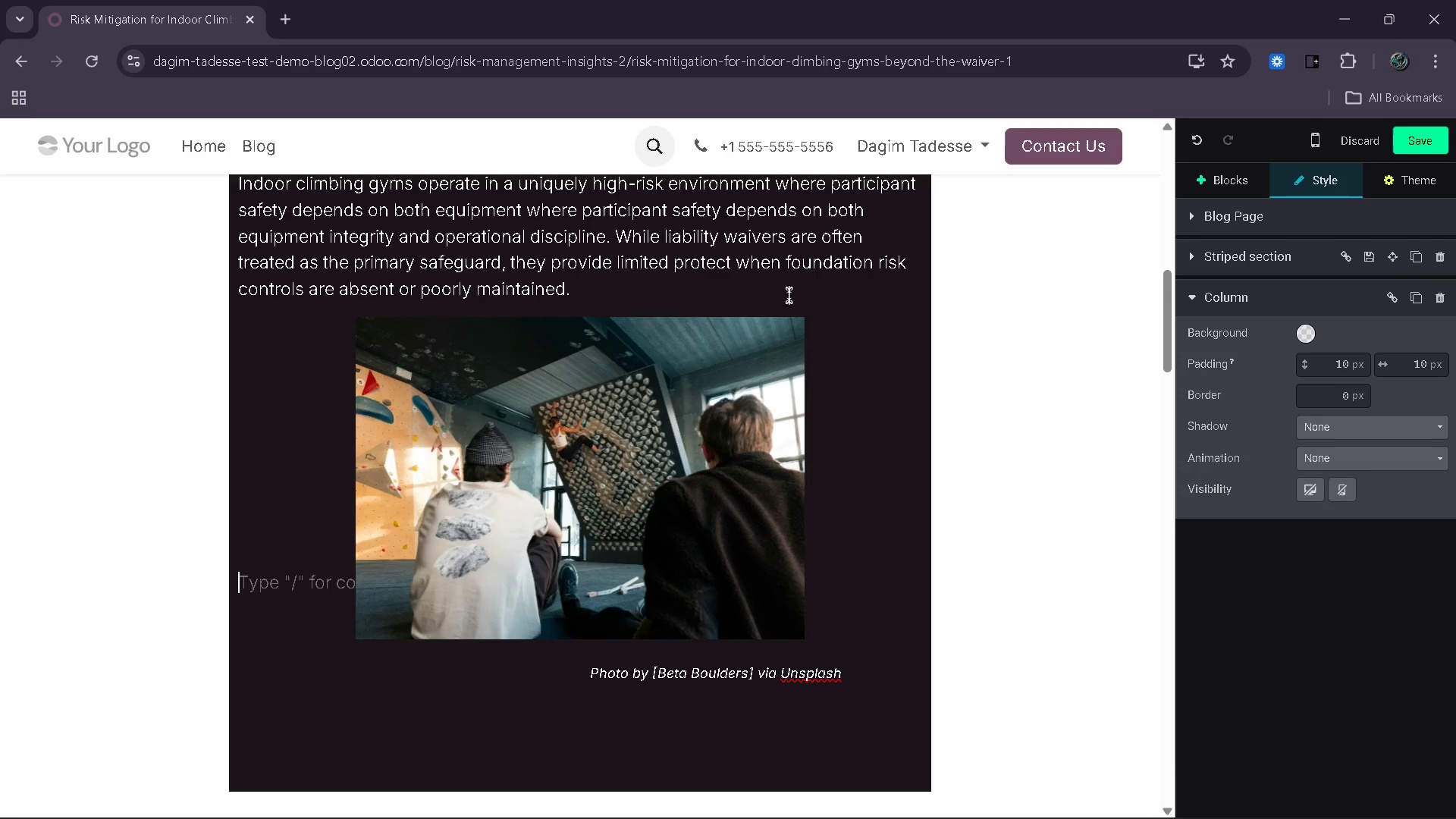 
key(Enter)
 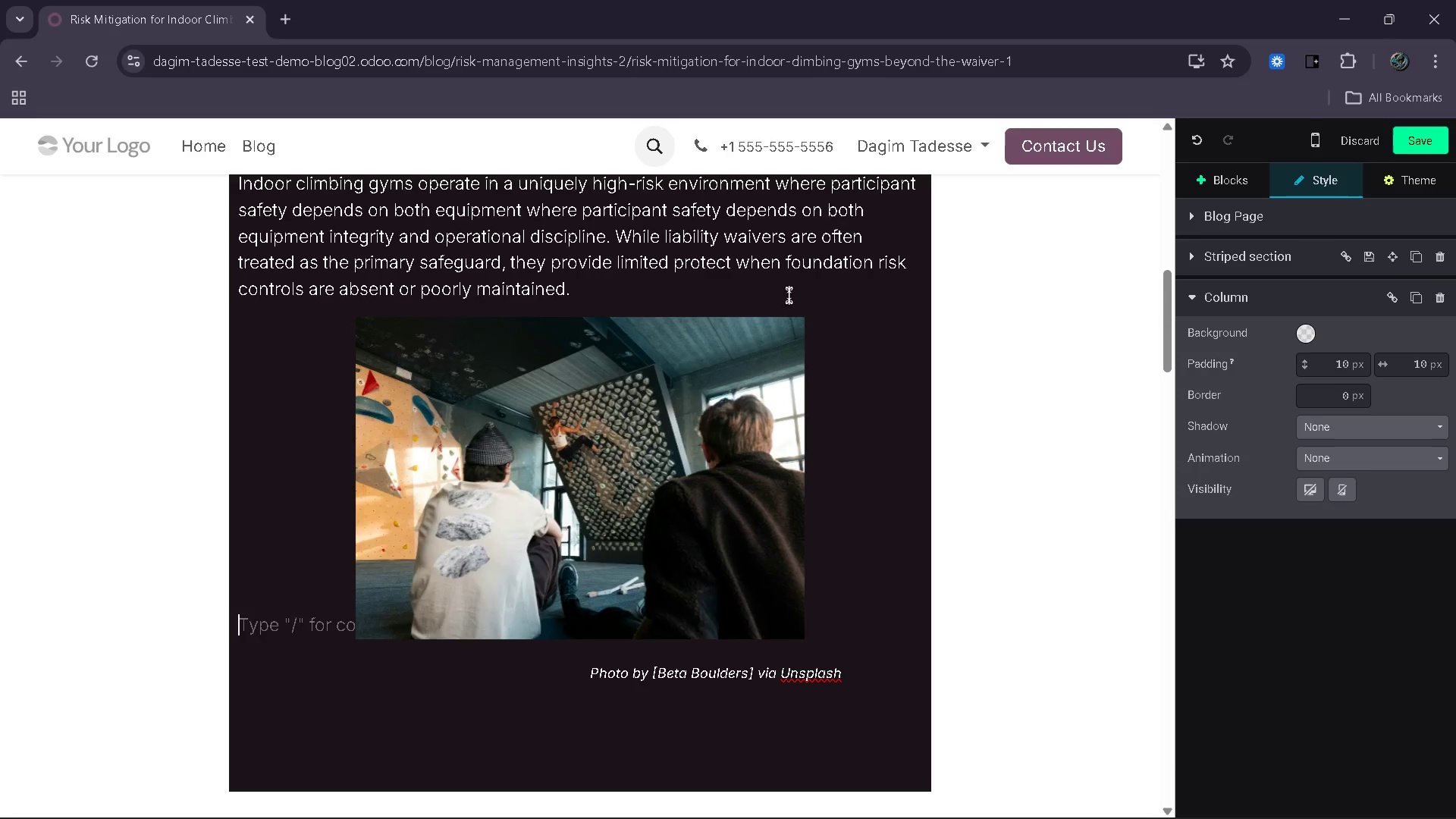 
key(Enter)
 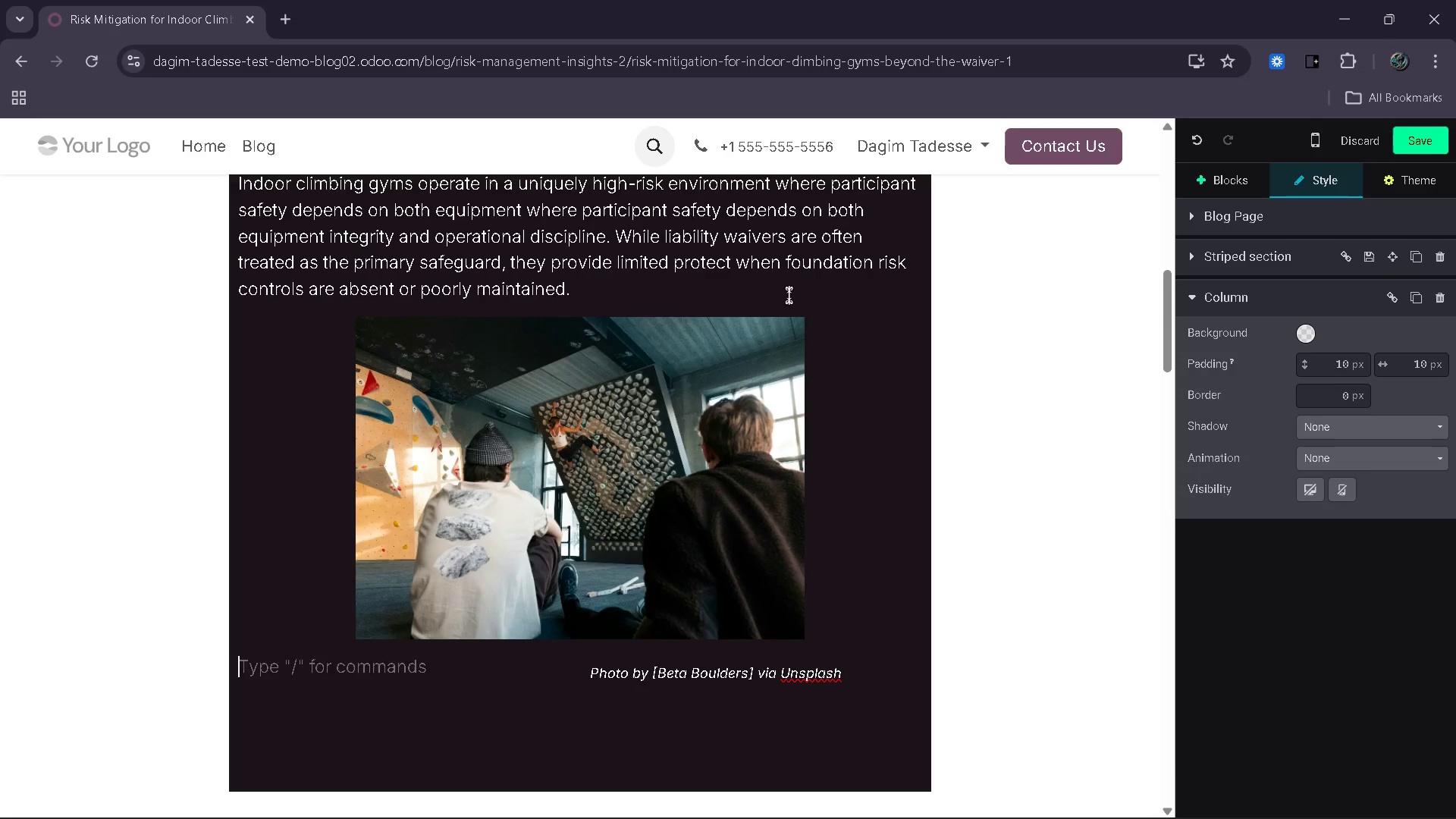 
key(Enter)
 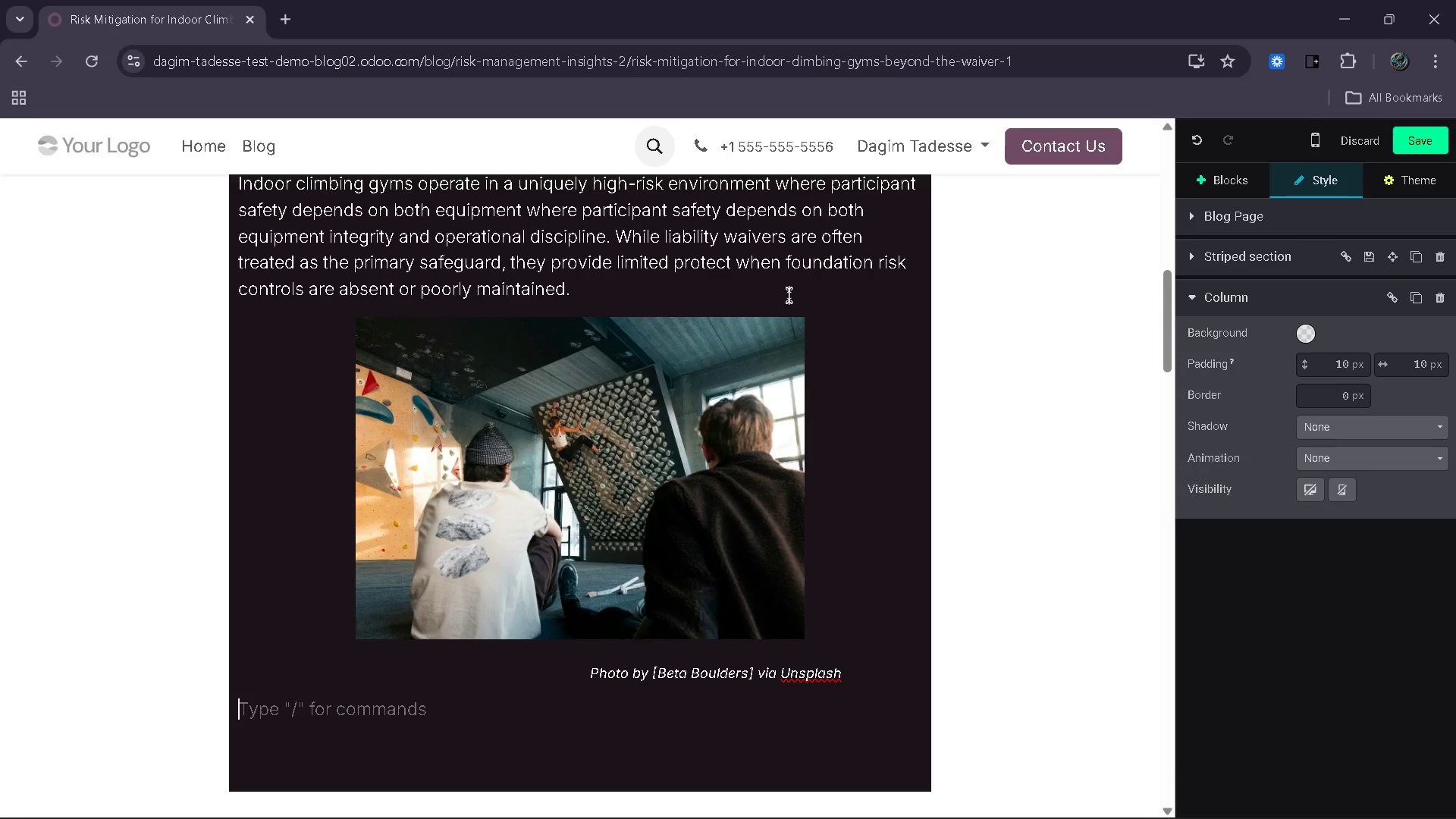 
key(Enter)
 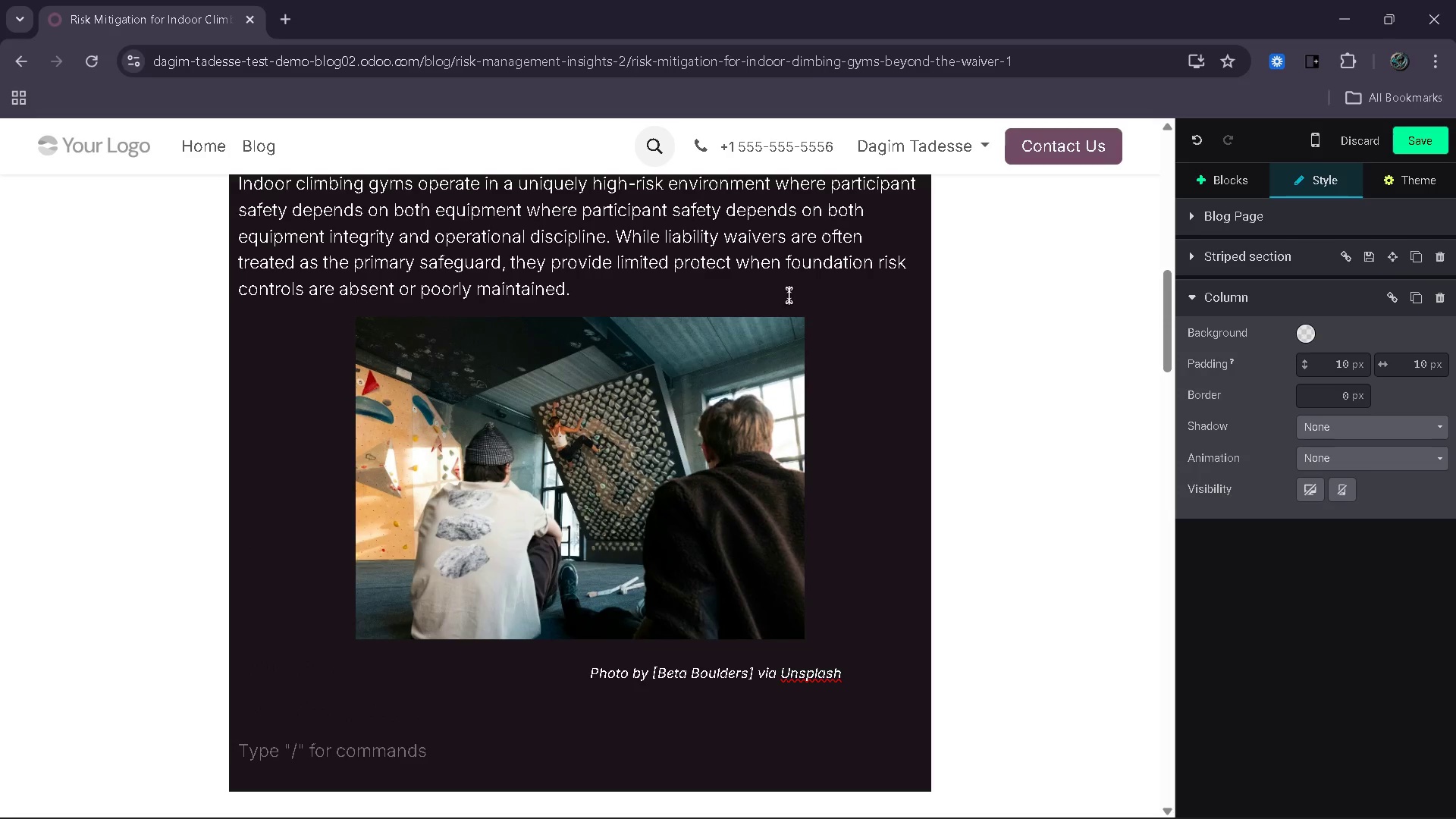 
hold_key(key=J, duration=1.52)
 